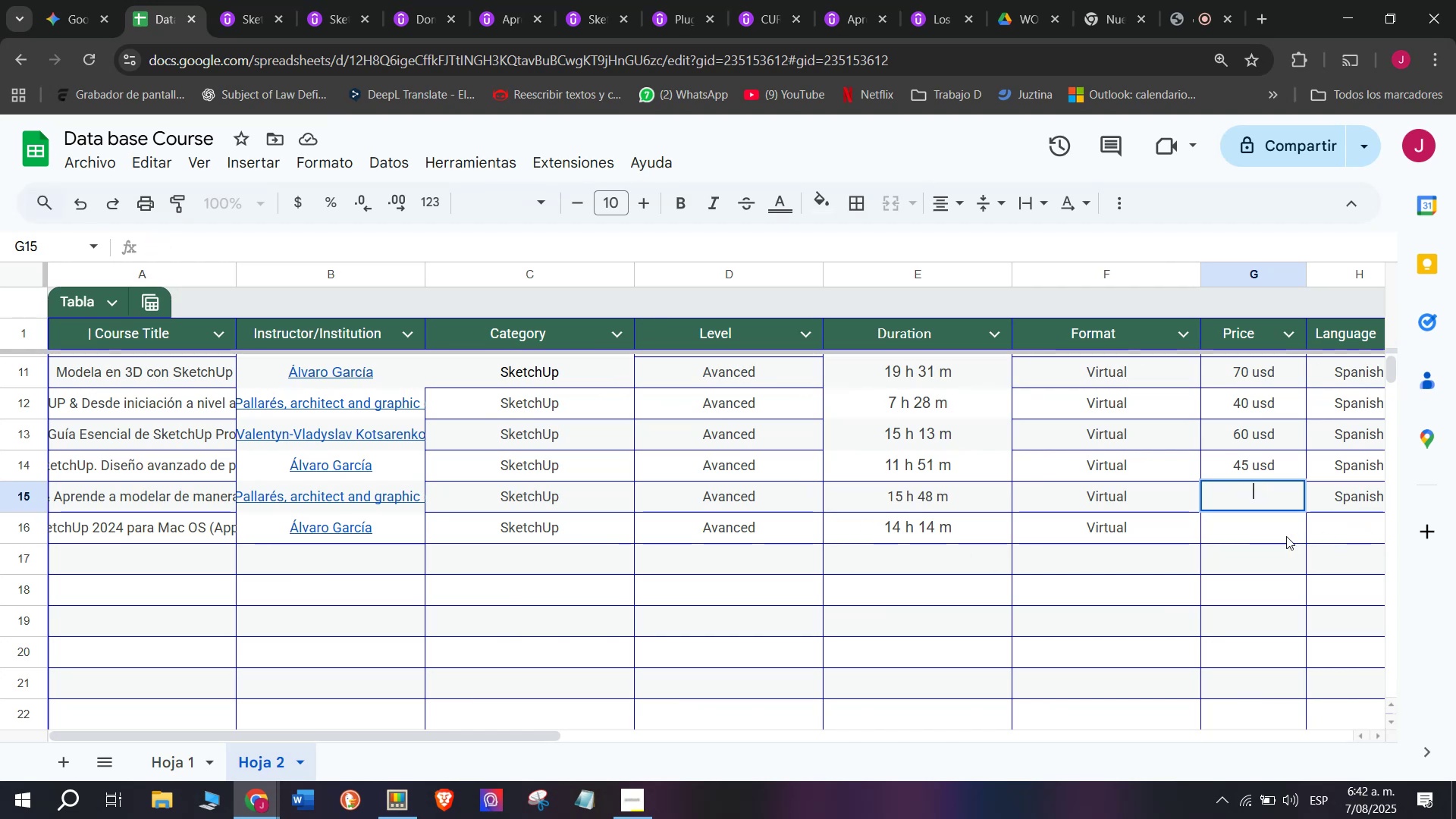 
key(Control+Shift+Z)
 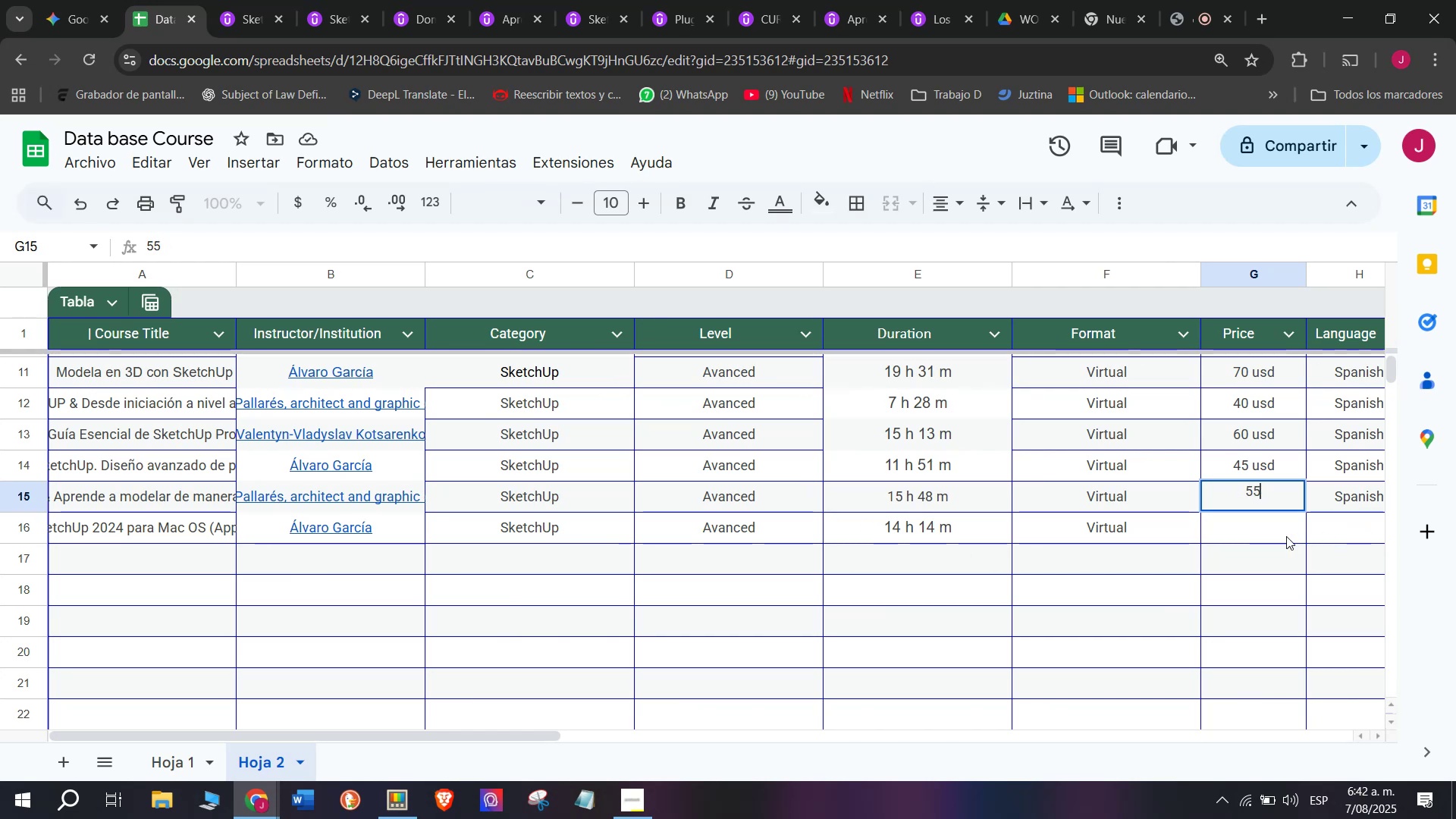 
key(Control+Shift+ControlLeft)
 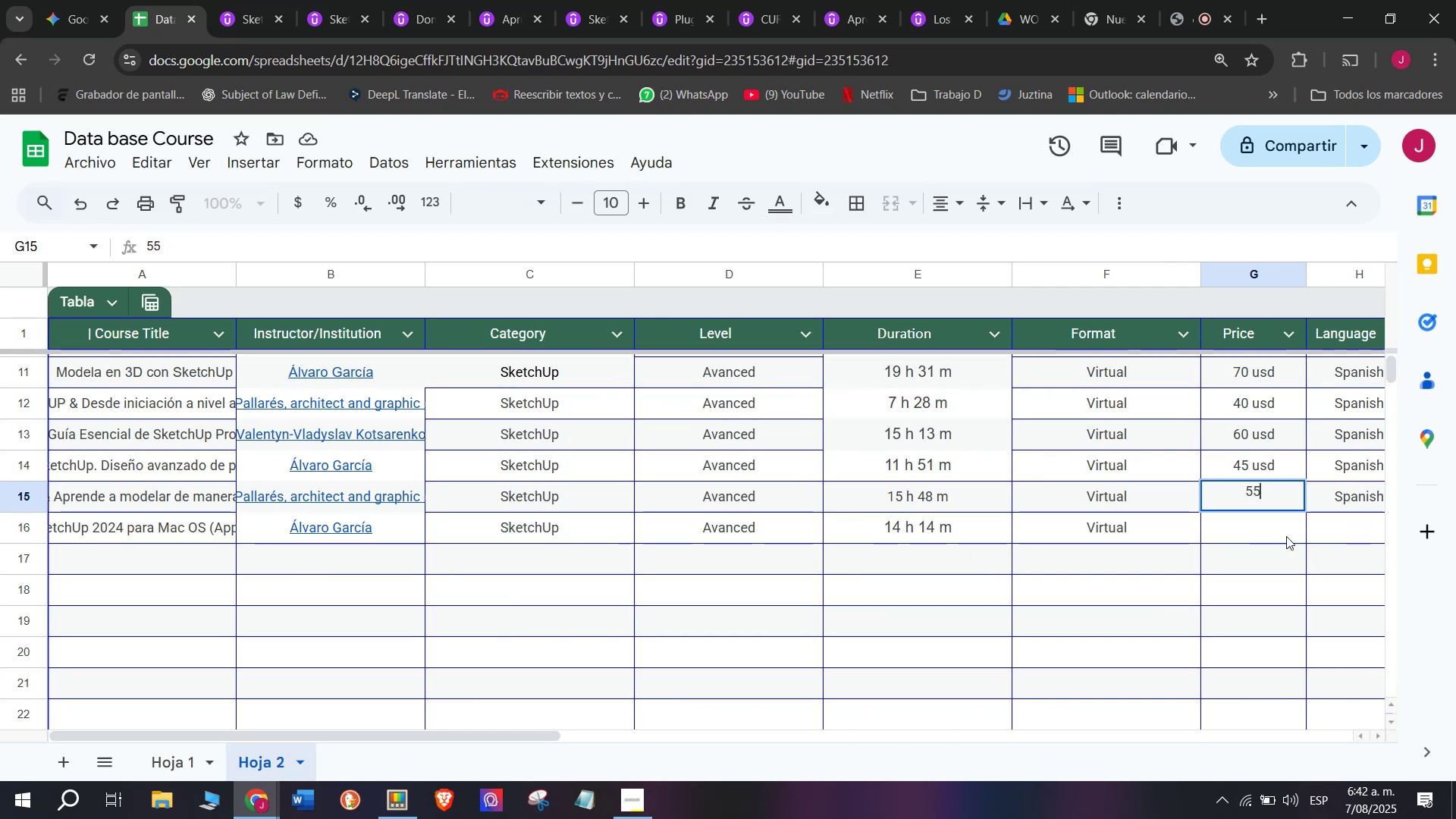 
key(Shift+ShiftLeft)
 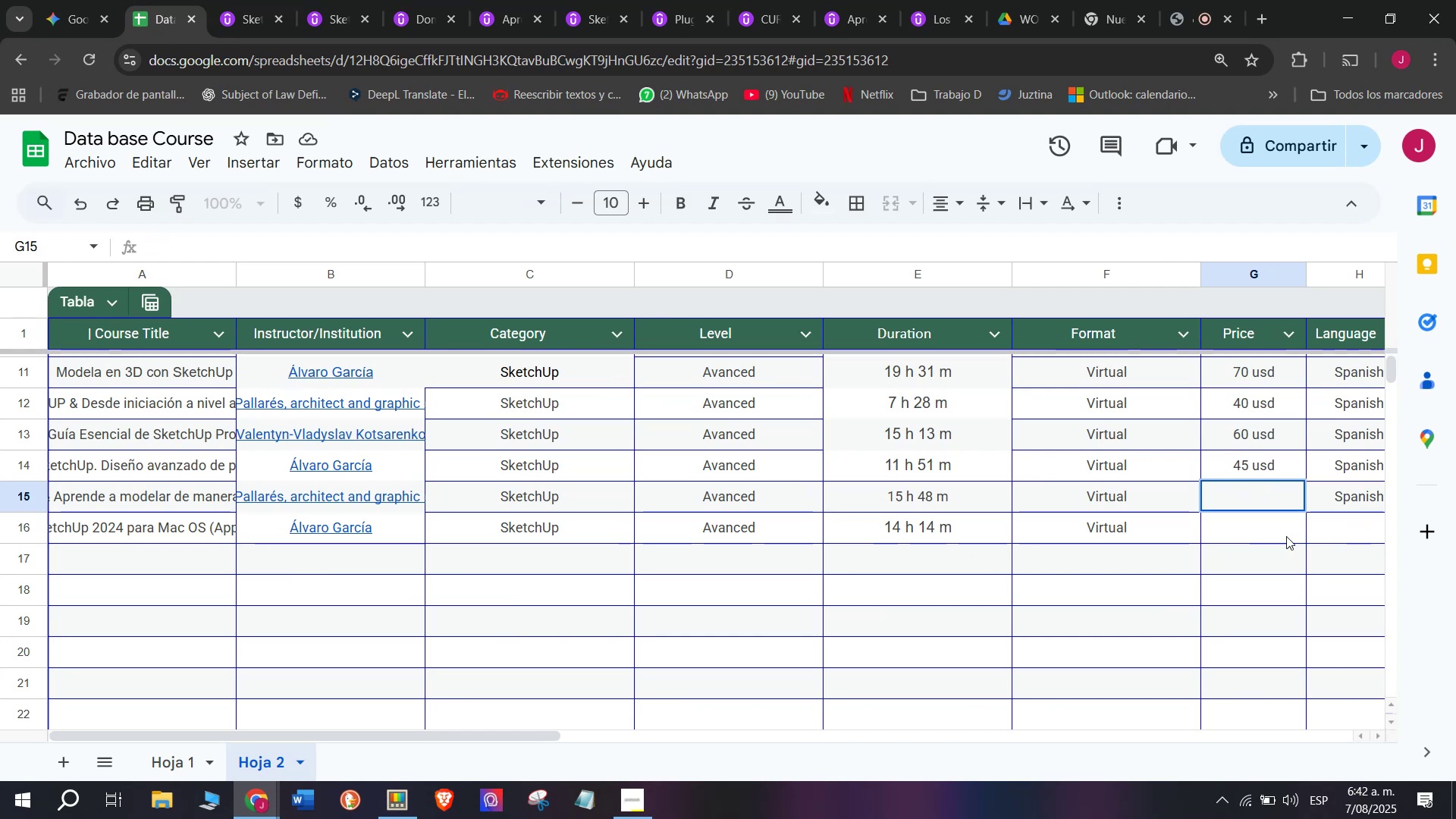 
key(Control+Shift+Z)
 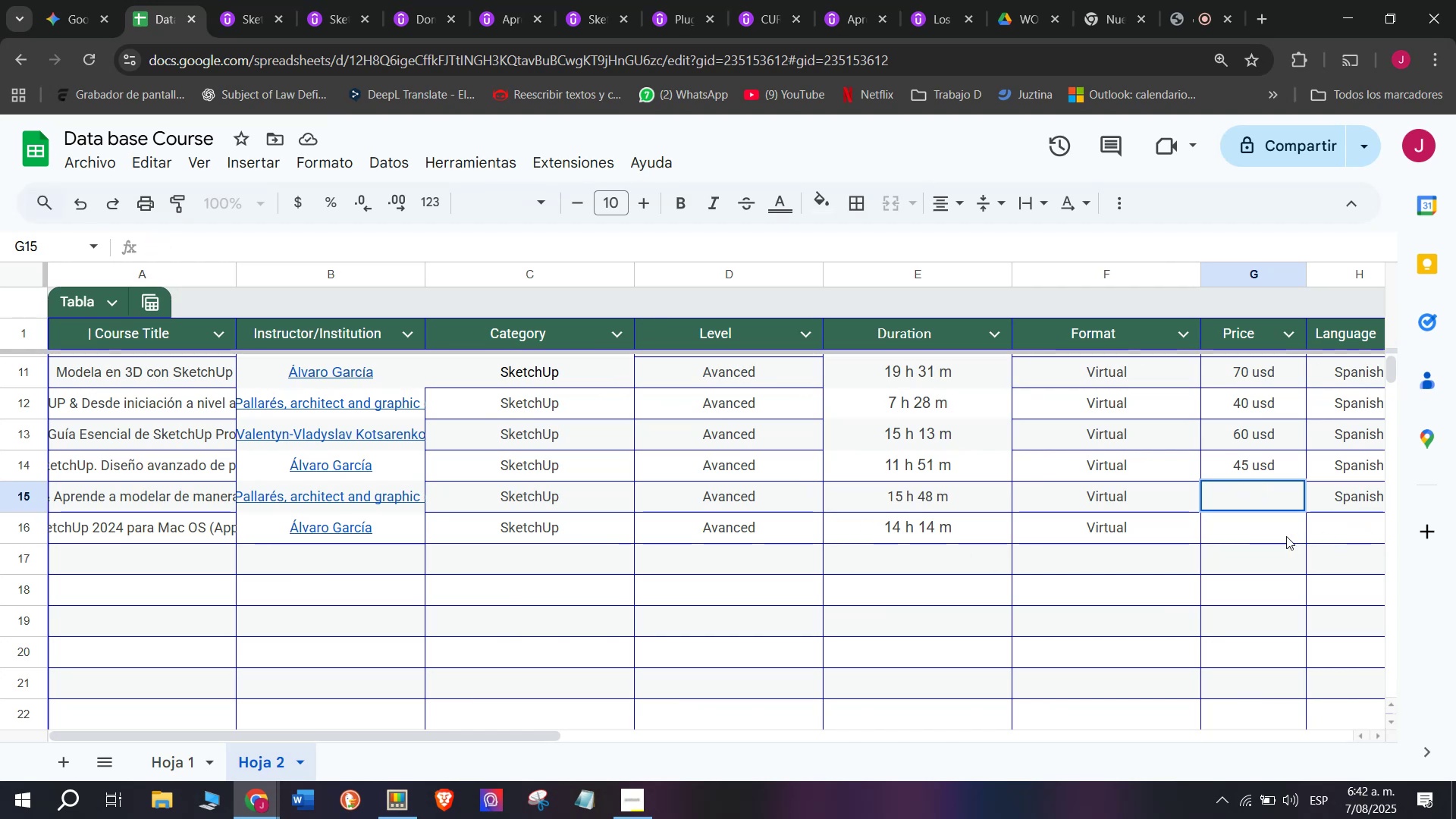 
key(Control+Shift+ControlLeft)
 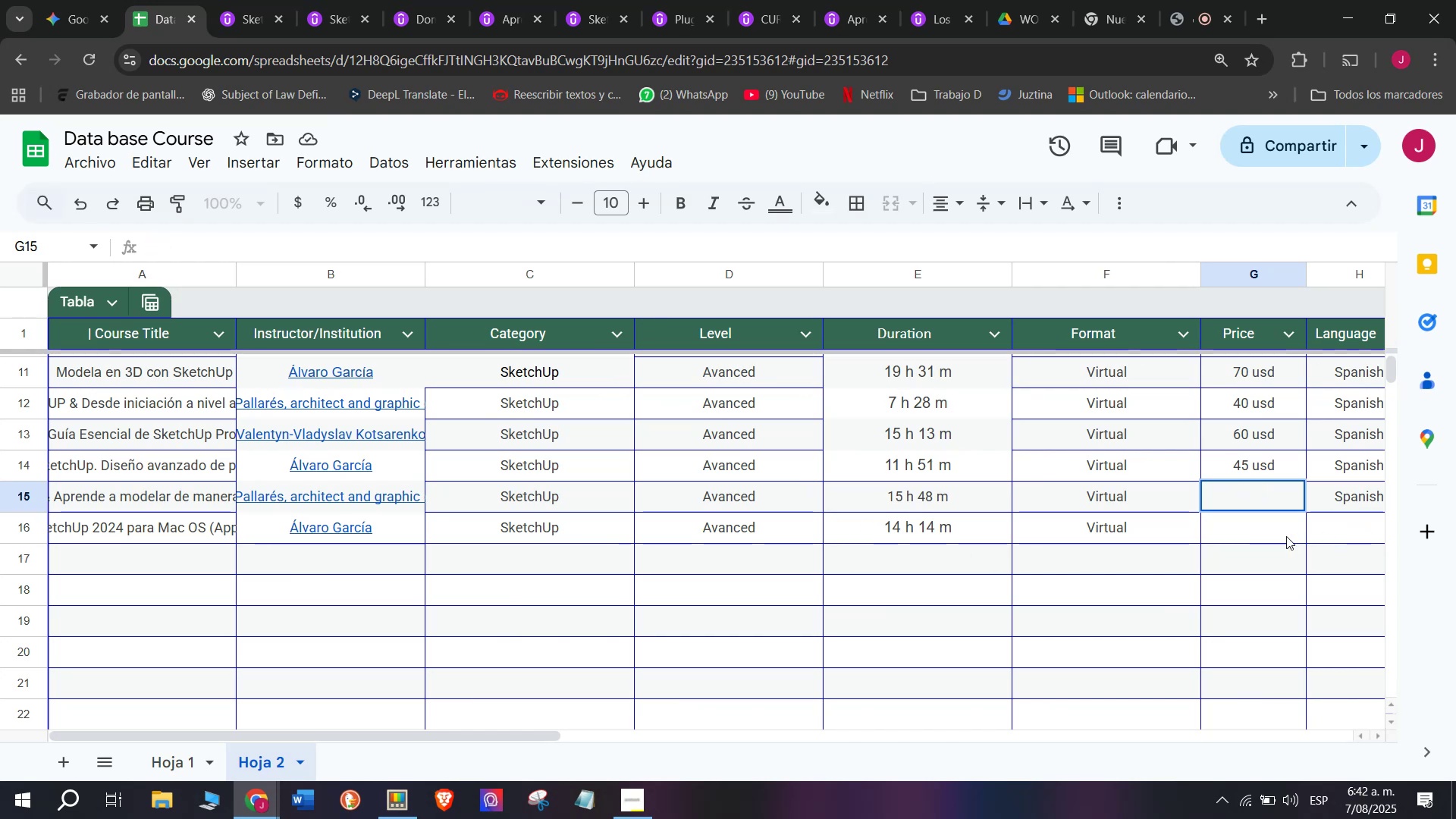 
key(Shift+ShiftLeft)
 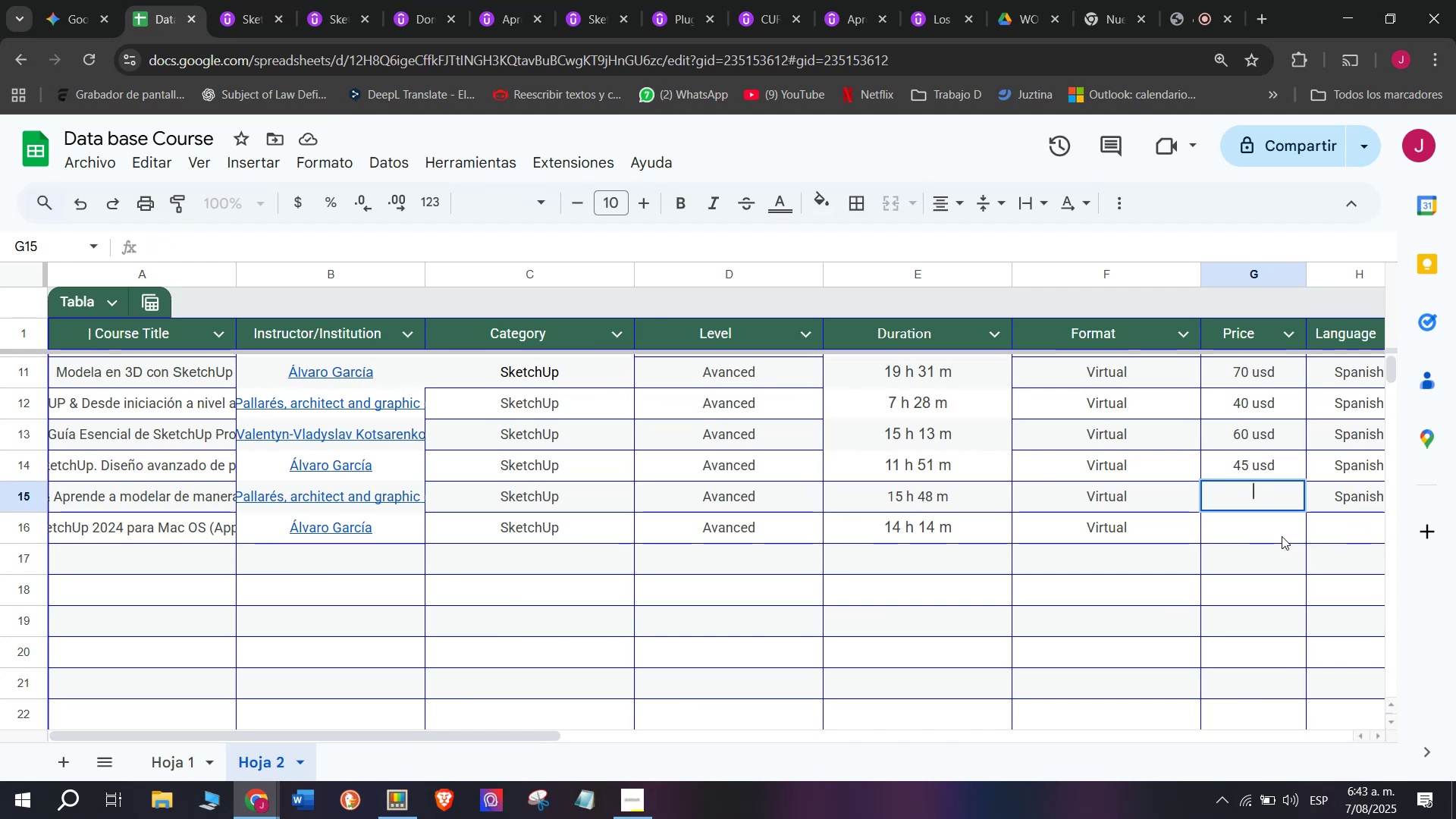 
key(Control+Shift+Z)
 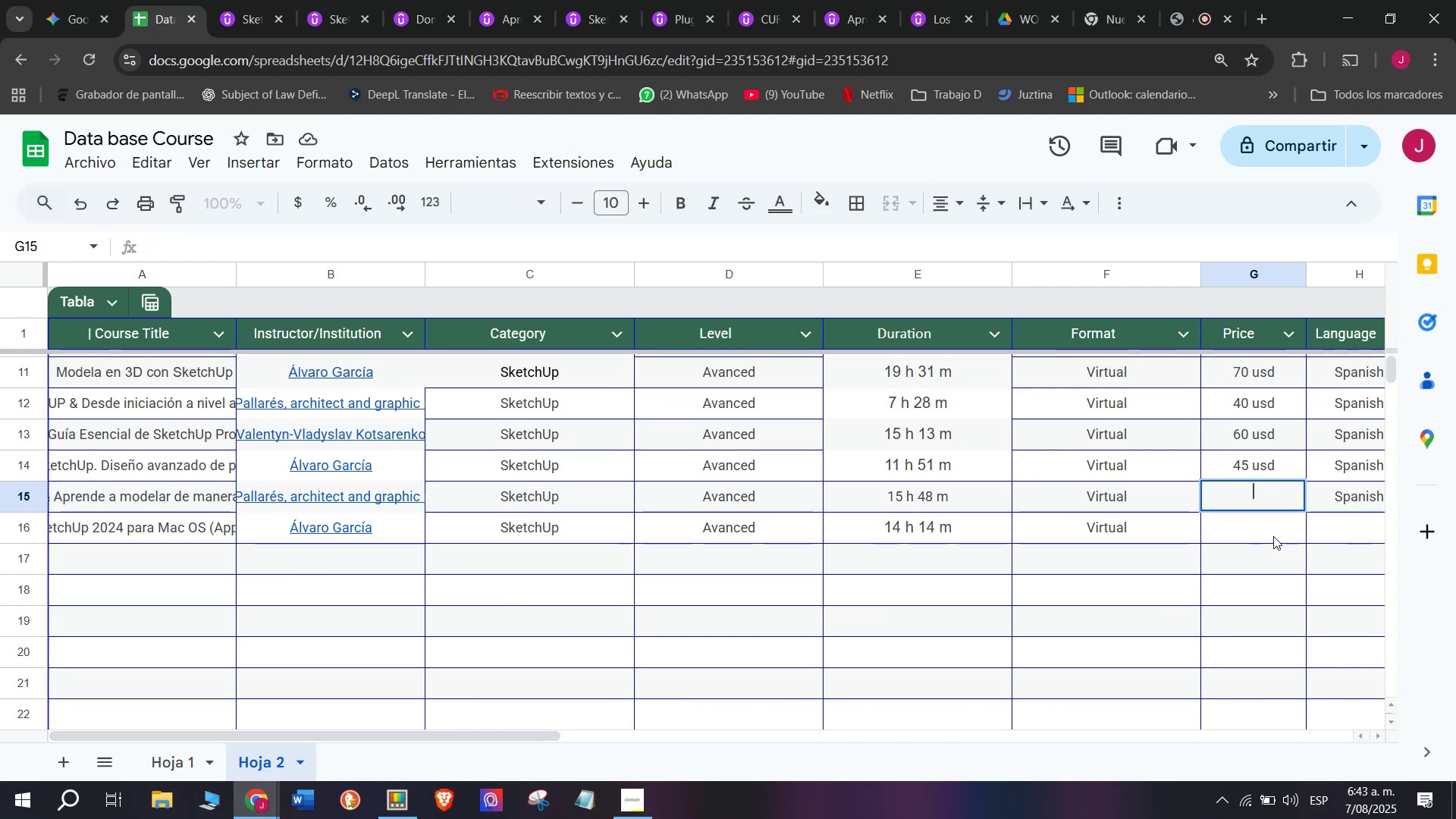 
left_click([1269, 536])
 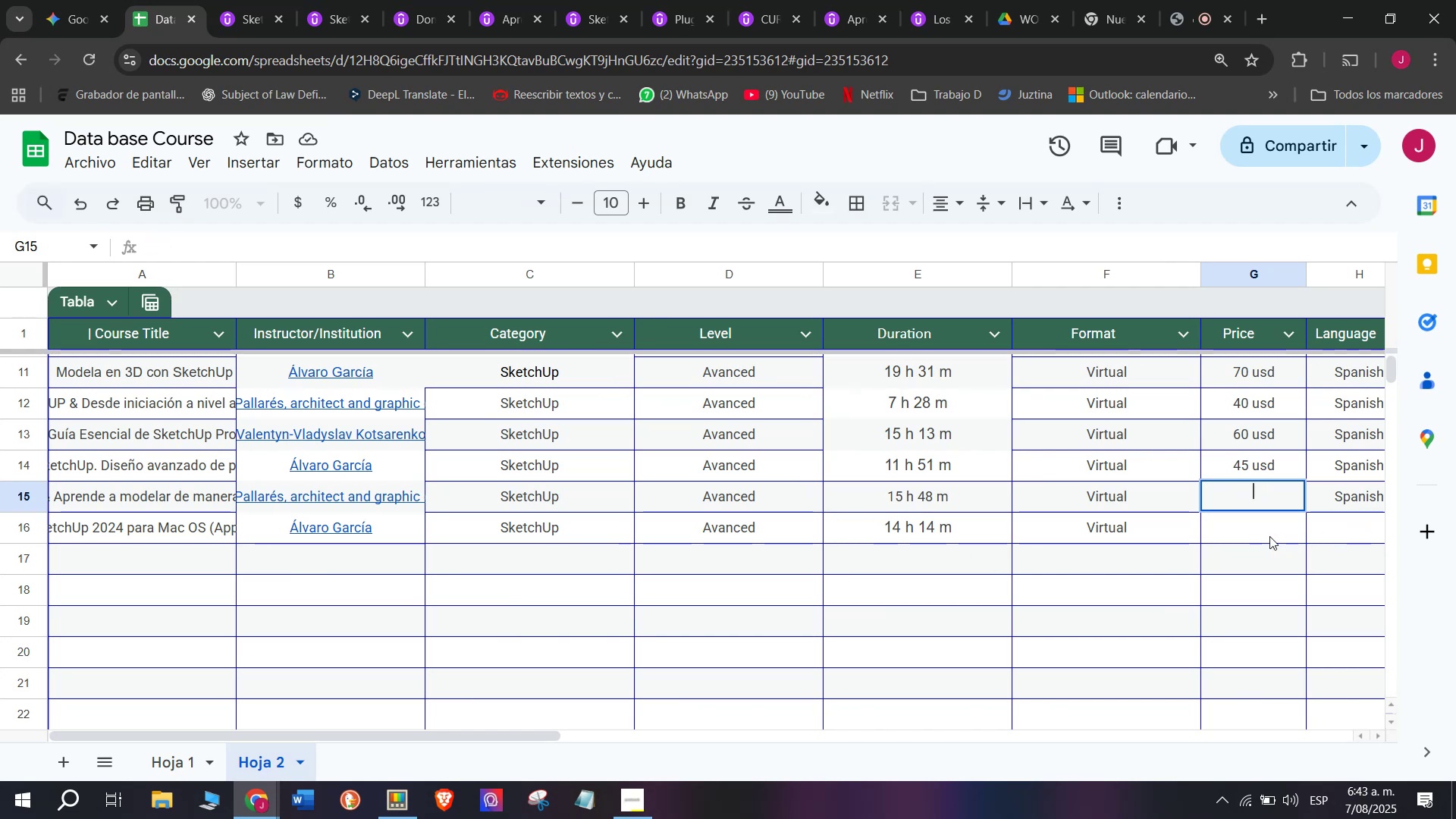 
key(Shift+ShiftLeft)
 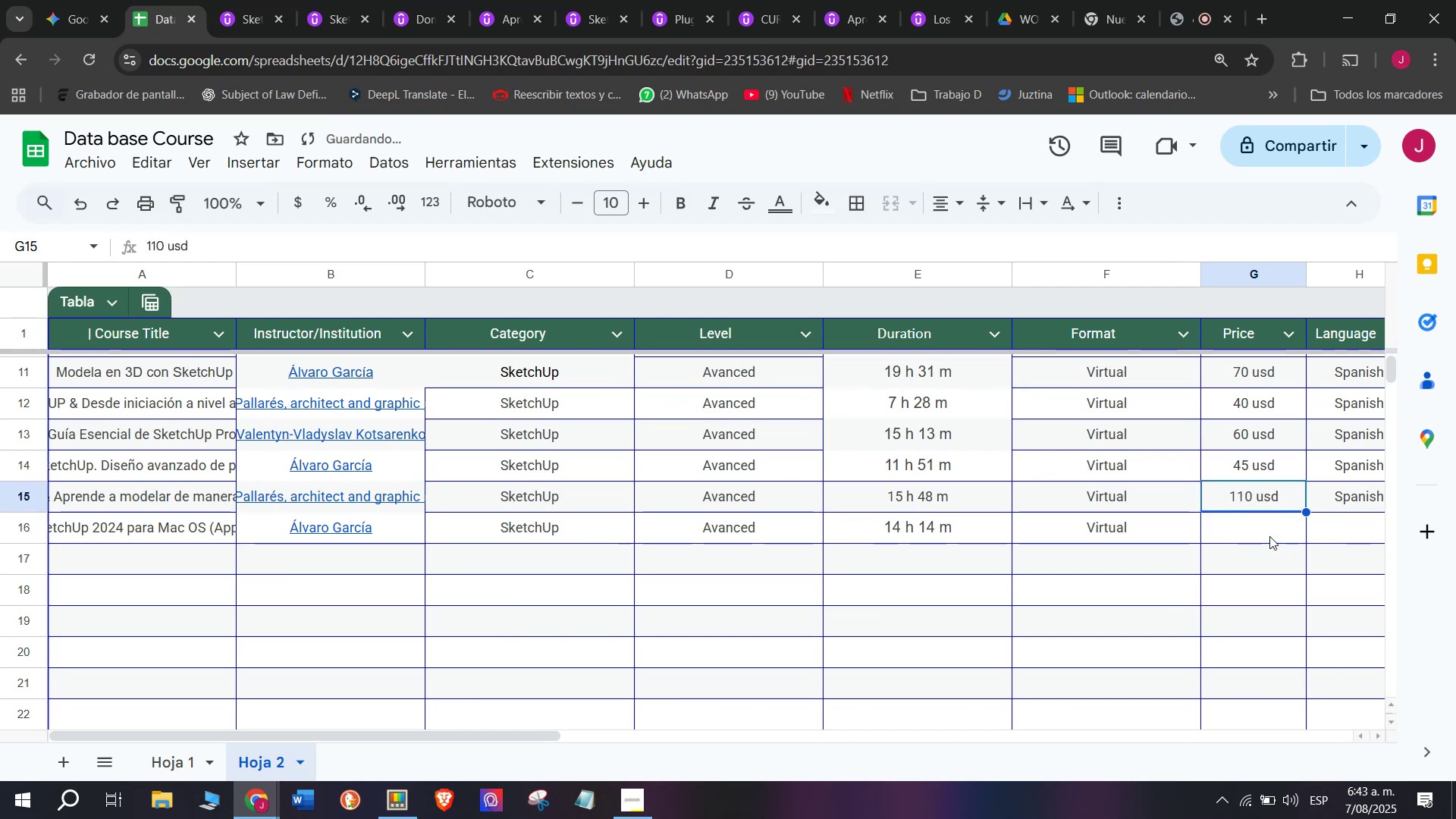 
key(Control+Shift+ControlLeft)
 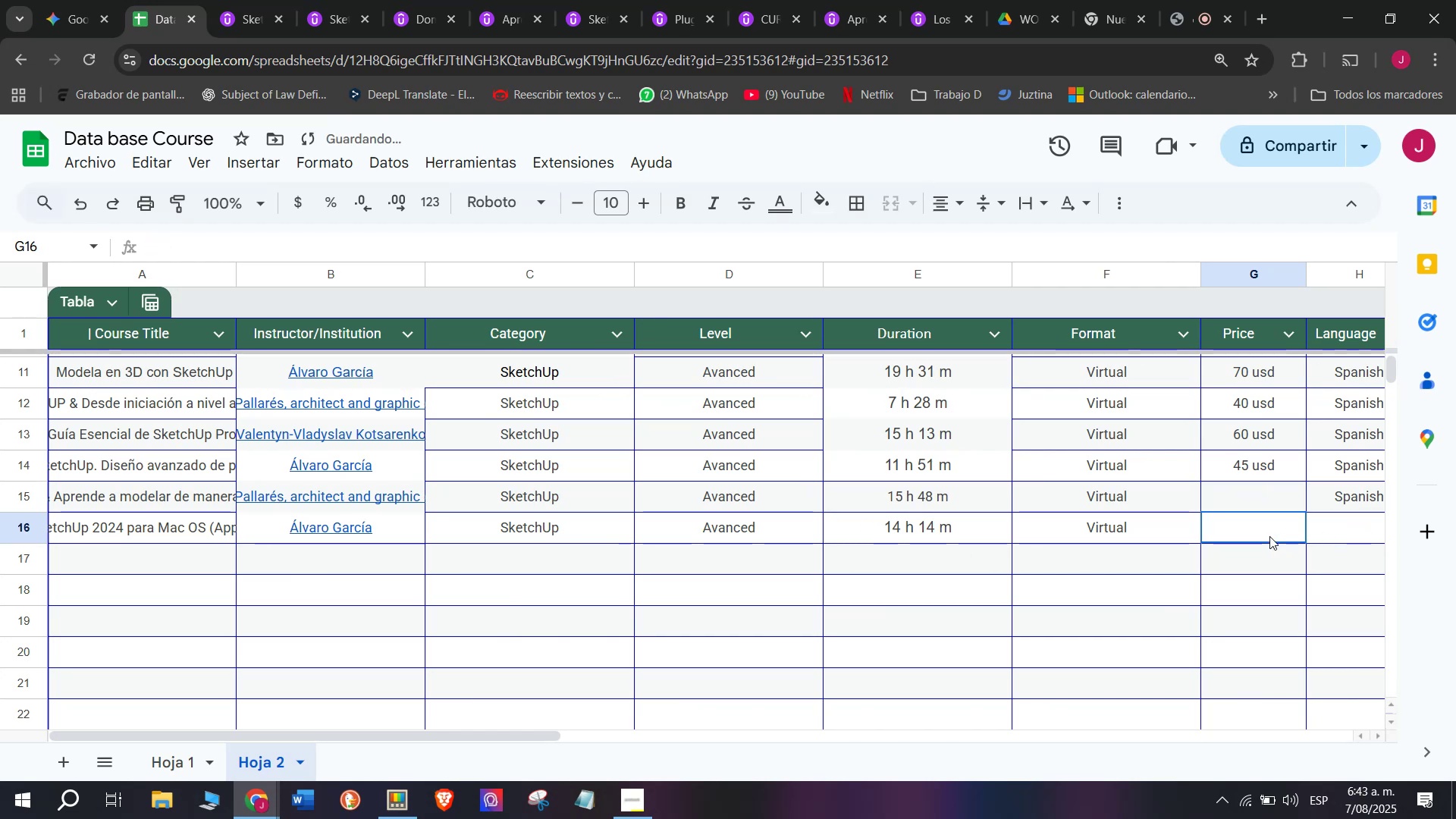 
key(Control+Shift+Z)
 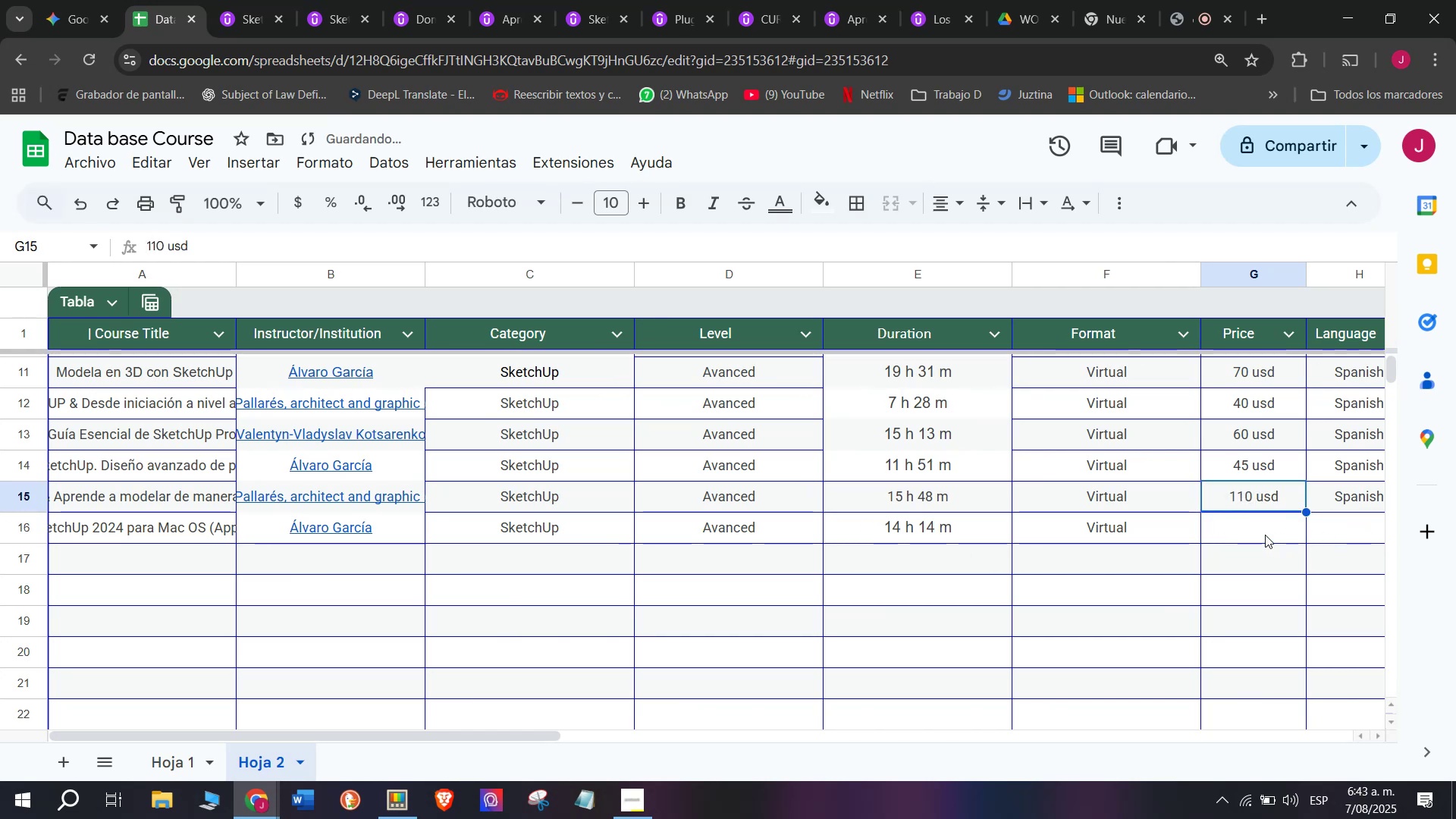 
left_click([1250, 527])
 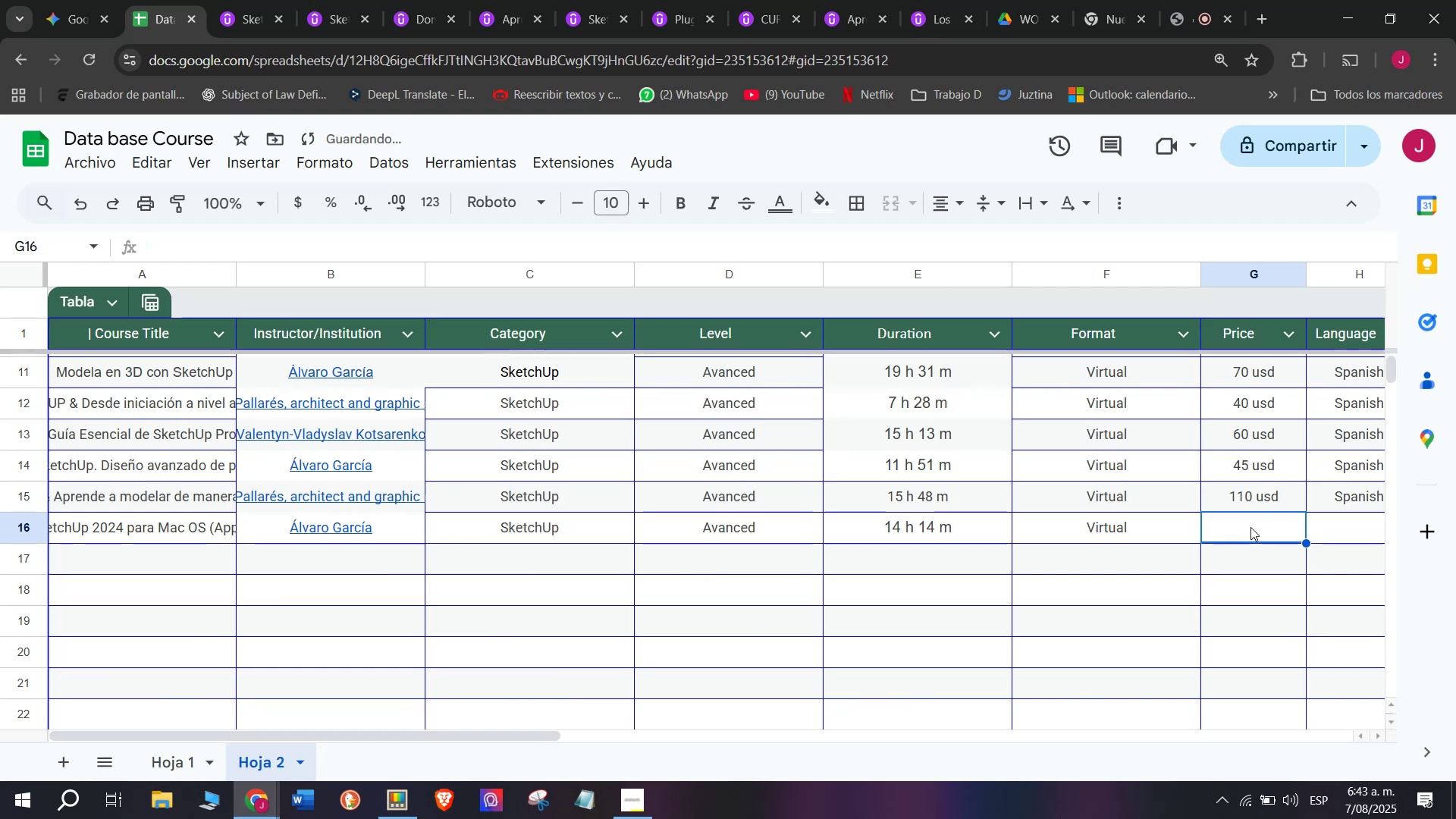 
type(51 usd)
 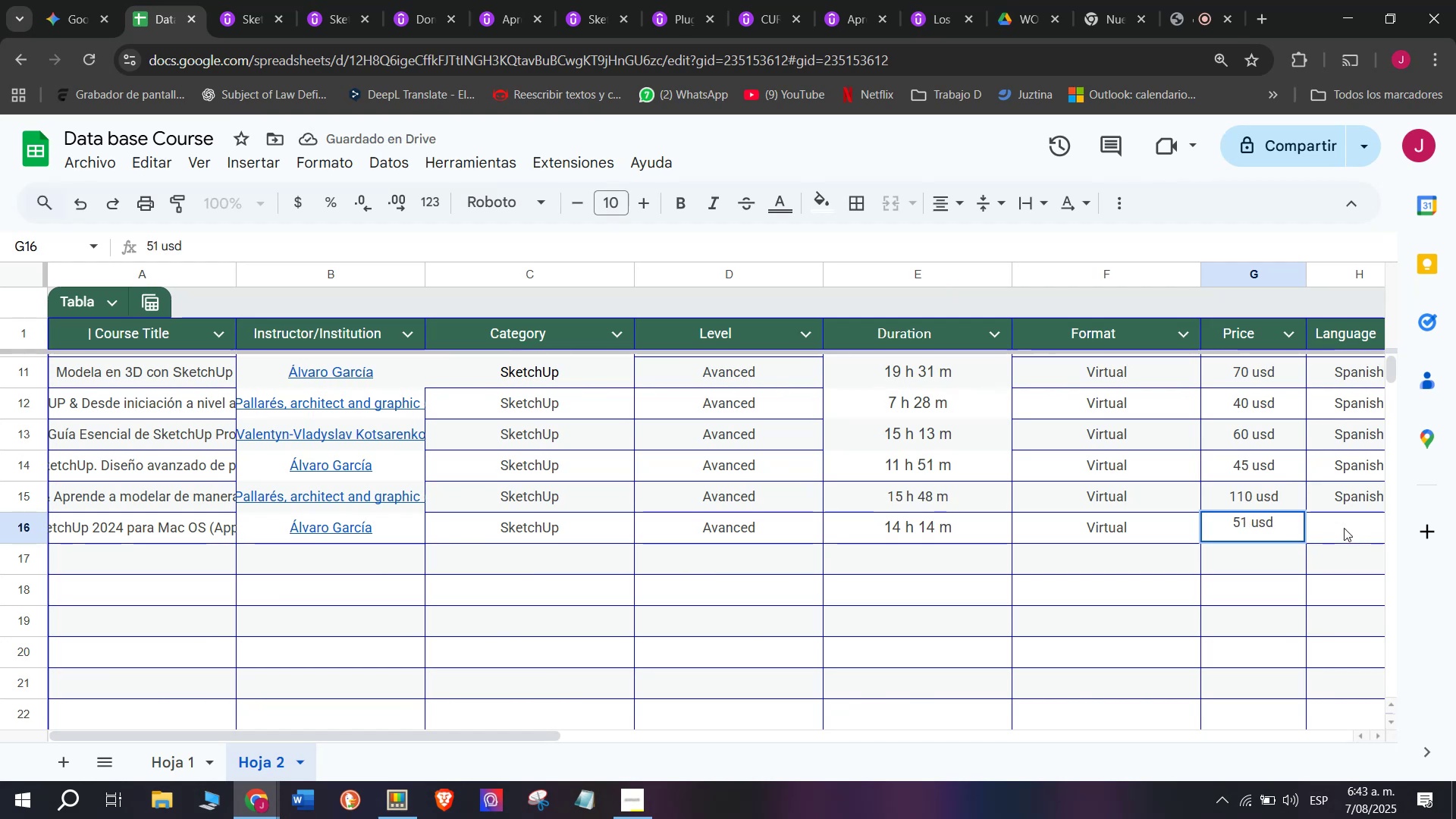 
left_click([1353, 528])
 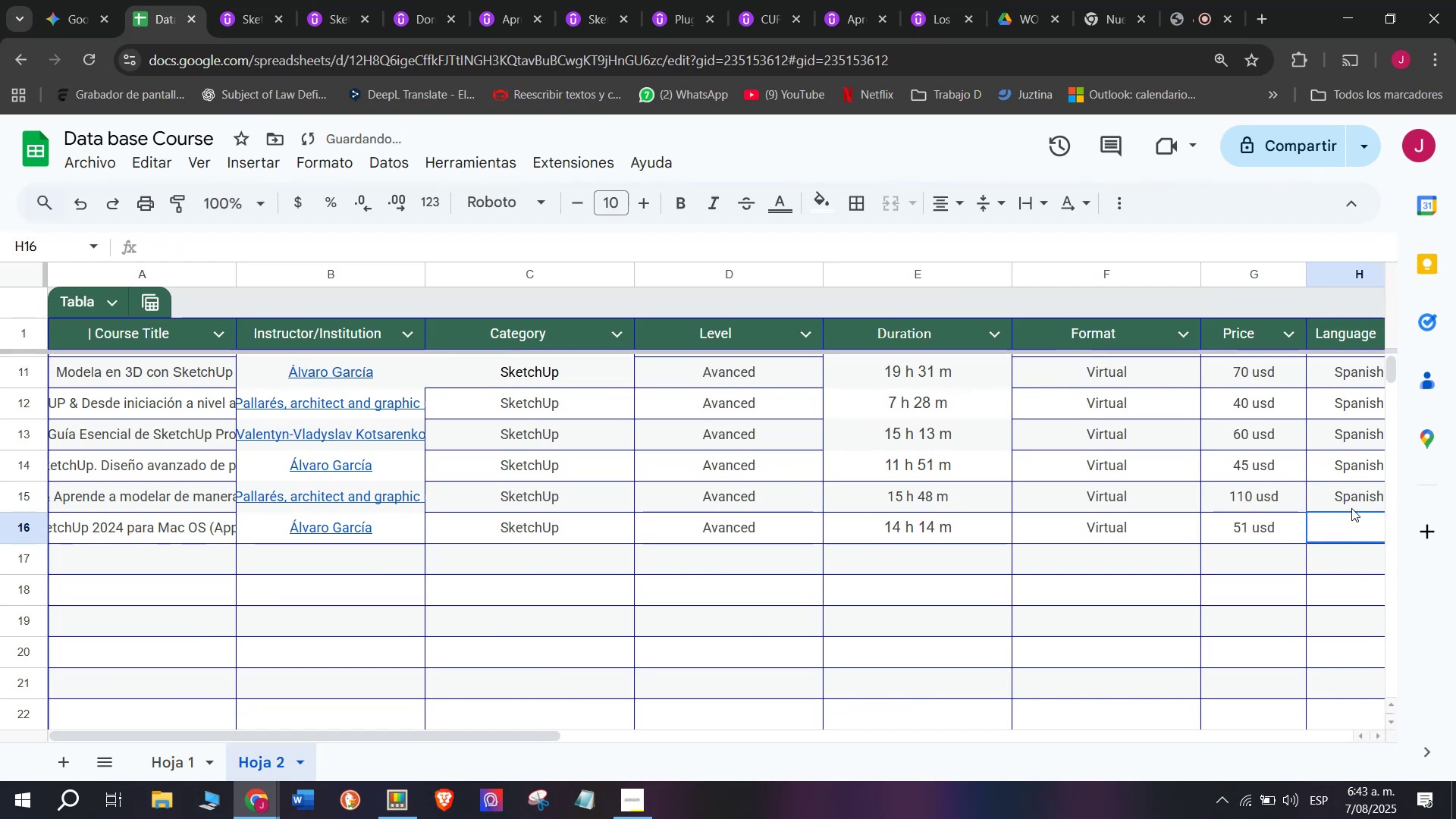 
left_click([1351, 504])
 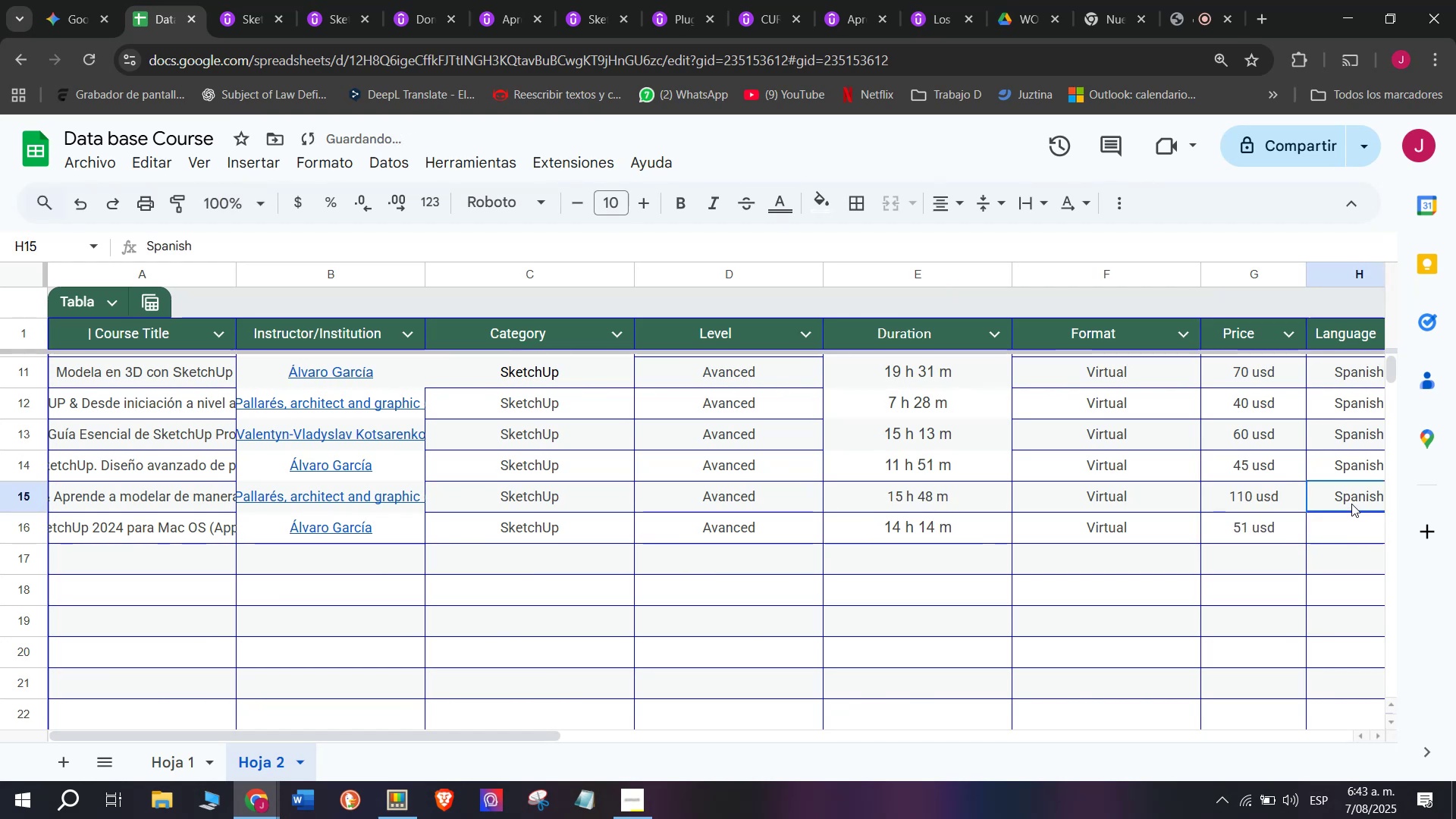 
key(Control+ControlLeft)
 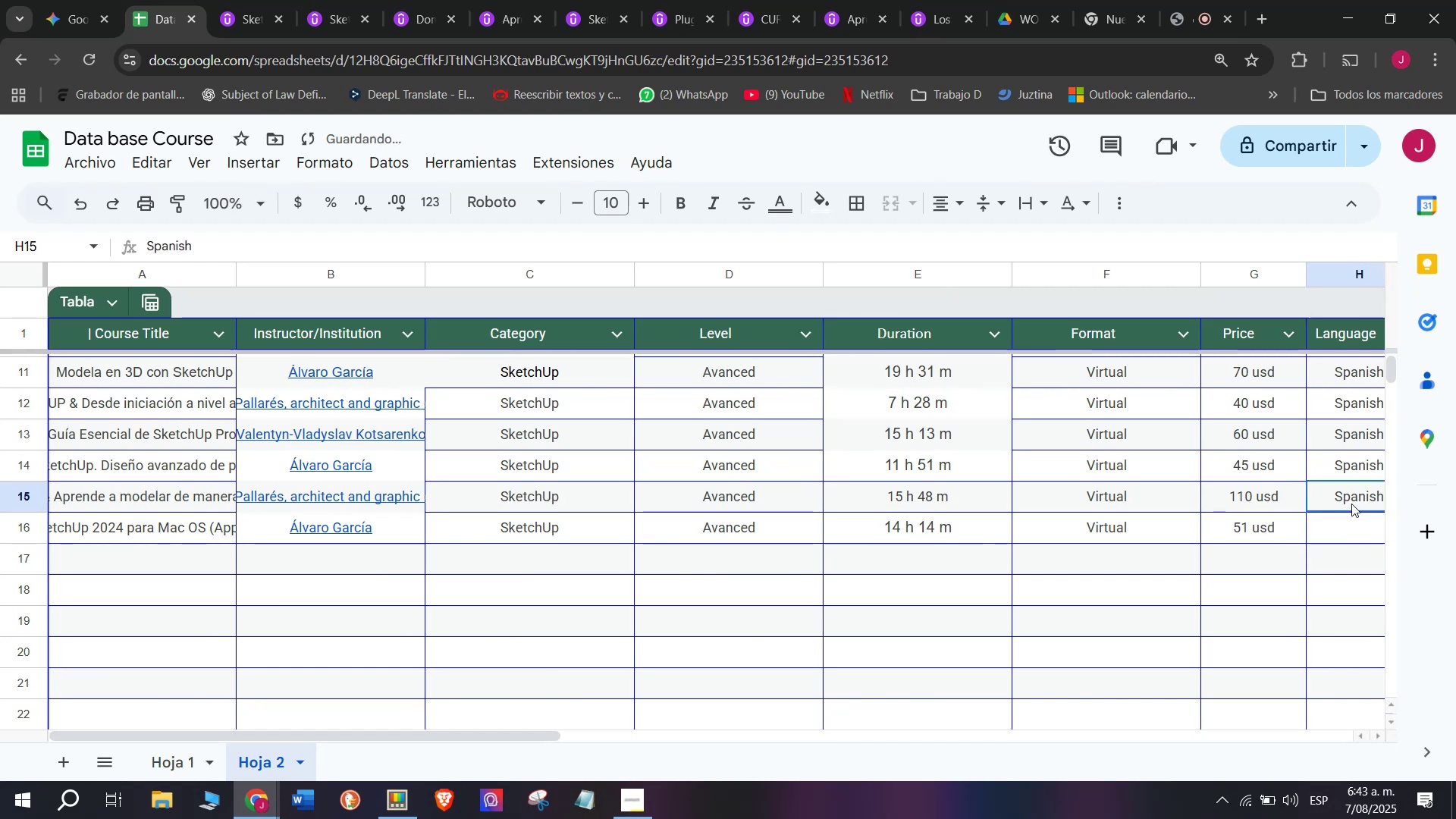 
key(Break)
 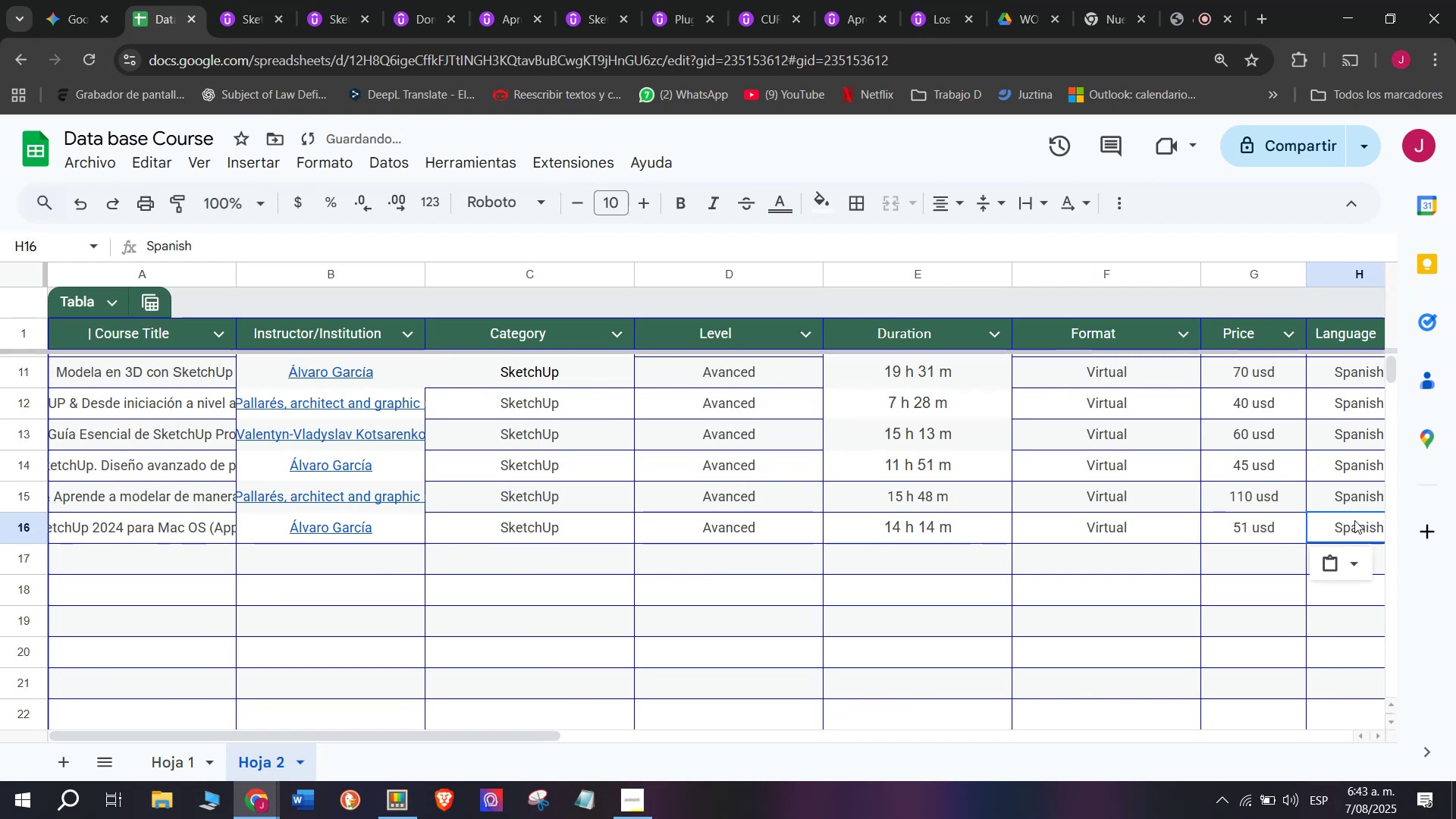 
key(Control+C)
 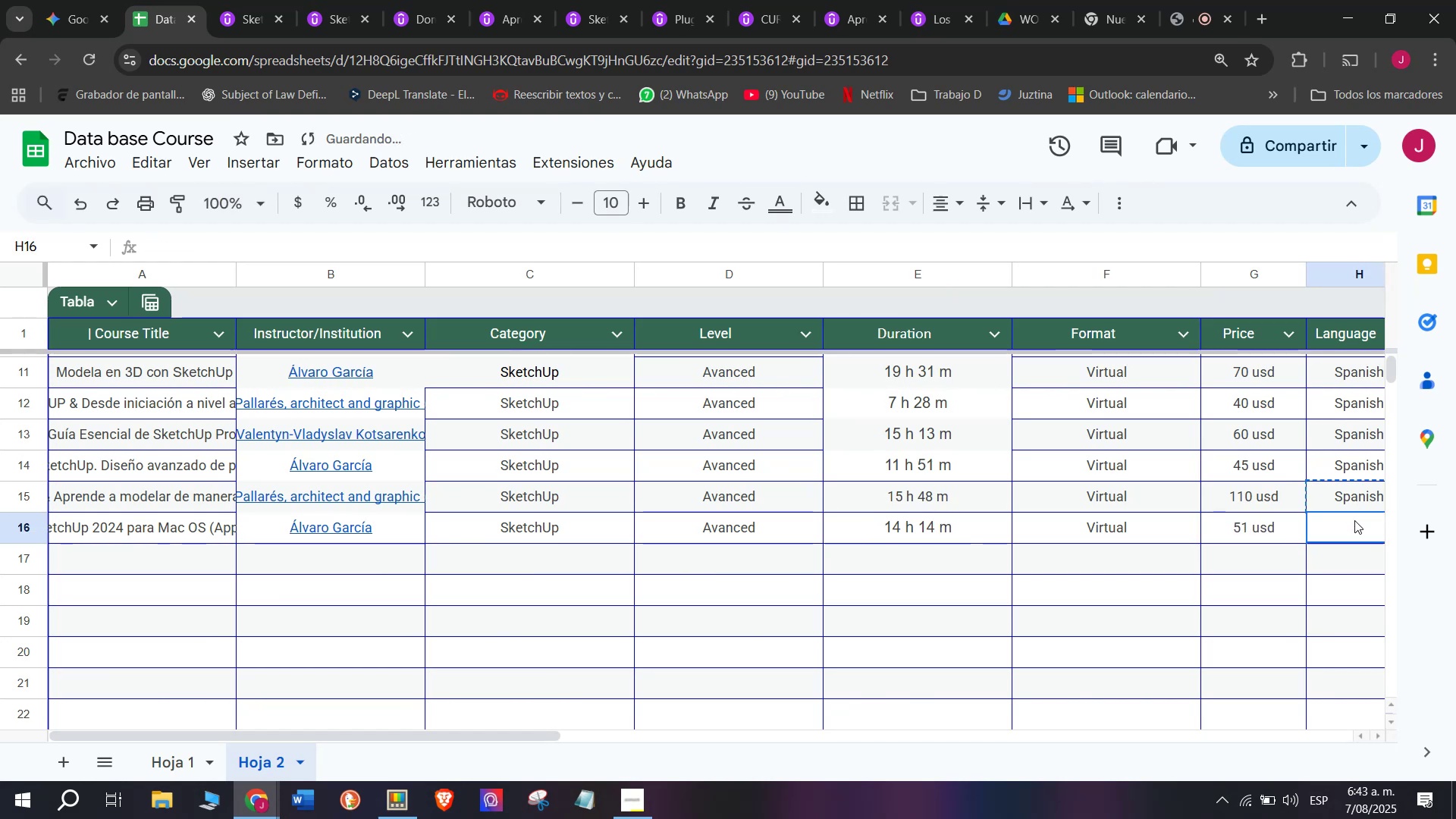 
double_click([1354, 520])
 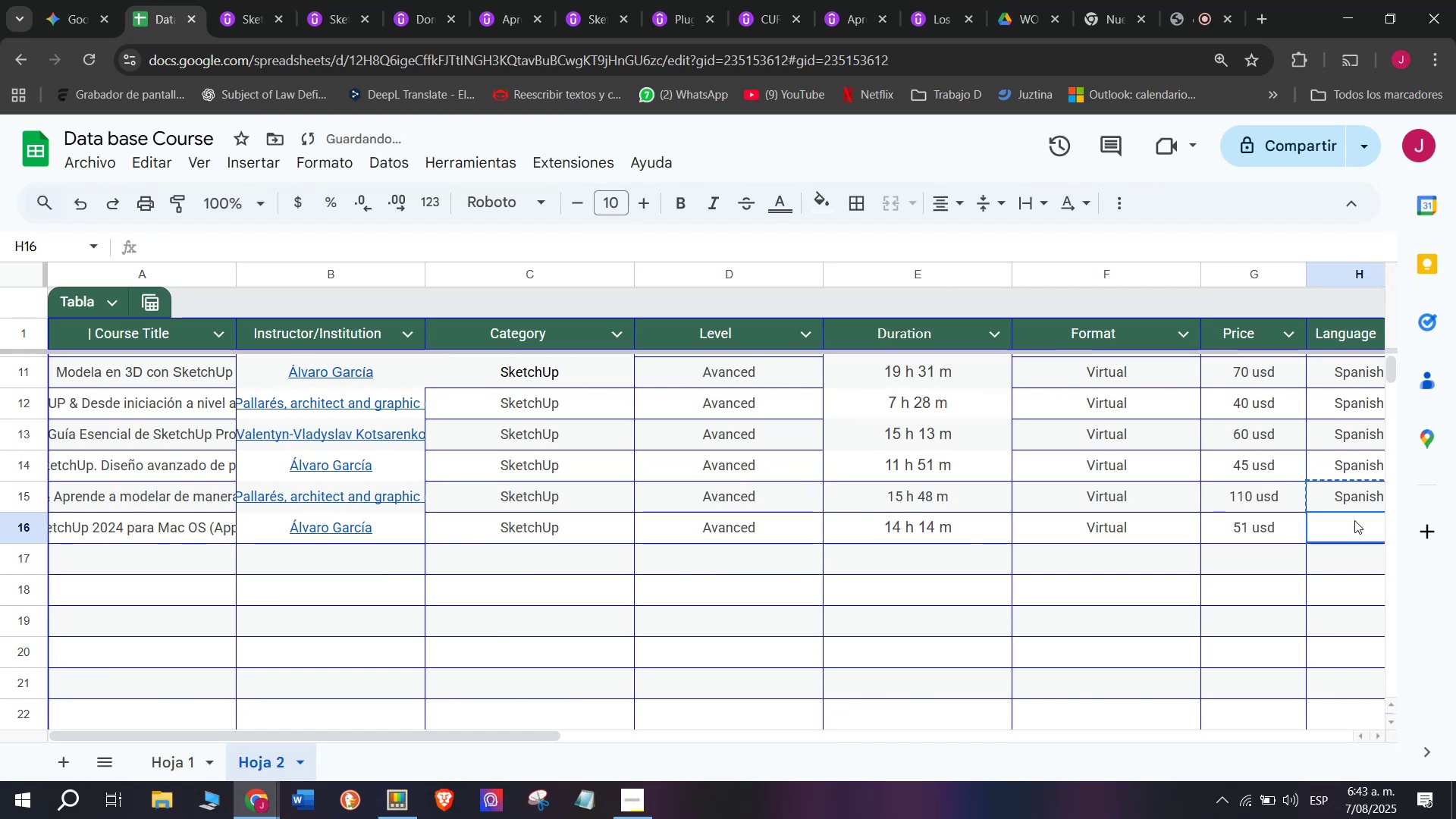 
key(Z)
 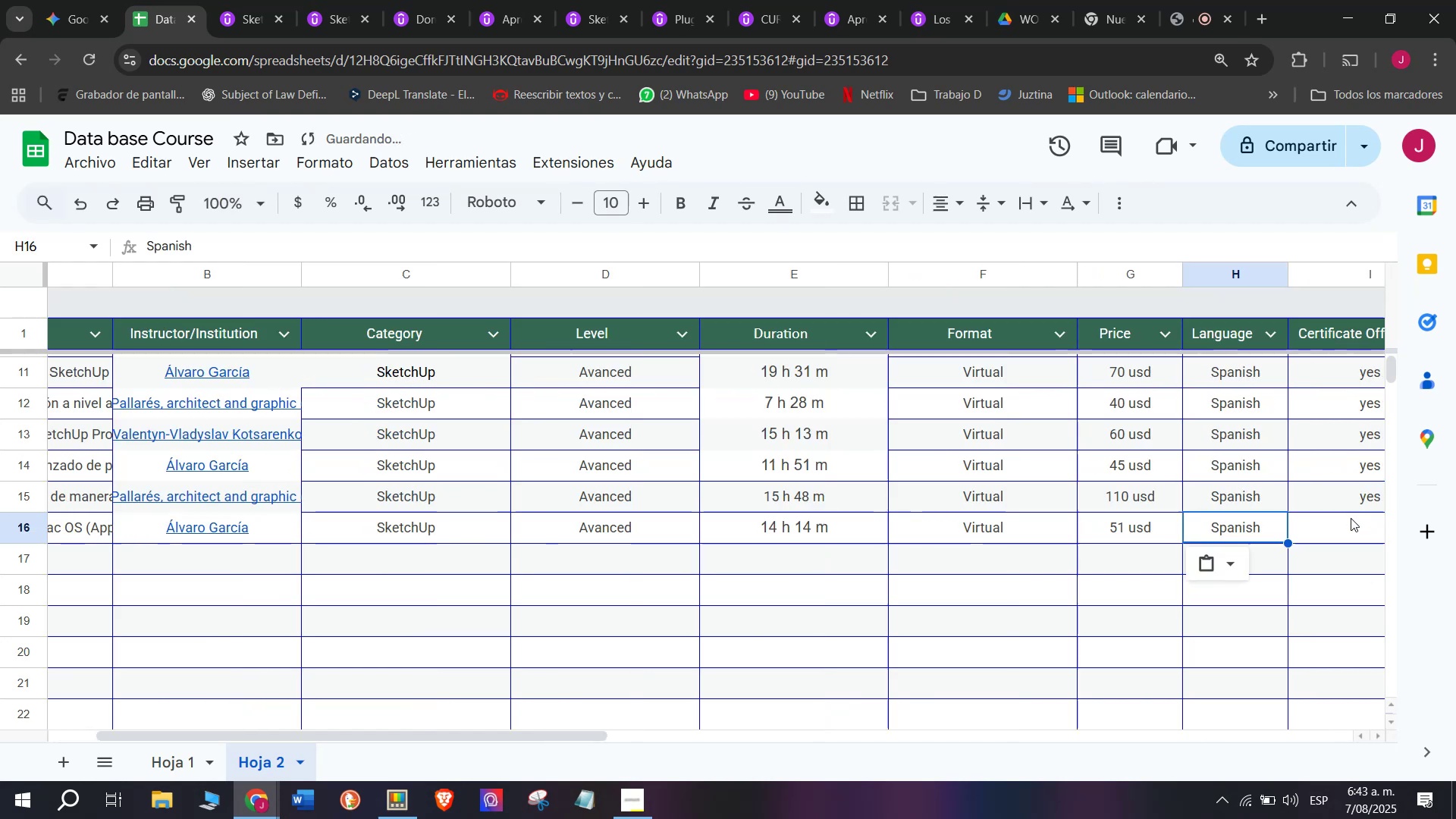 
key(Control+ControlLeft)
 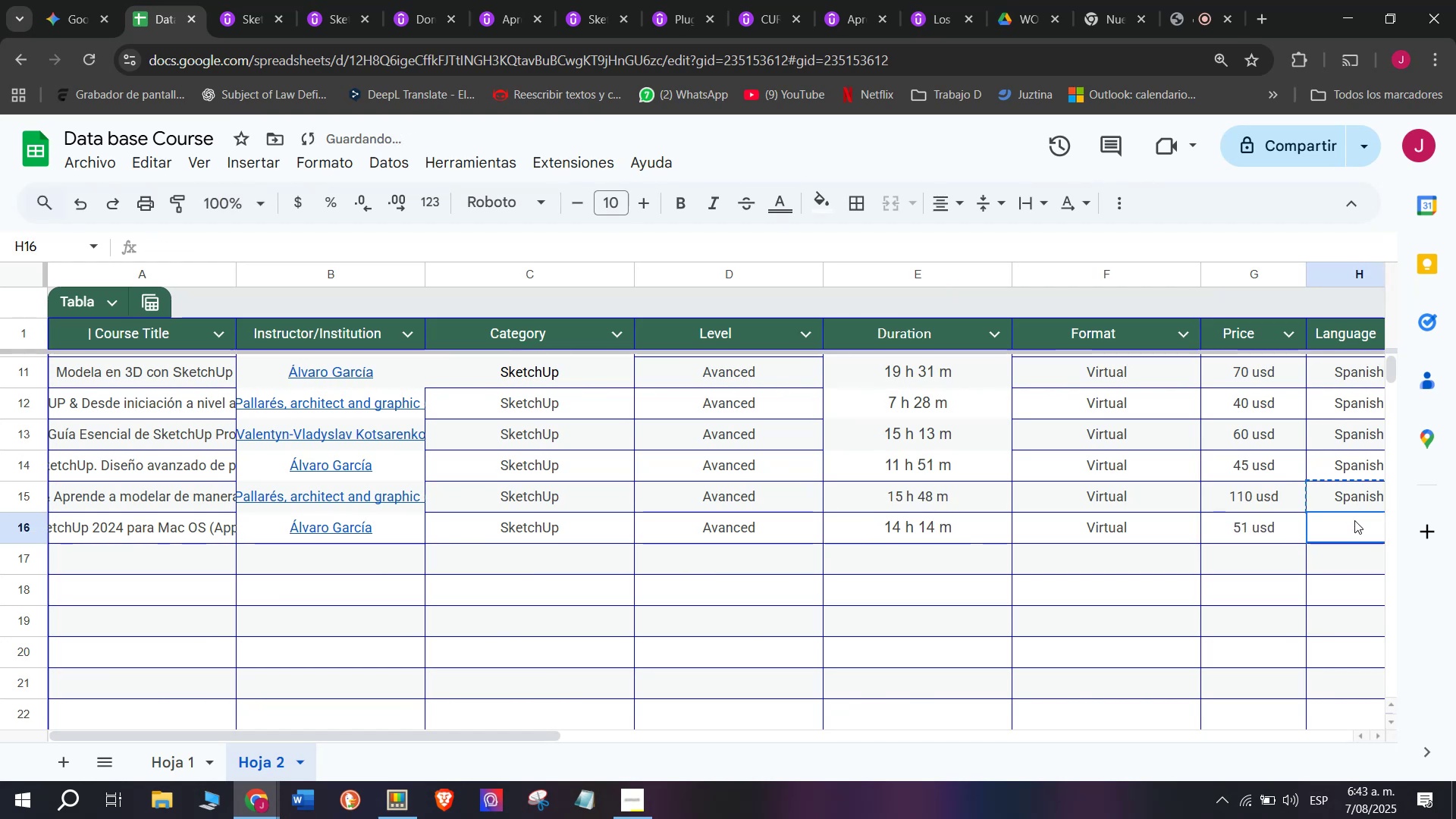 
key(Control+V)
 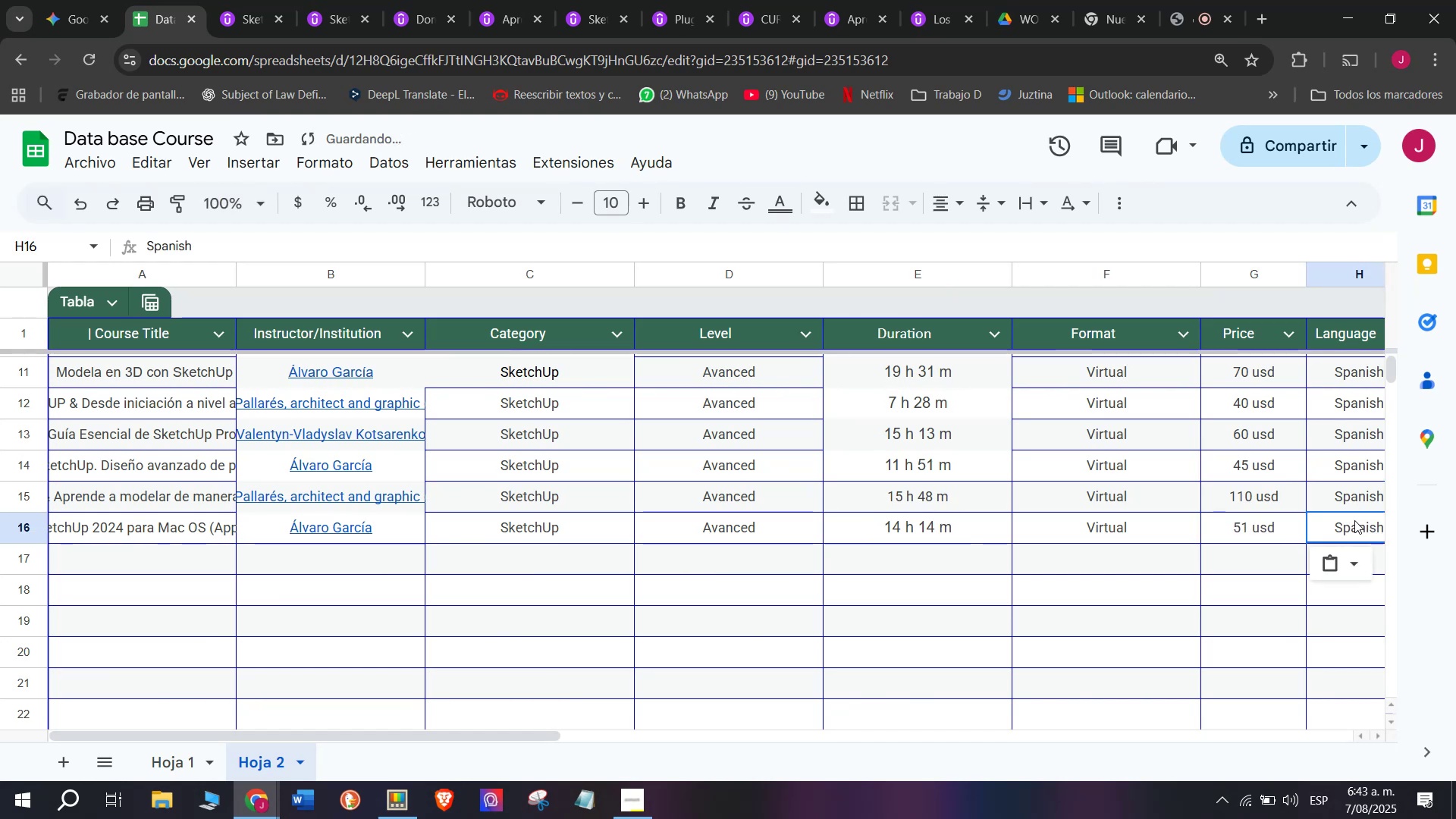 
scroll: coordinate [573, 488], scroll_direction: down, amount: 3.0
 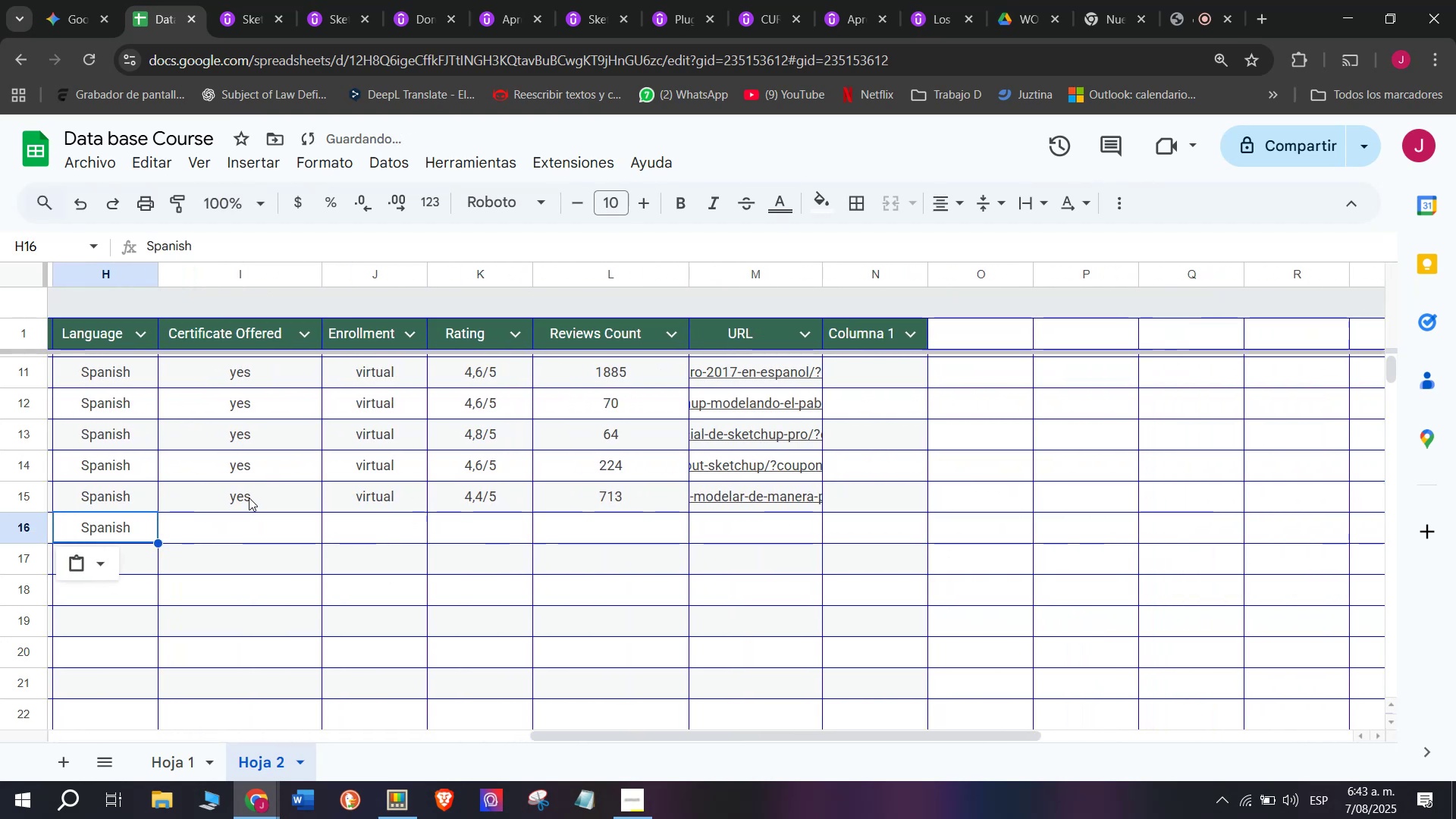 
key(Break)
 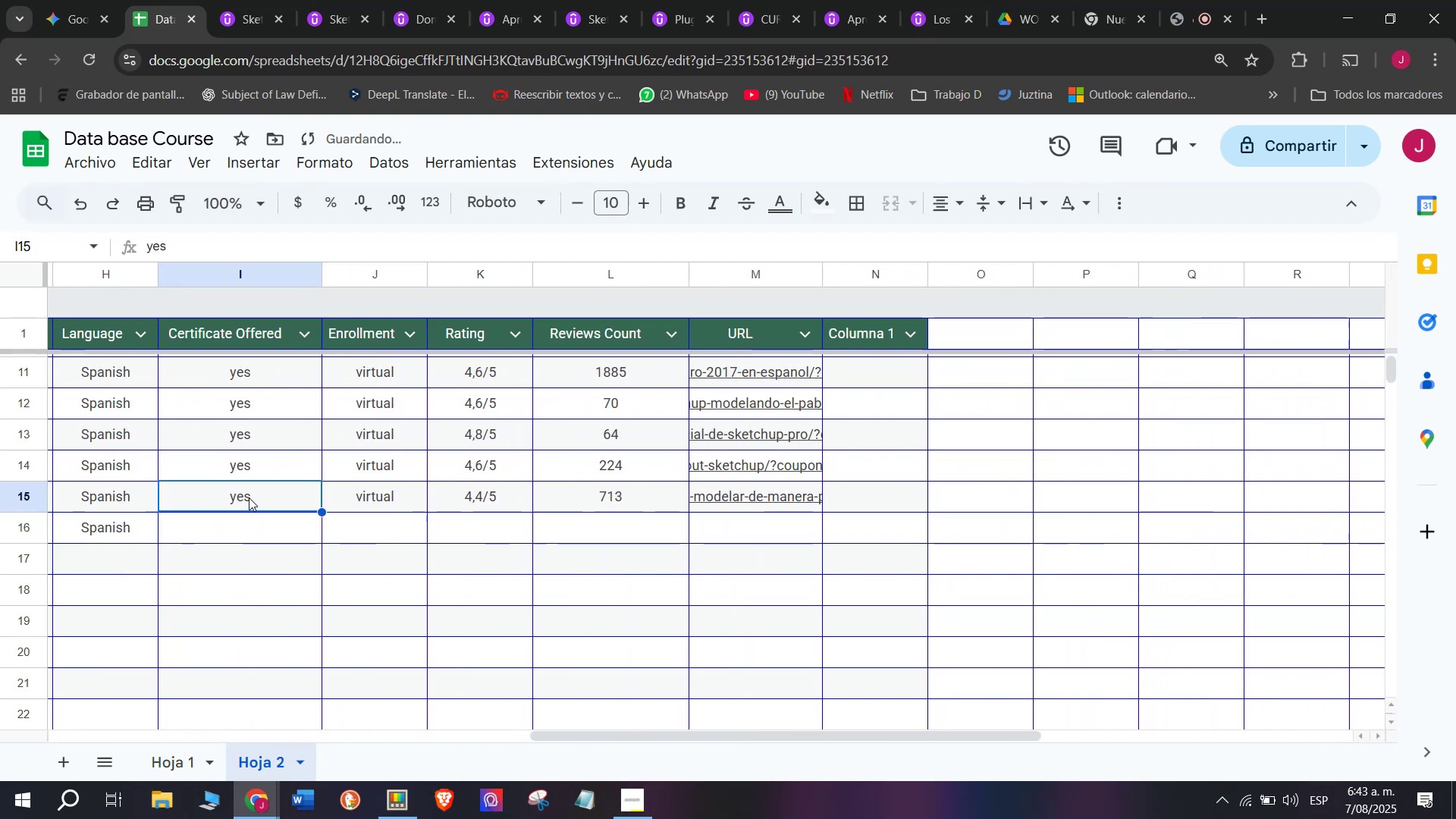 
key(Control+ControlLeft)
 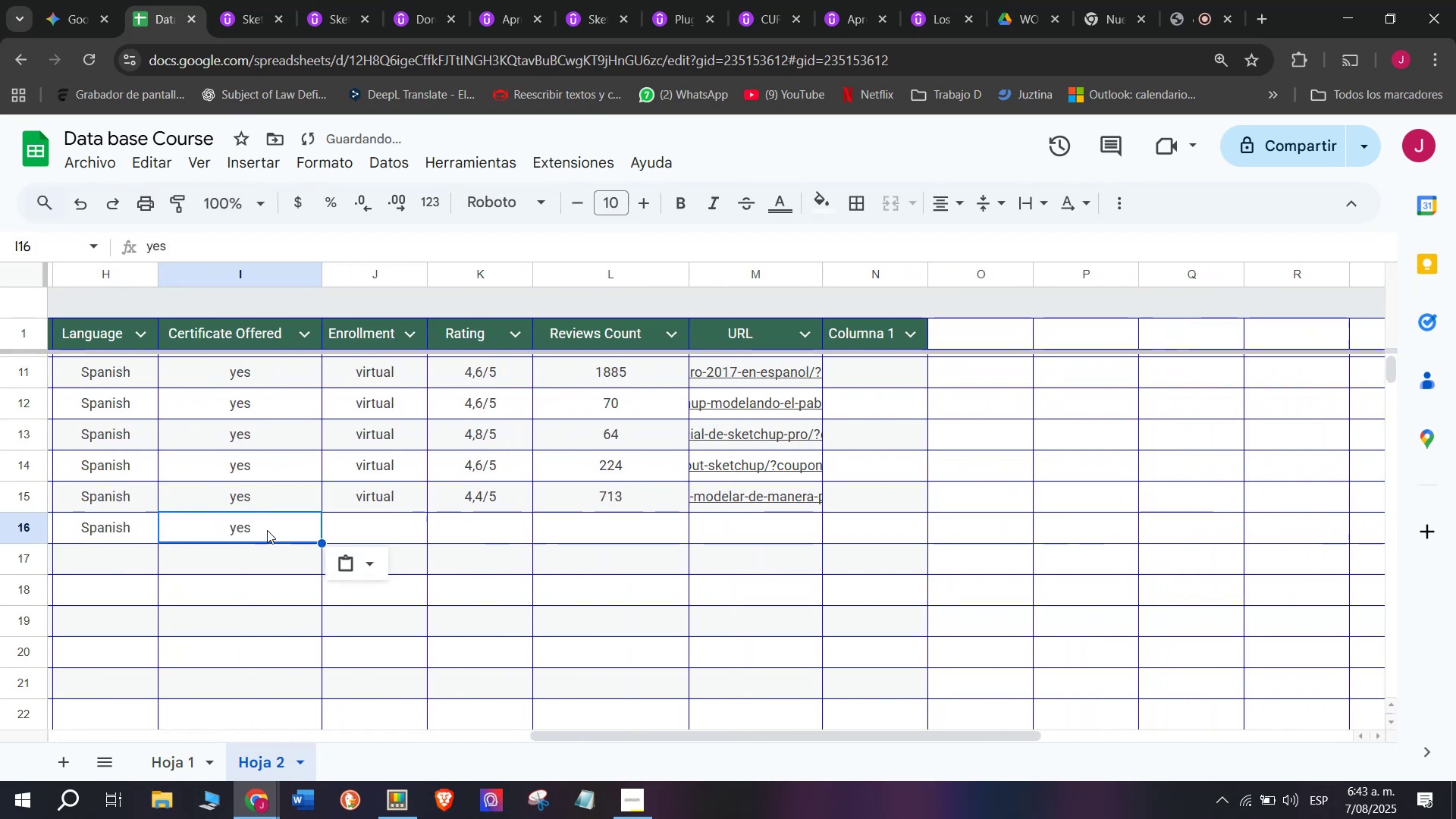 
key(Control+C)
 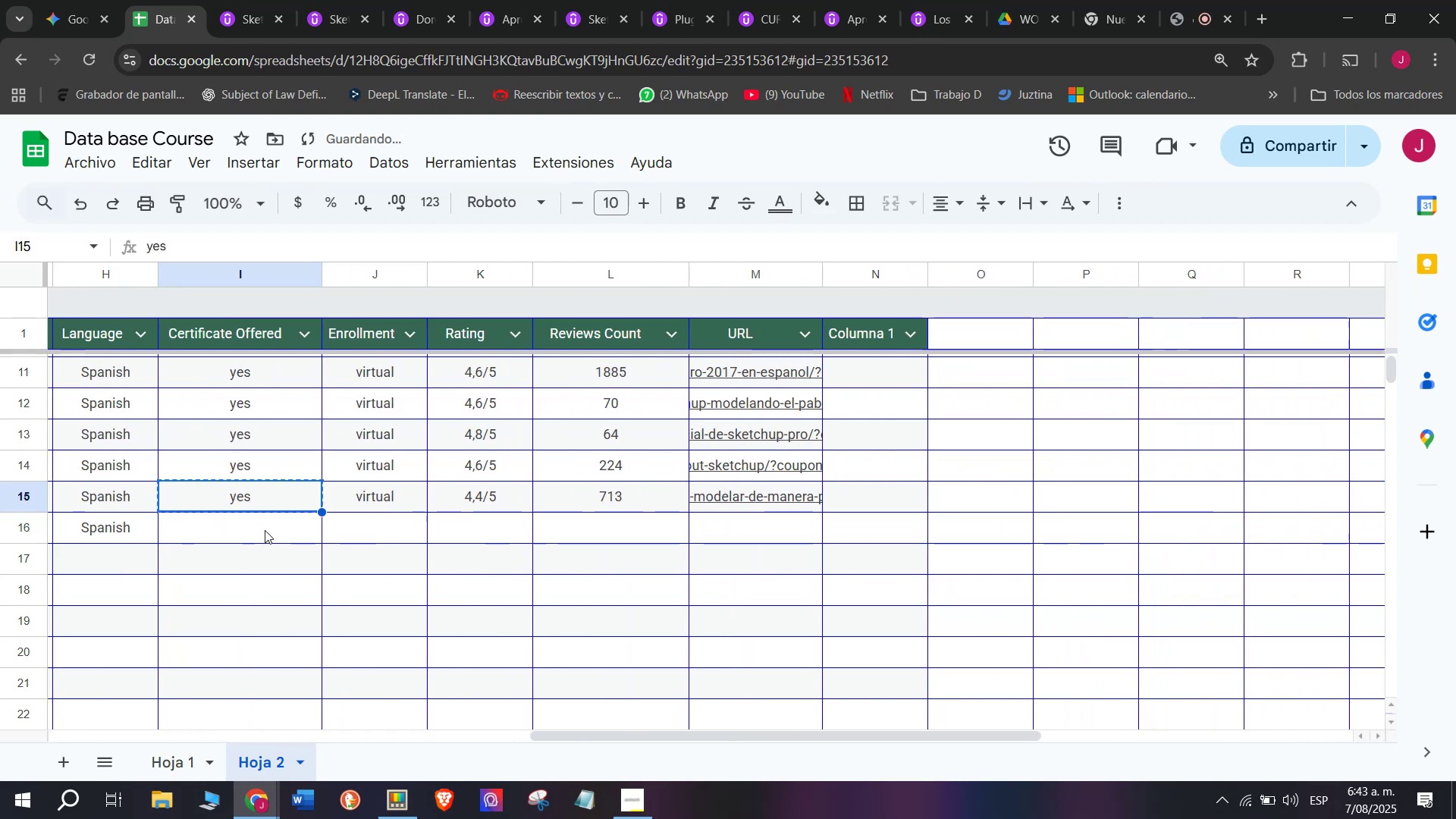 
key(Z)
 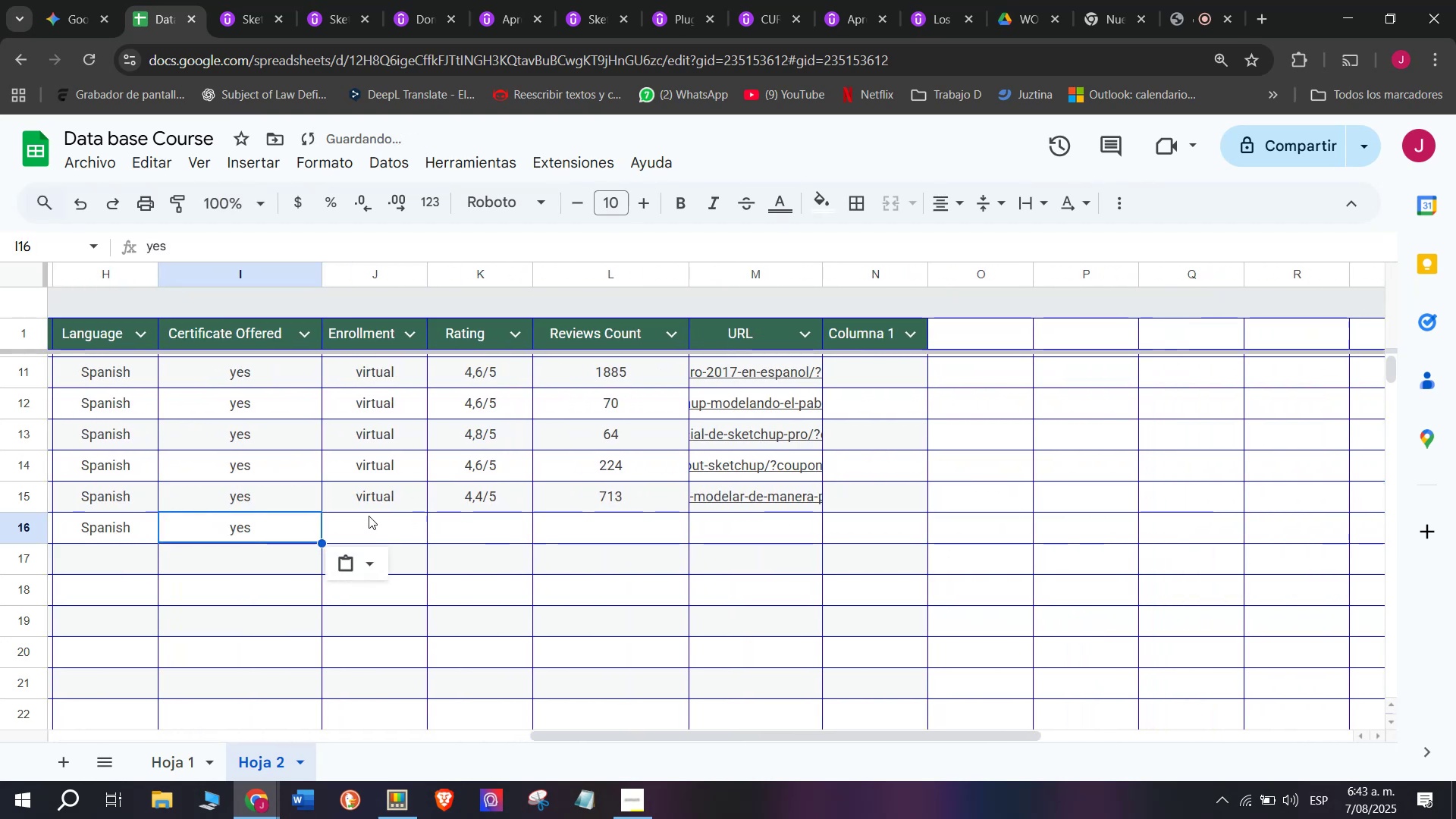 
key(Control+ControlLeft)
 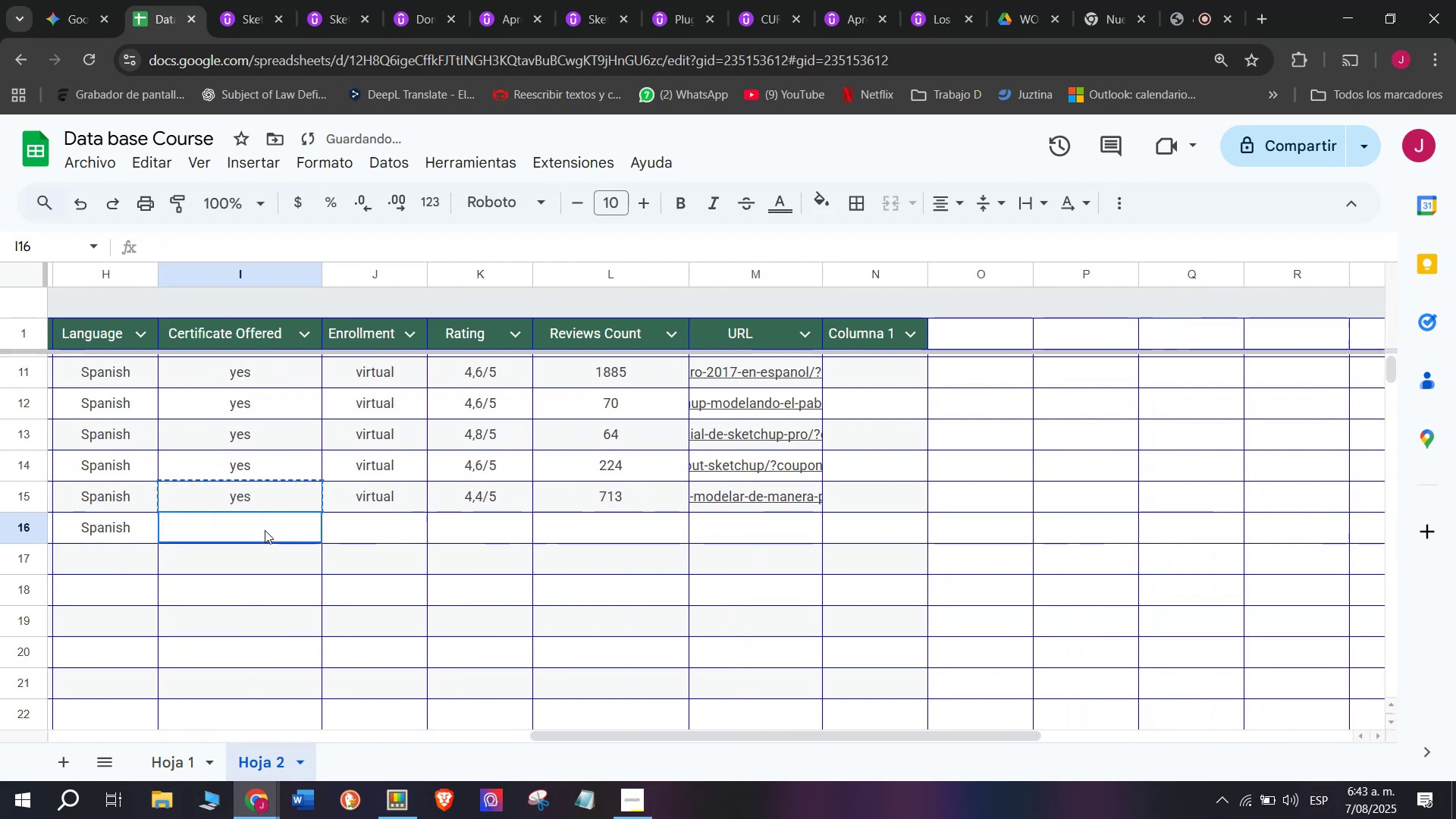 
key(Control+V)
 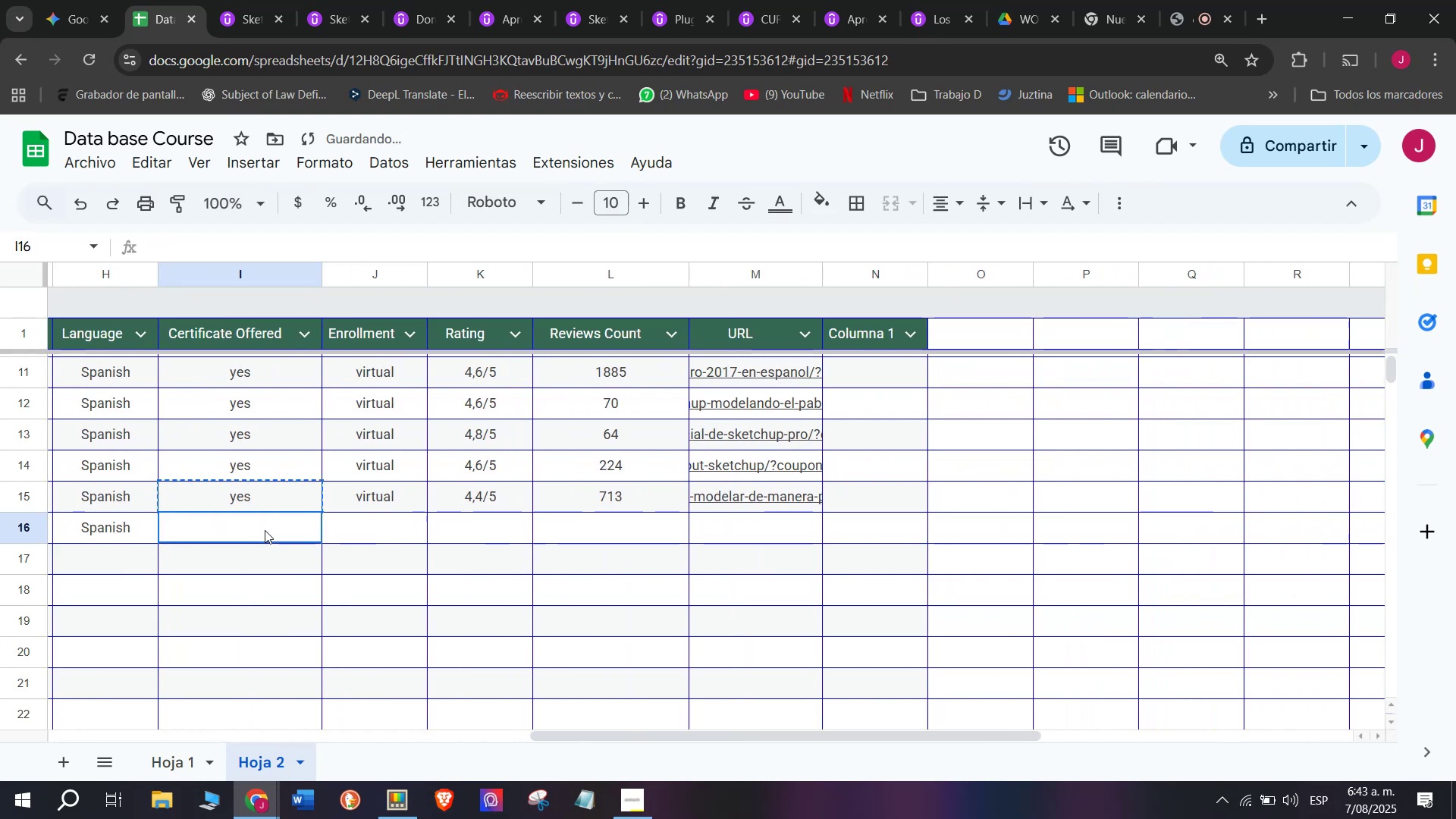 
left_click([265, 530])
 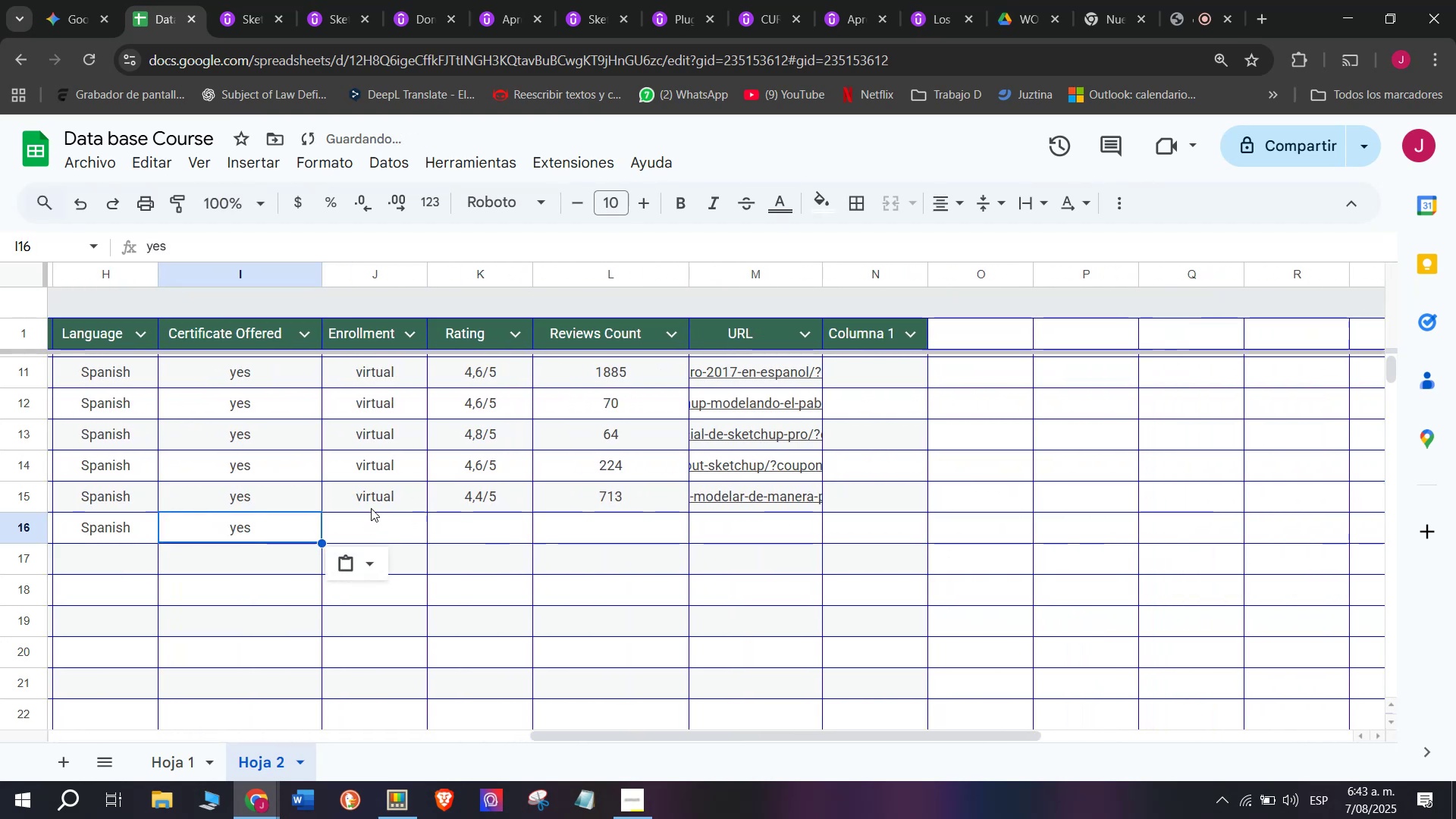 
left_click([373, 500])
 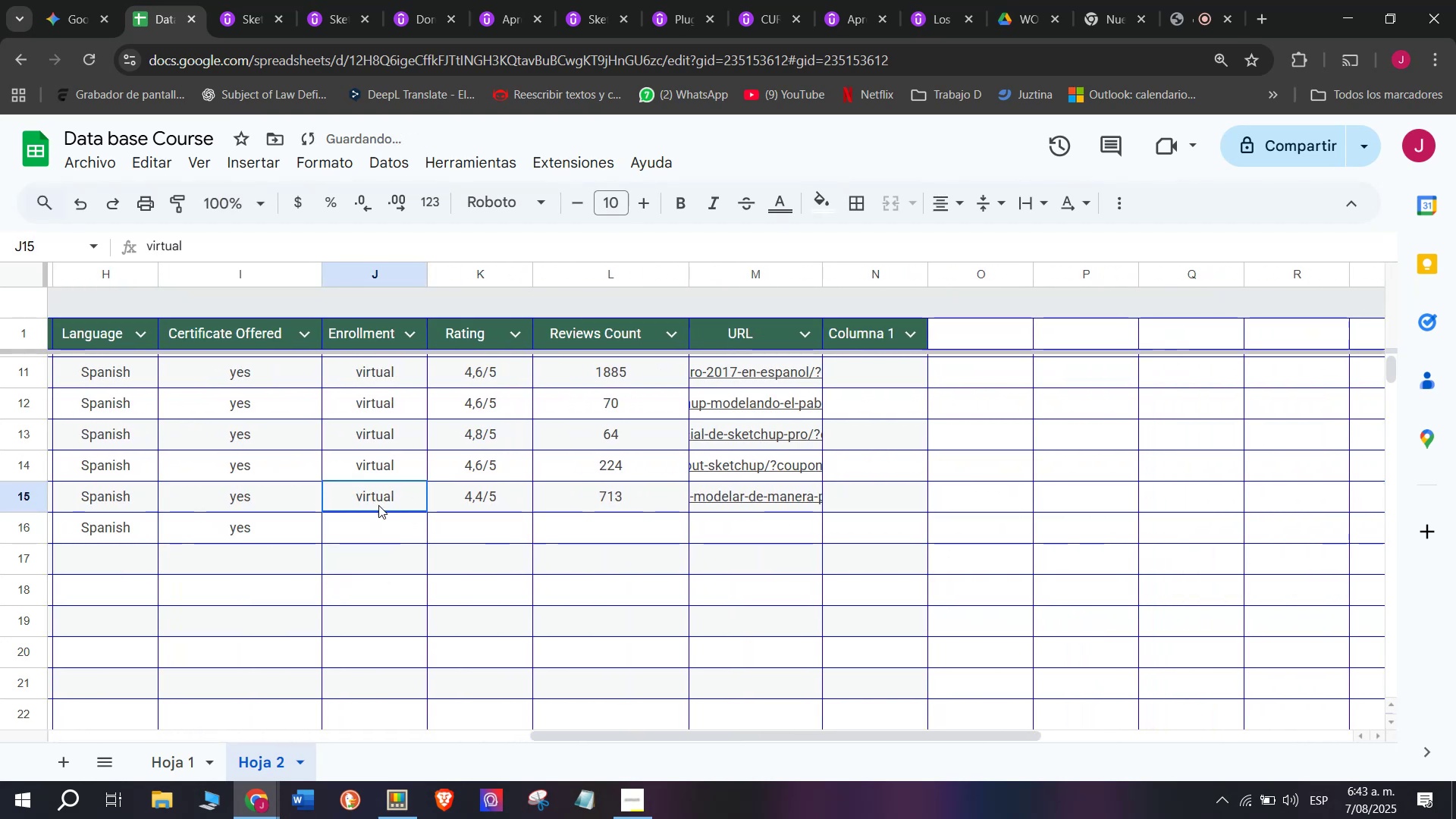 
key(Control+ControlLeft)
 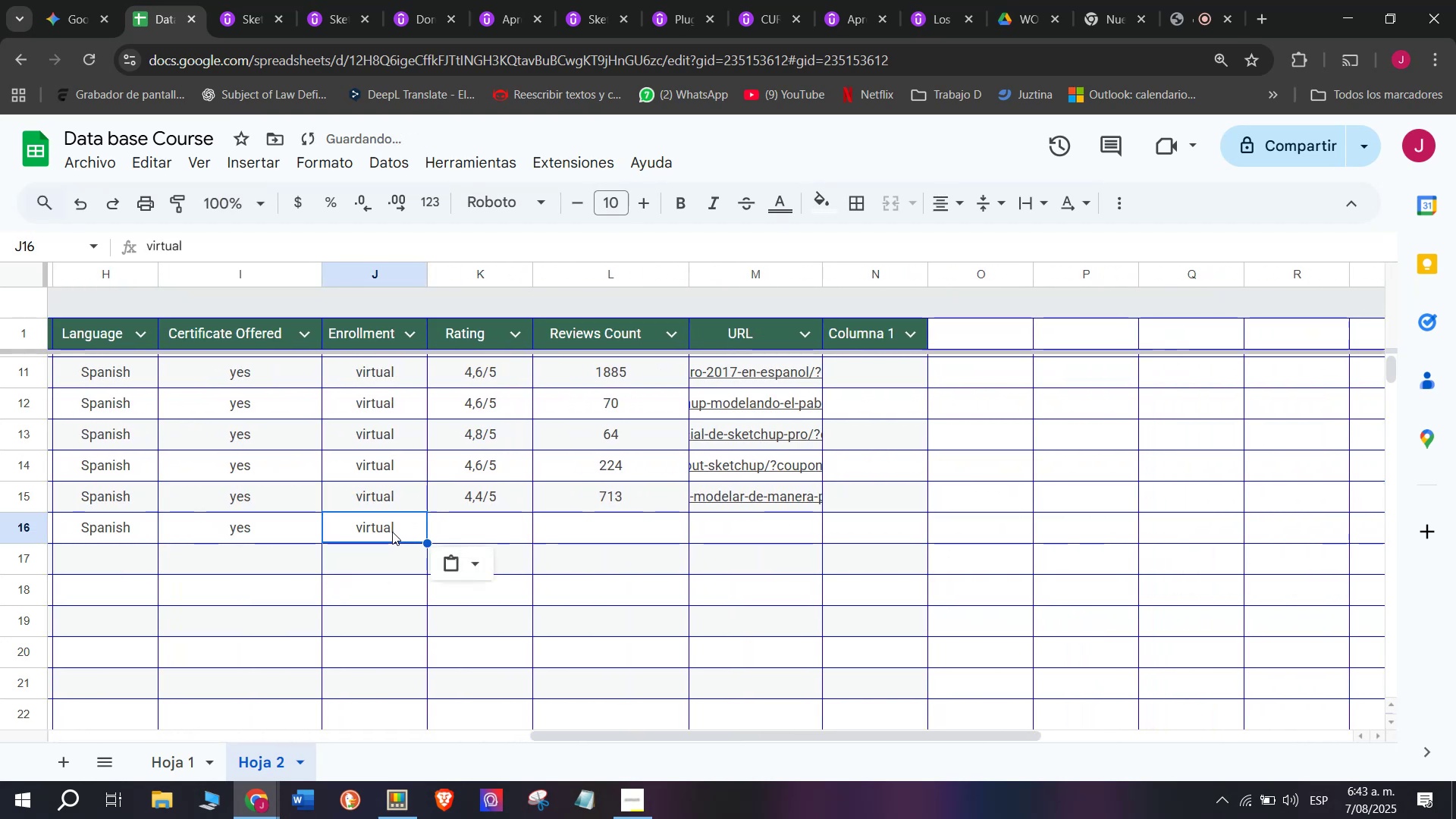 
key(Break)
 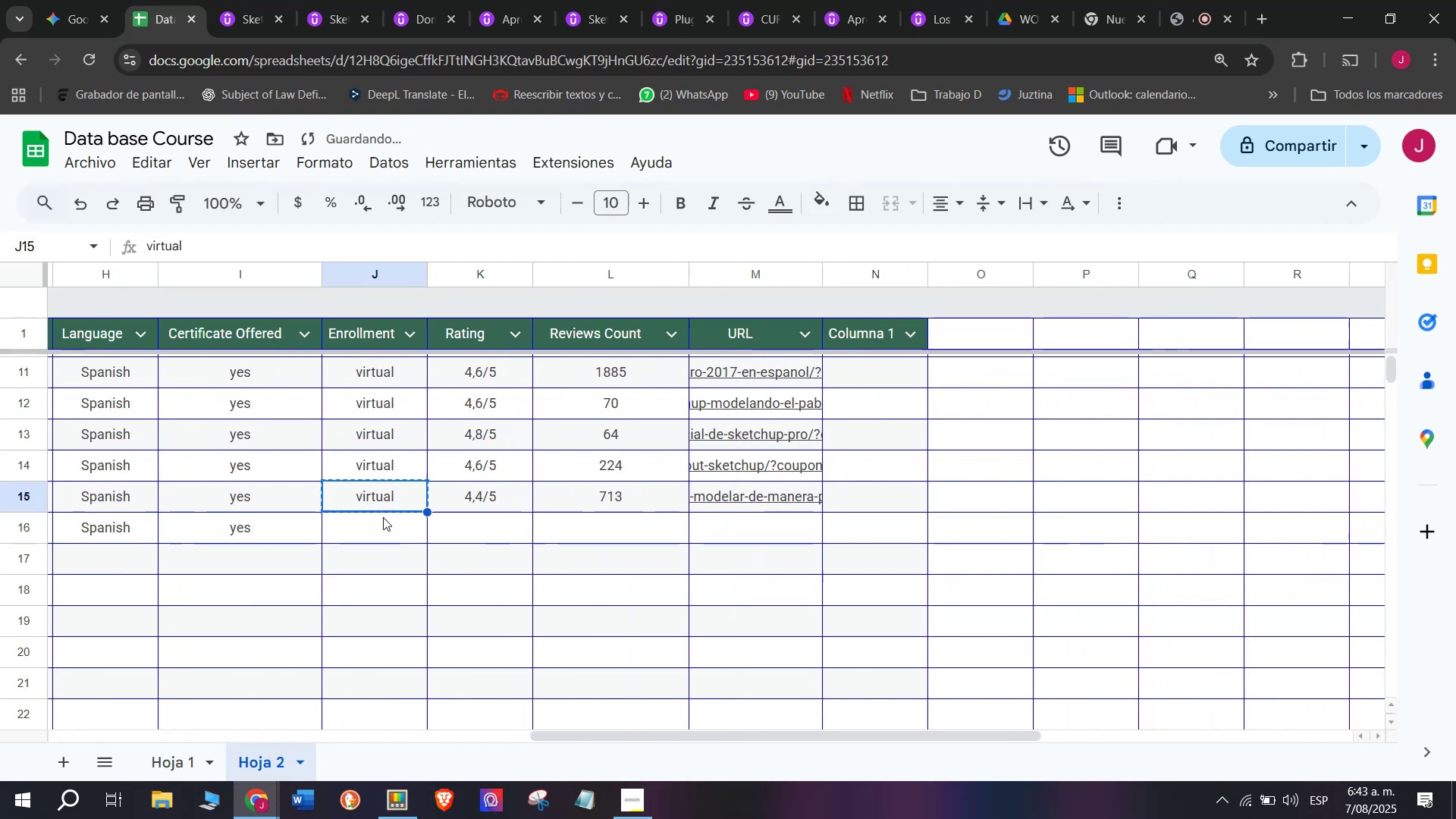 
key(Control+C)
 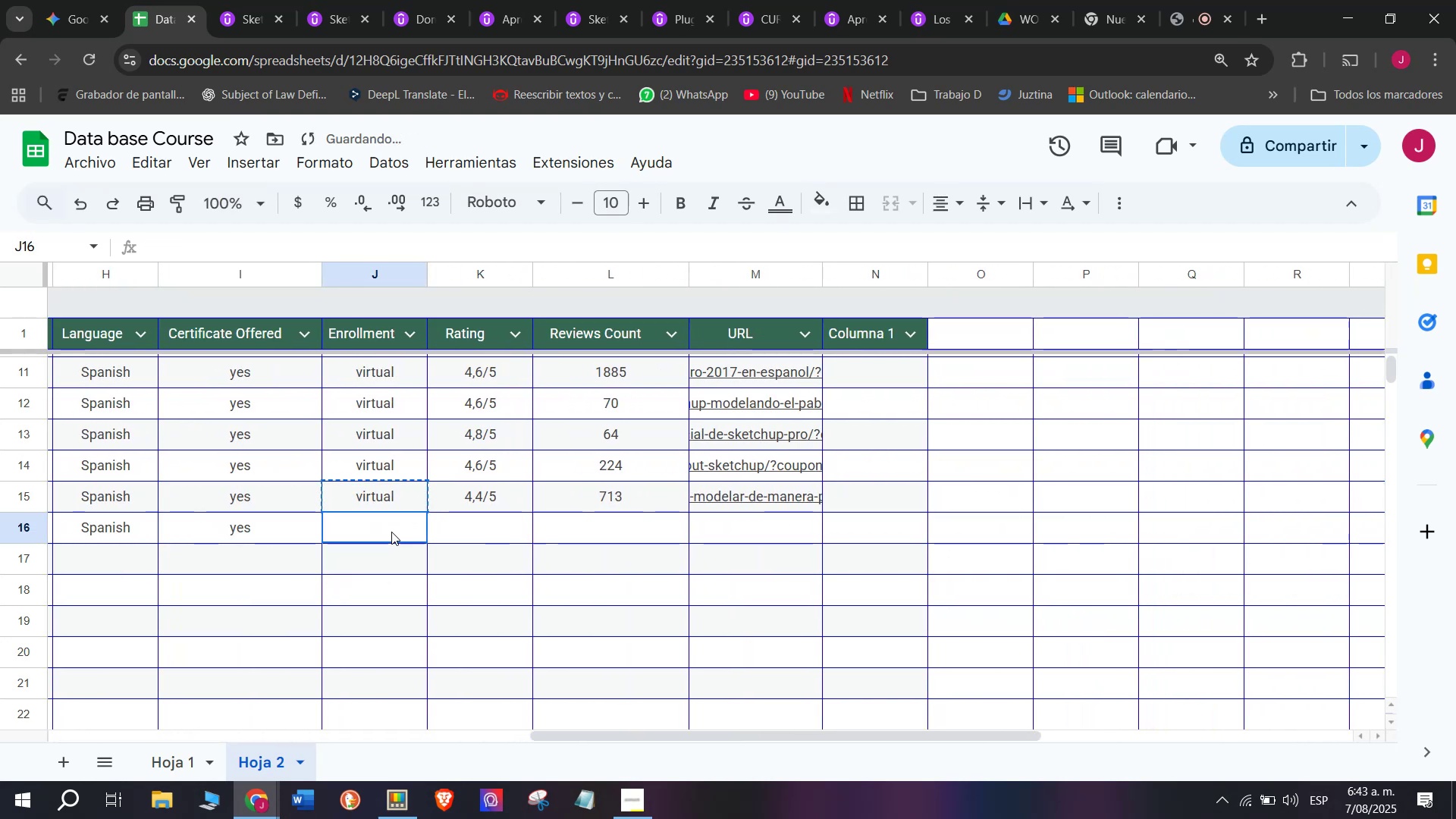 
double_click([391, 532])
 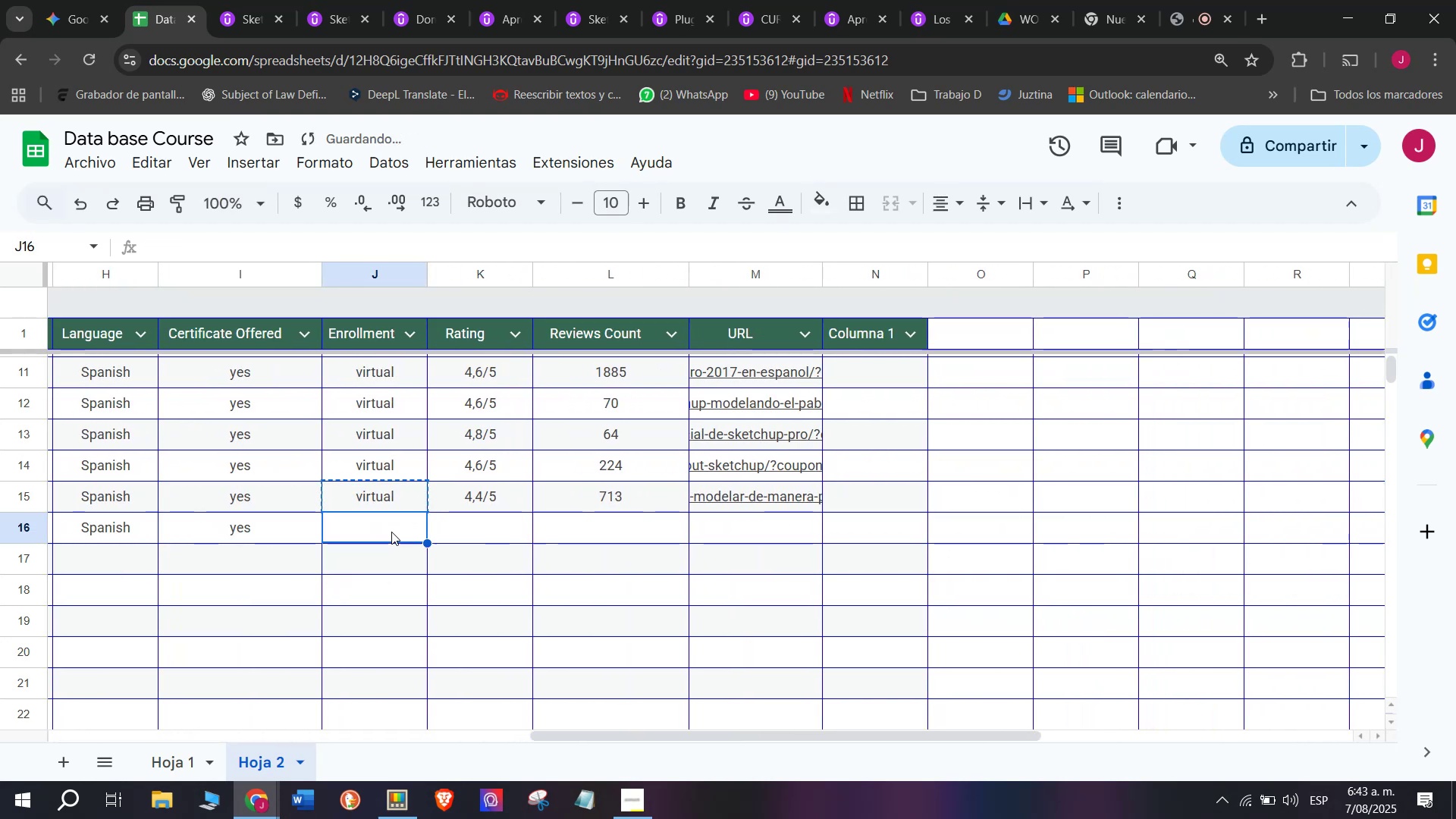 
key(Control+ControlLeft)
 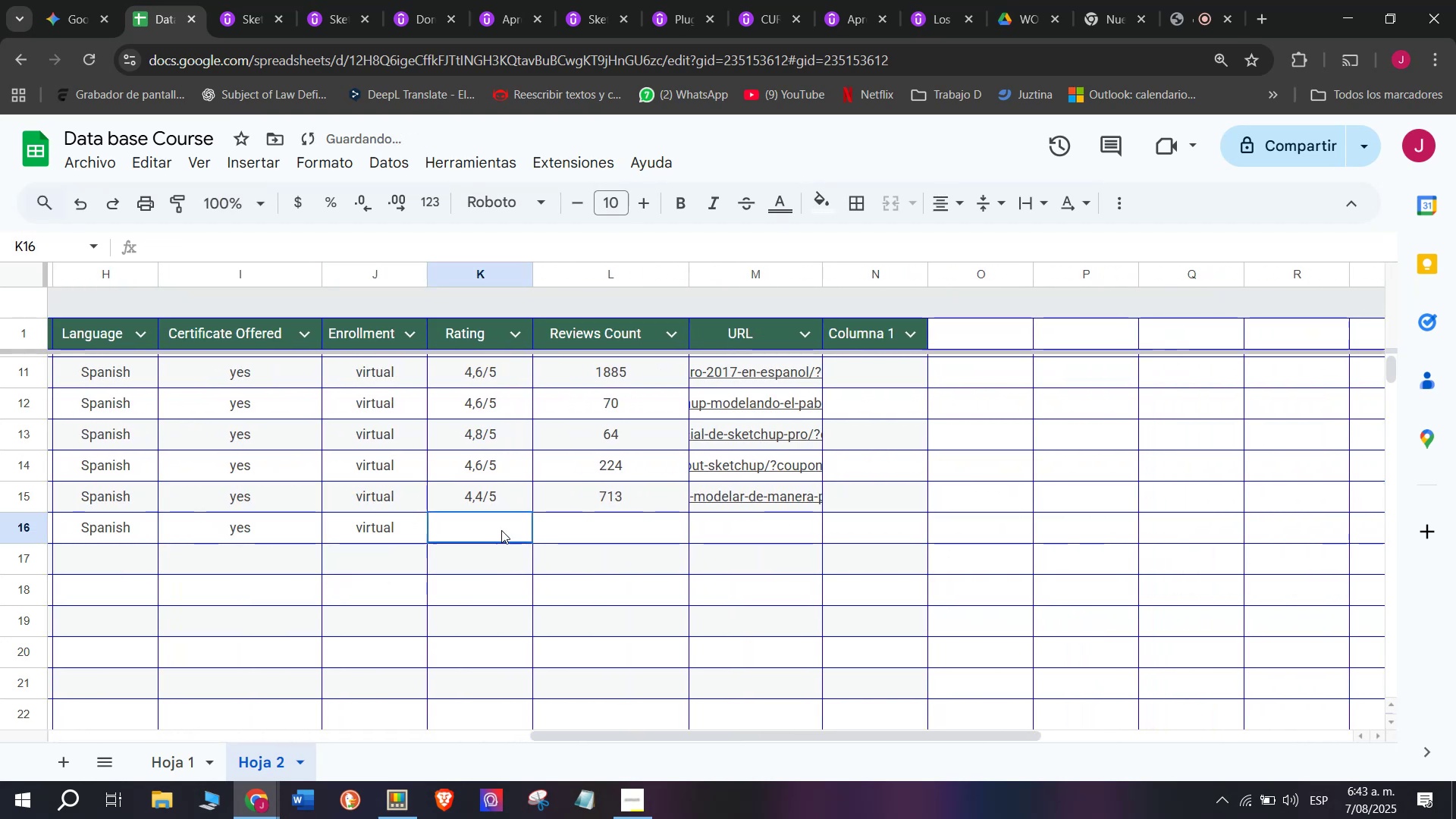 
key(Z)
 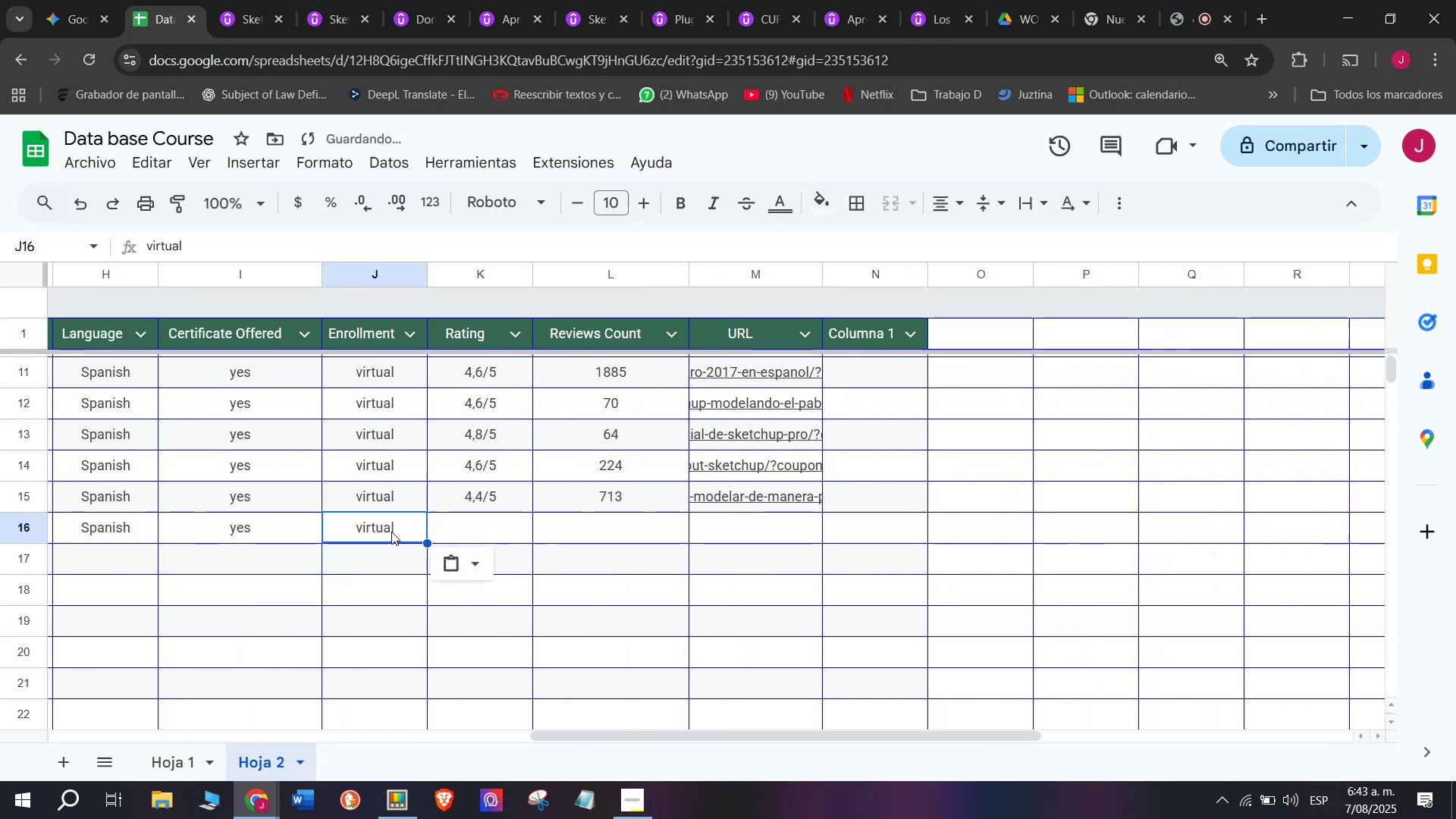 
key(Control+V)
 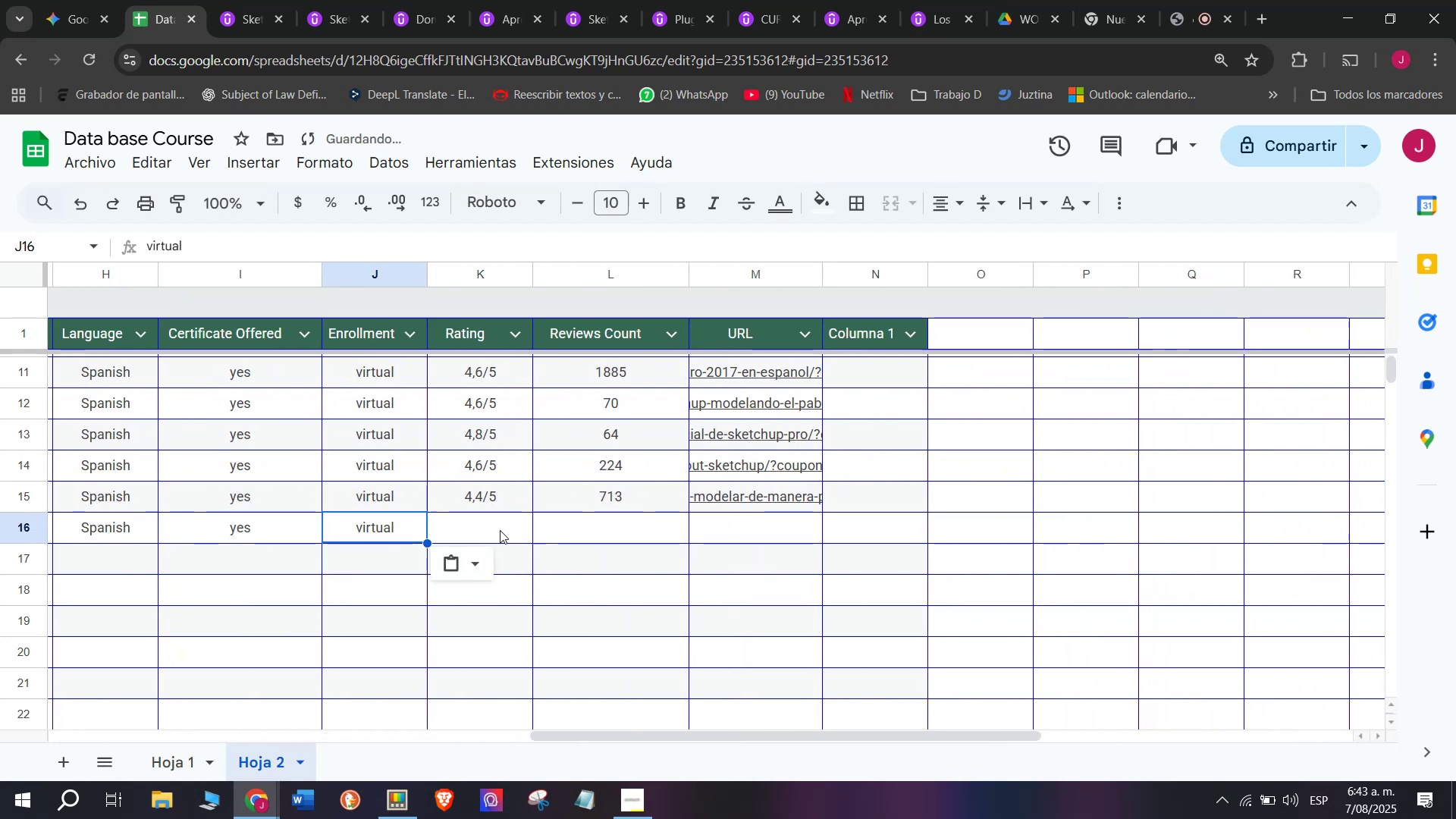 
left_click([501, 530])
 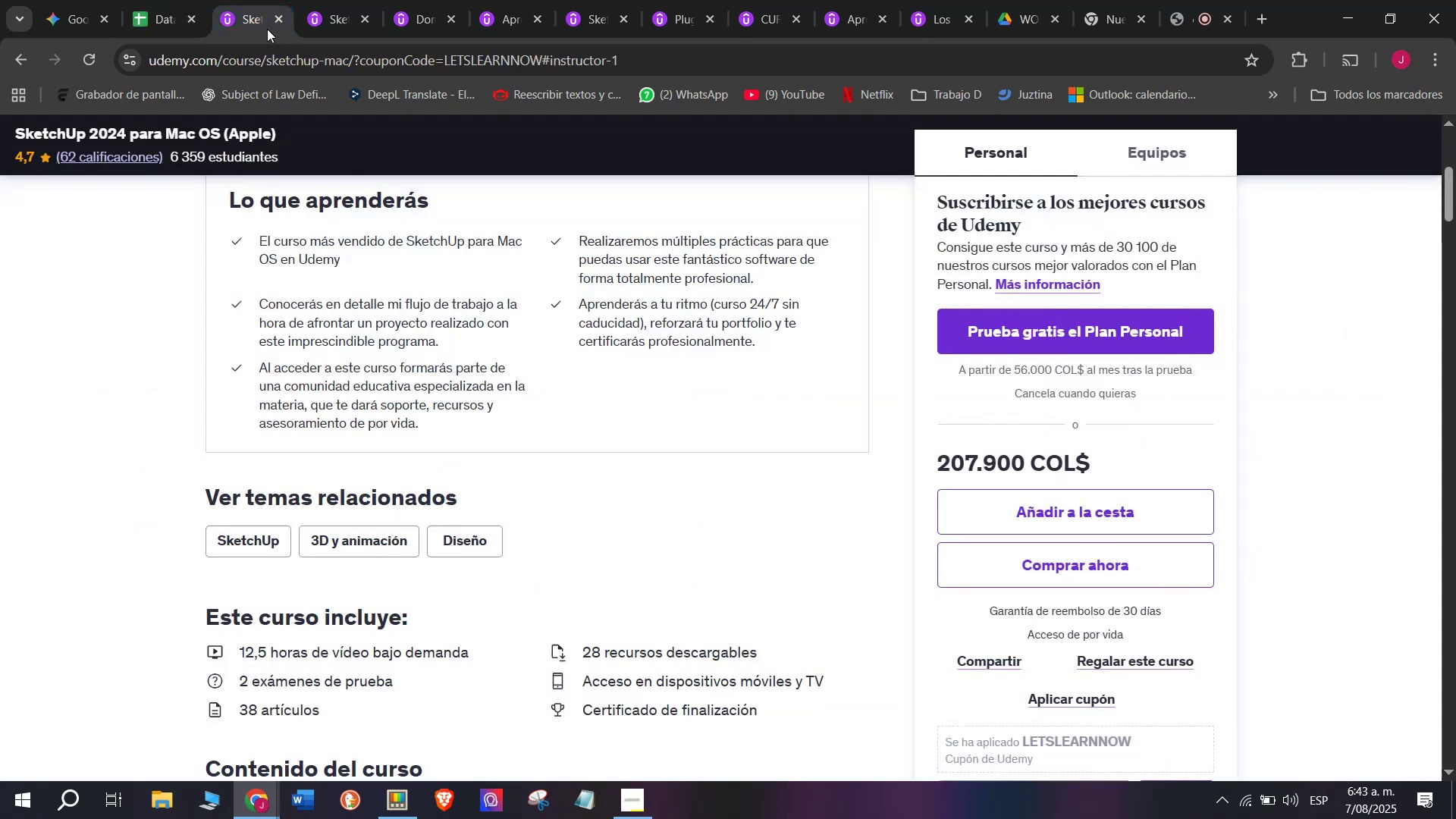 
scroll: coordinate [405, 330], scroll_direction: up, amount: 3.0
 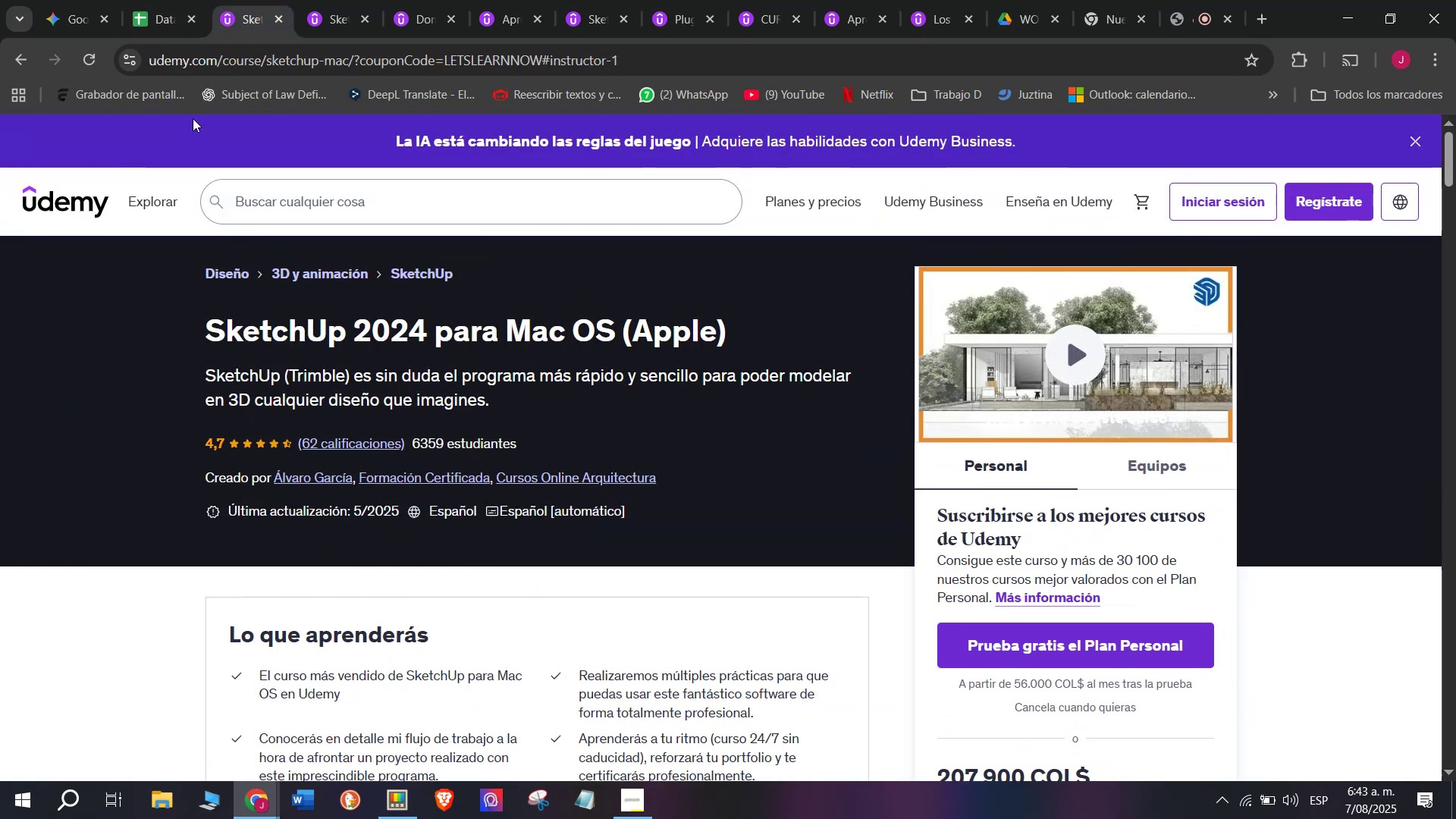 
left_click([132, 0])
 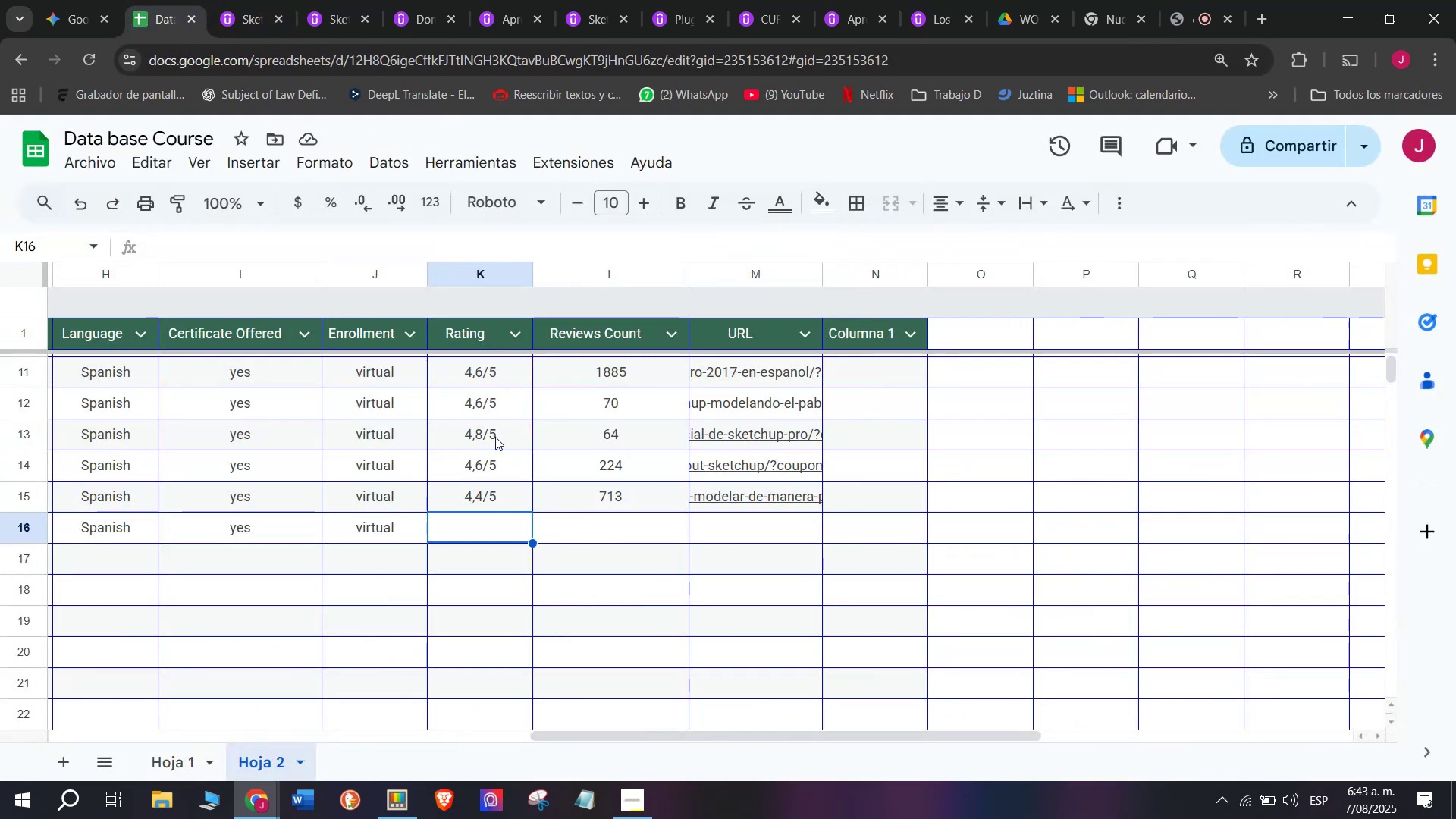 
left_click([497, 494])
 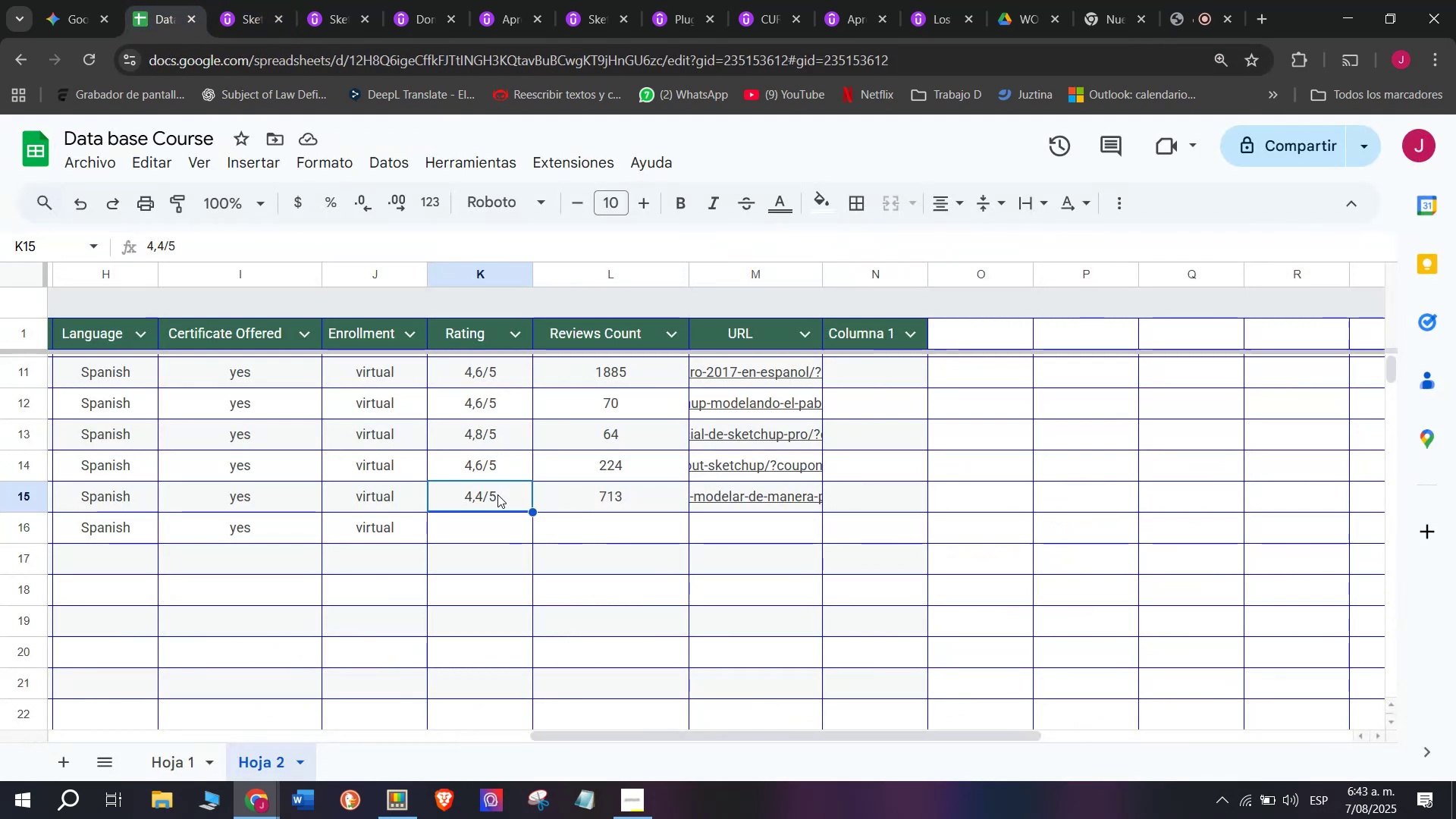 
key(Break)
 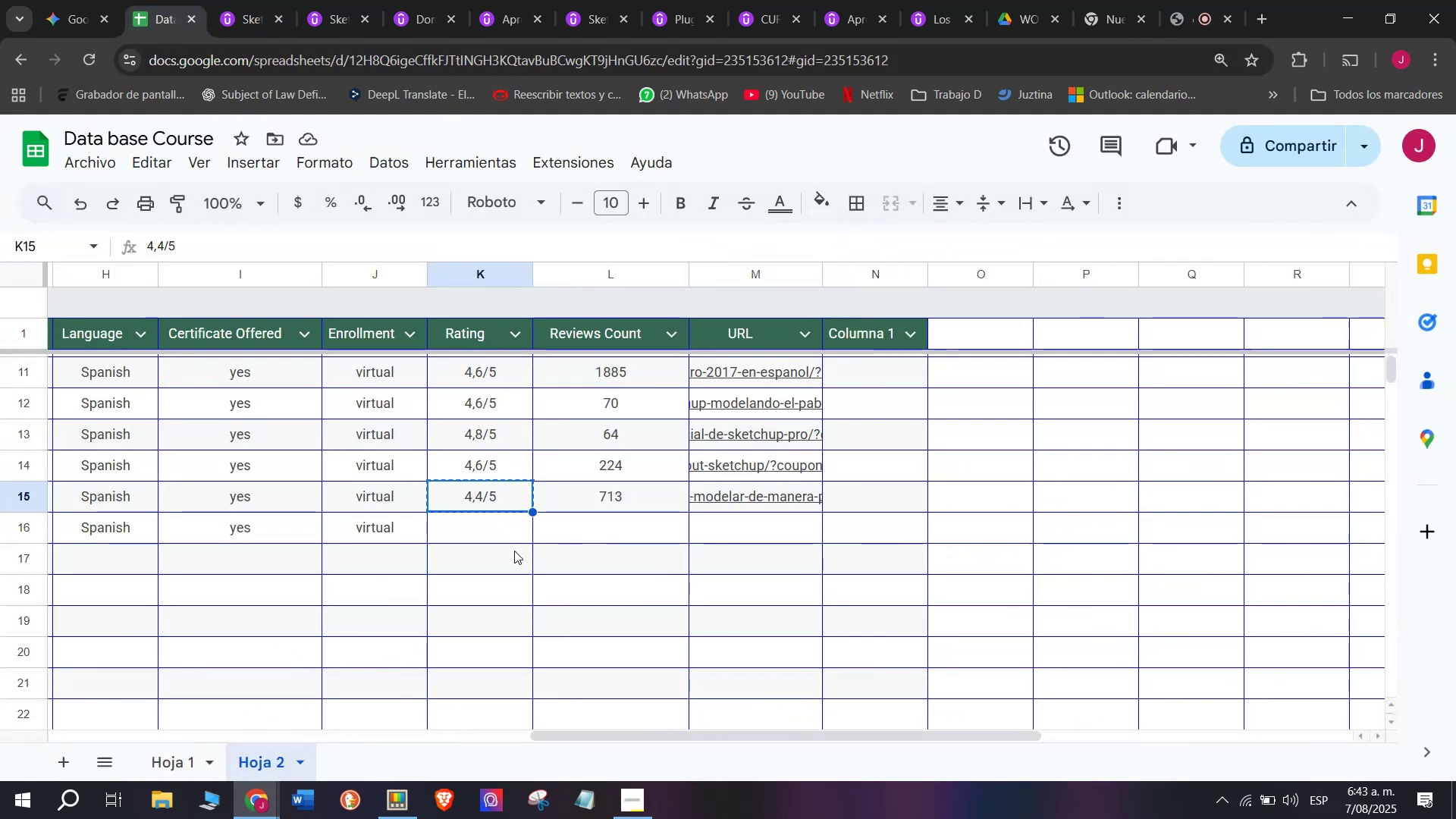 
key(Control+ControlLeft)
 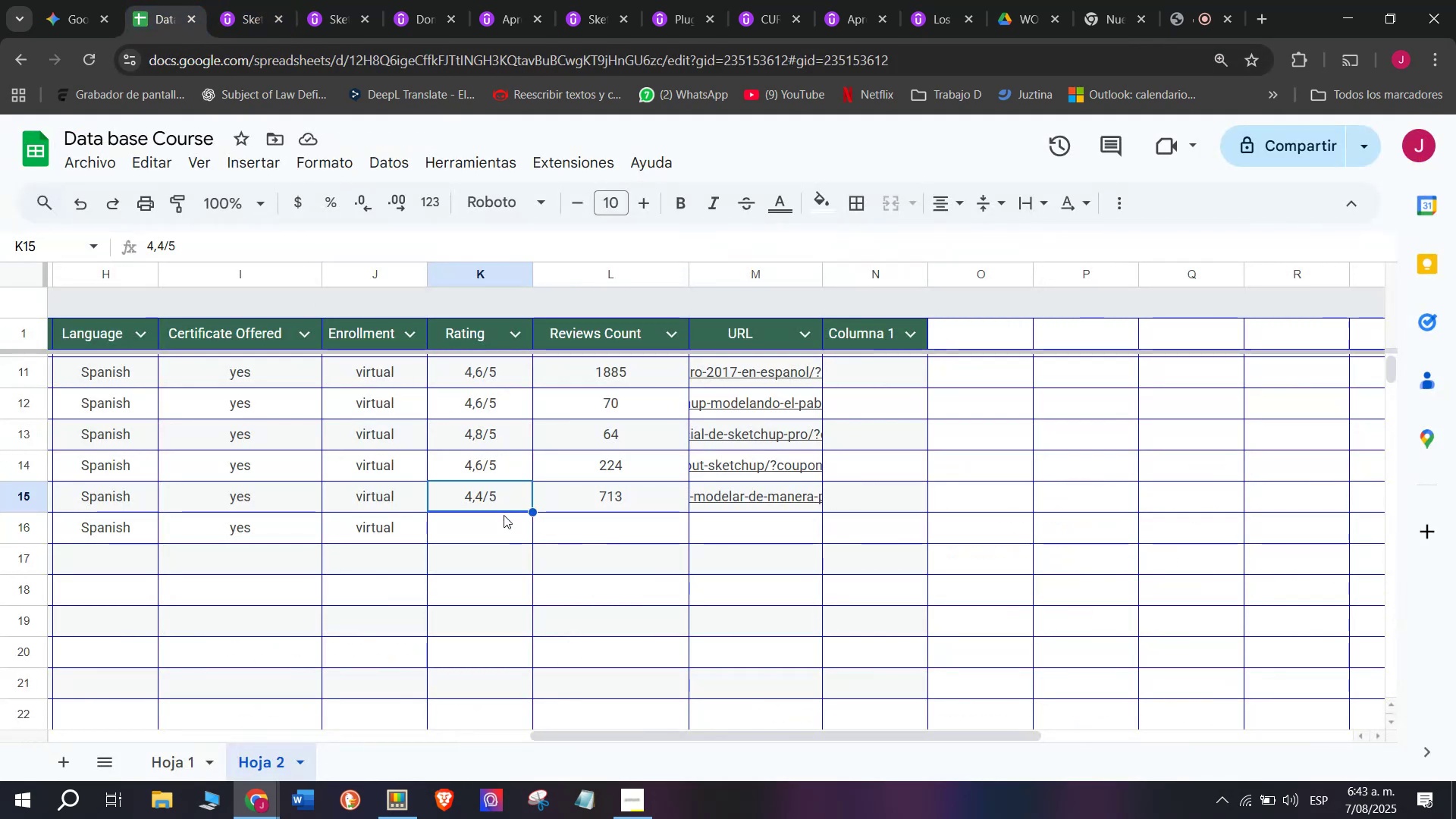 
key(Control+C)
 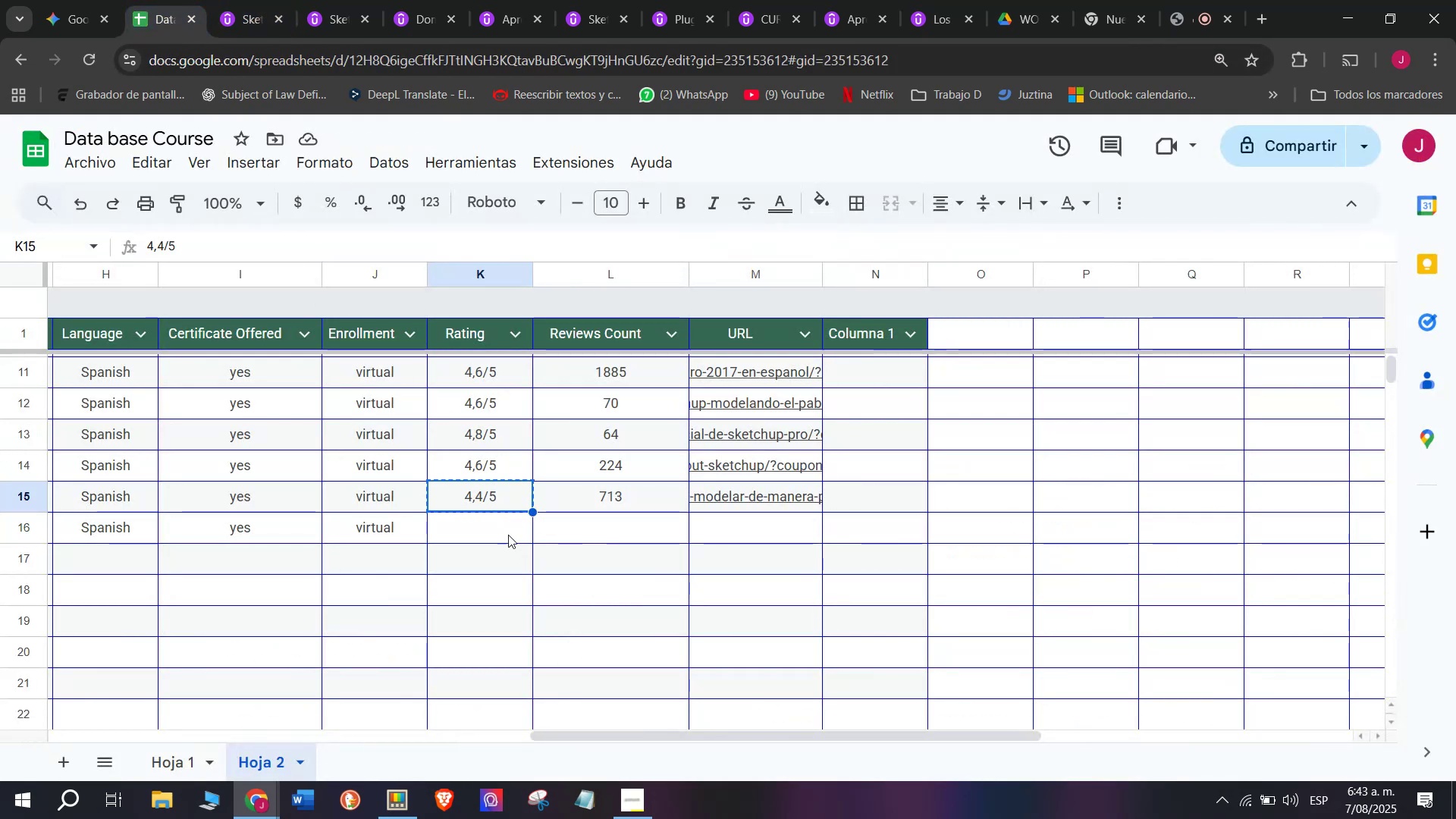 
left_click([507, 531])
 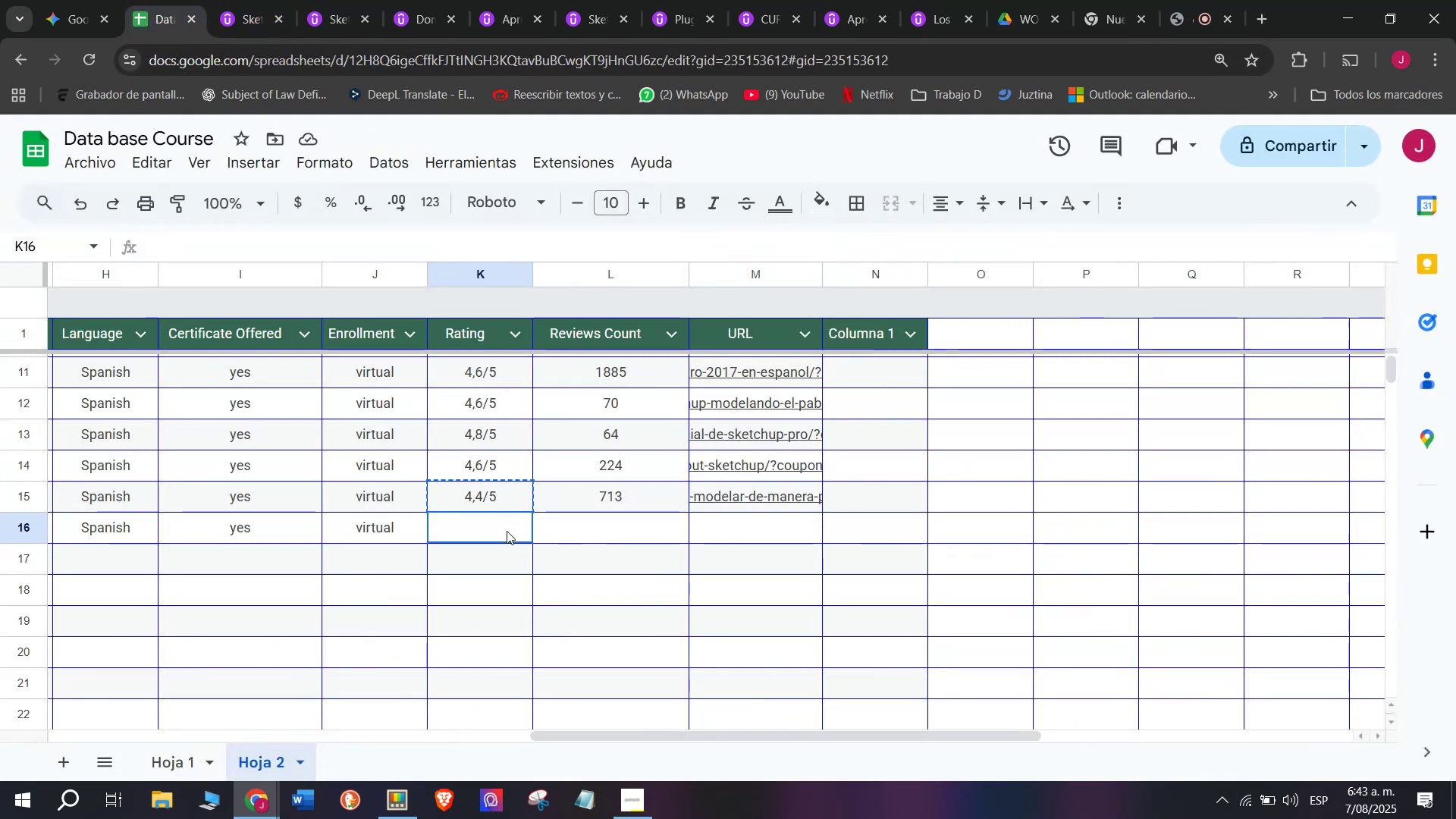 
key(Z)
 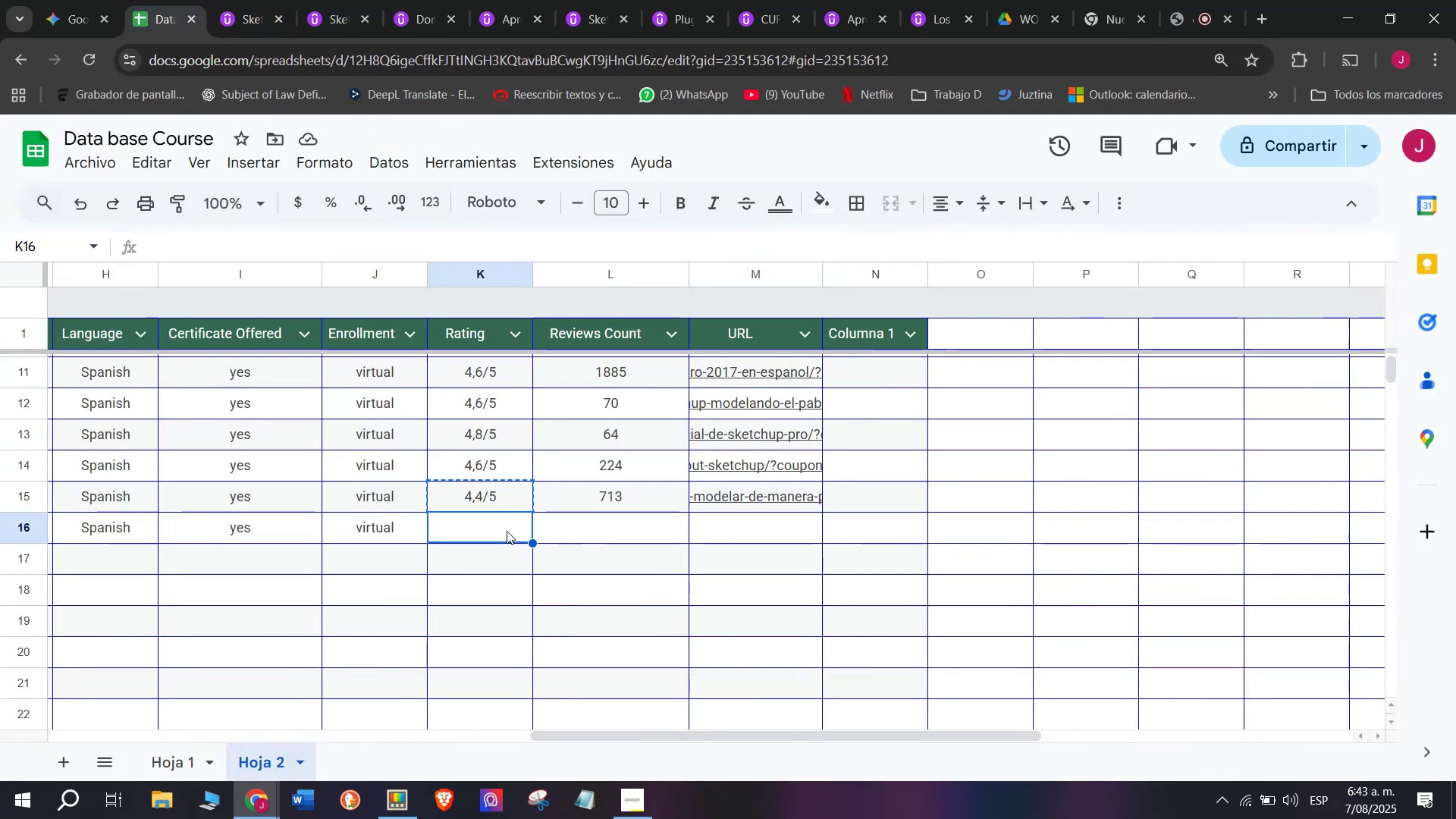 
key(Control+ControlLeft)
 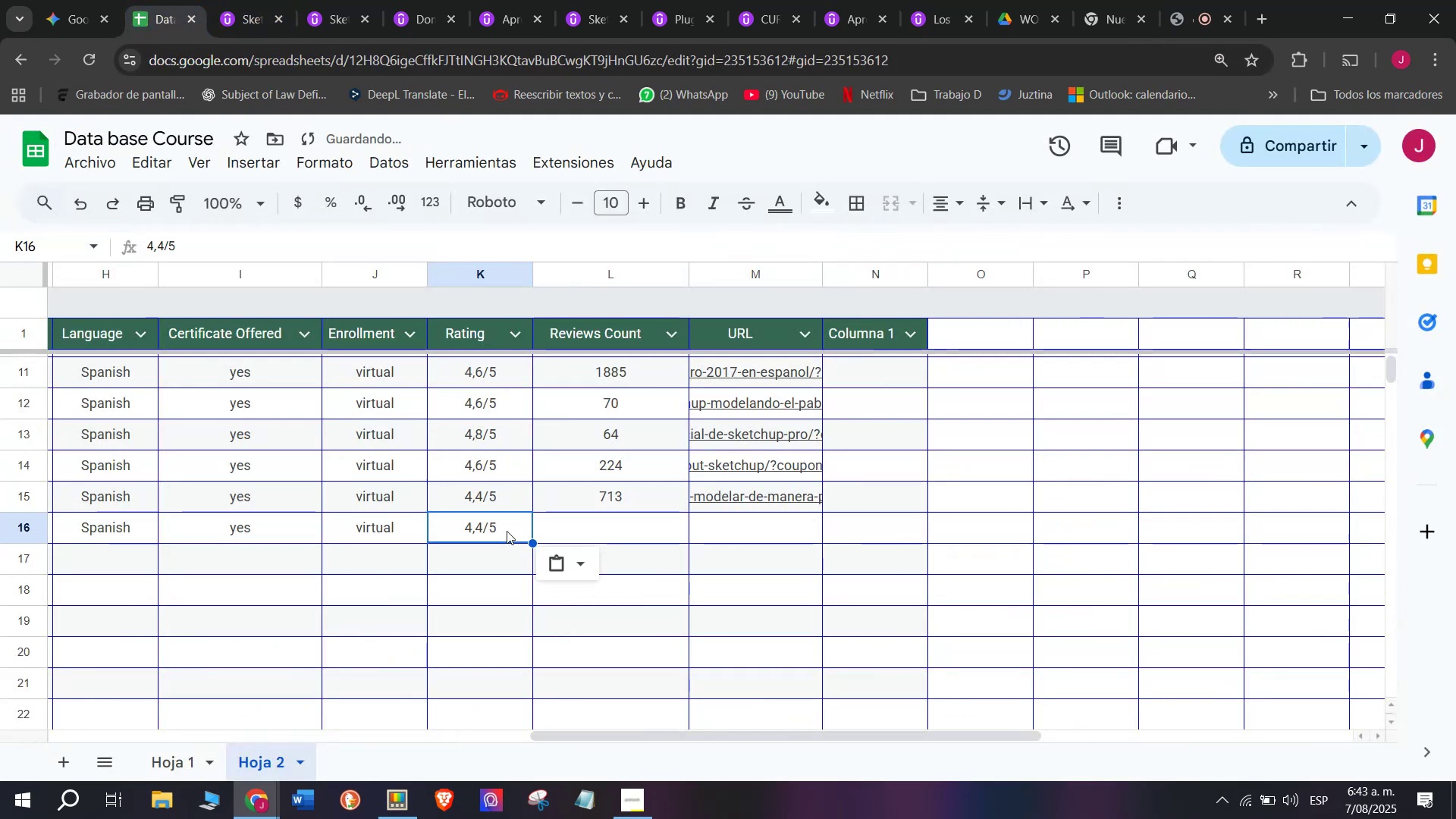 
key(Control+V)
 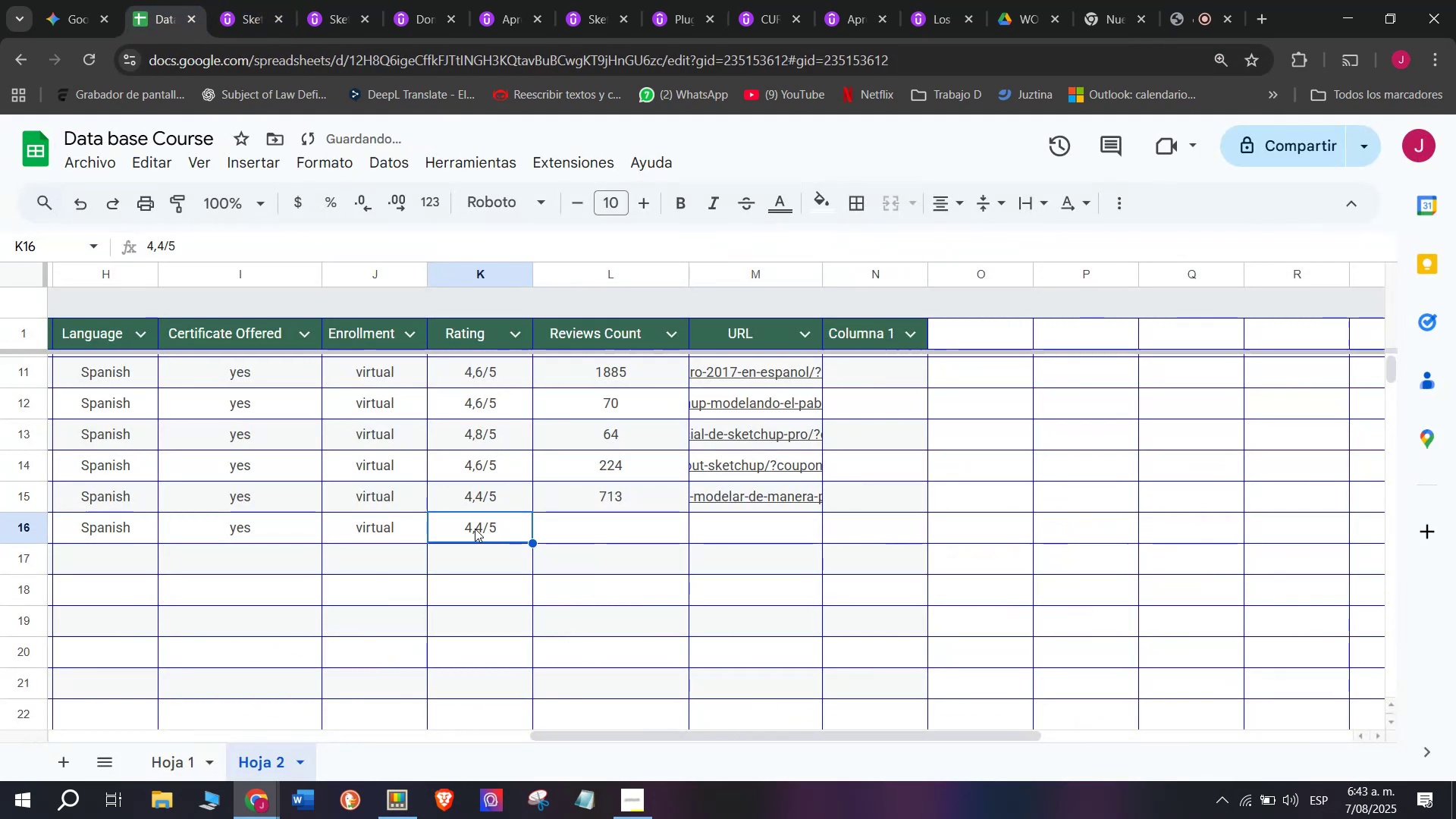 
double_click([475, 529])
 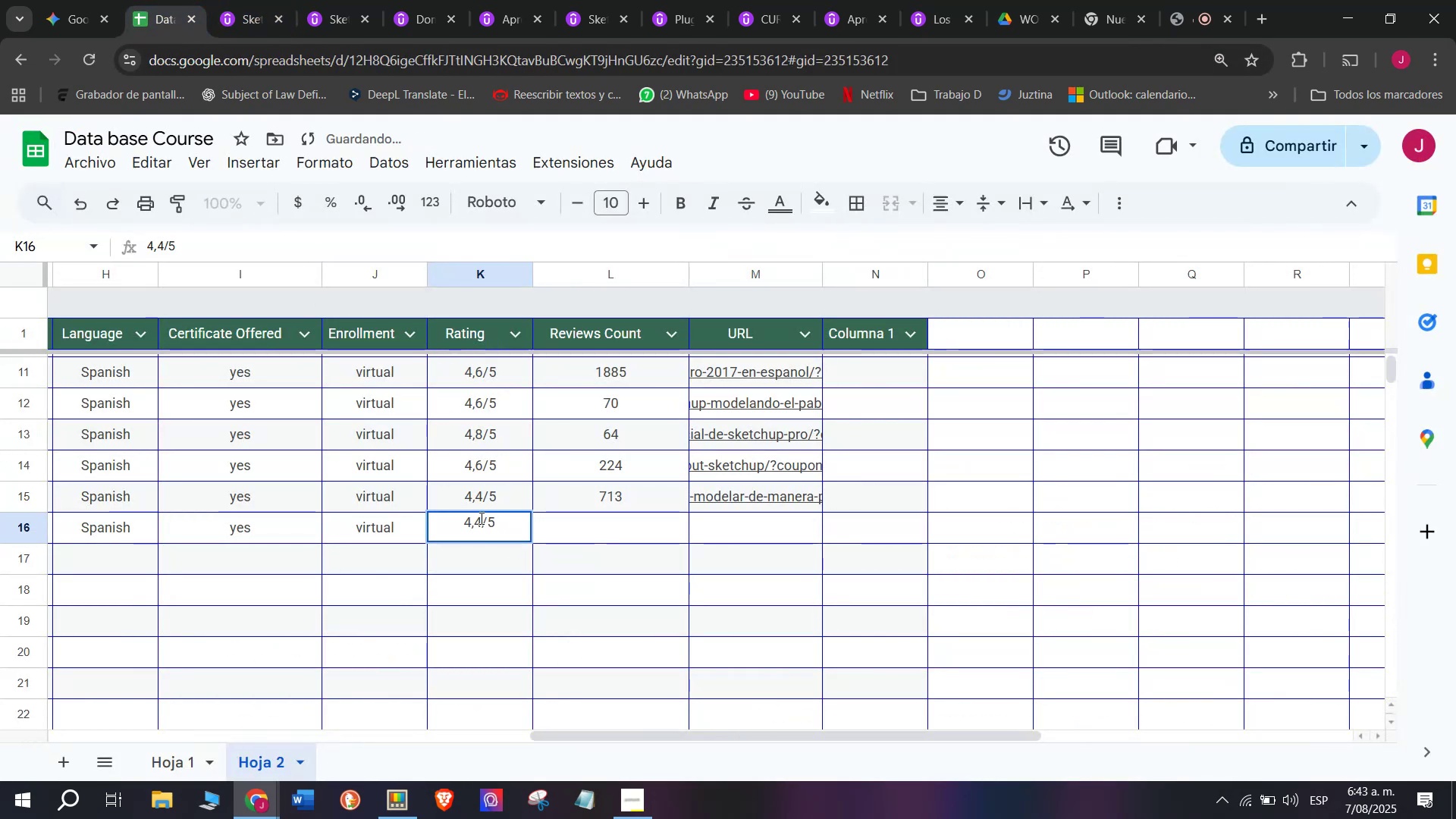 
left_click([481, 518])
 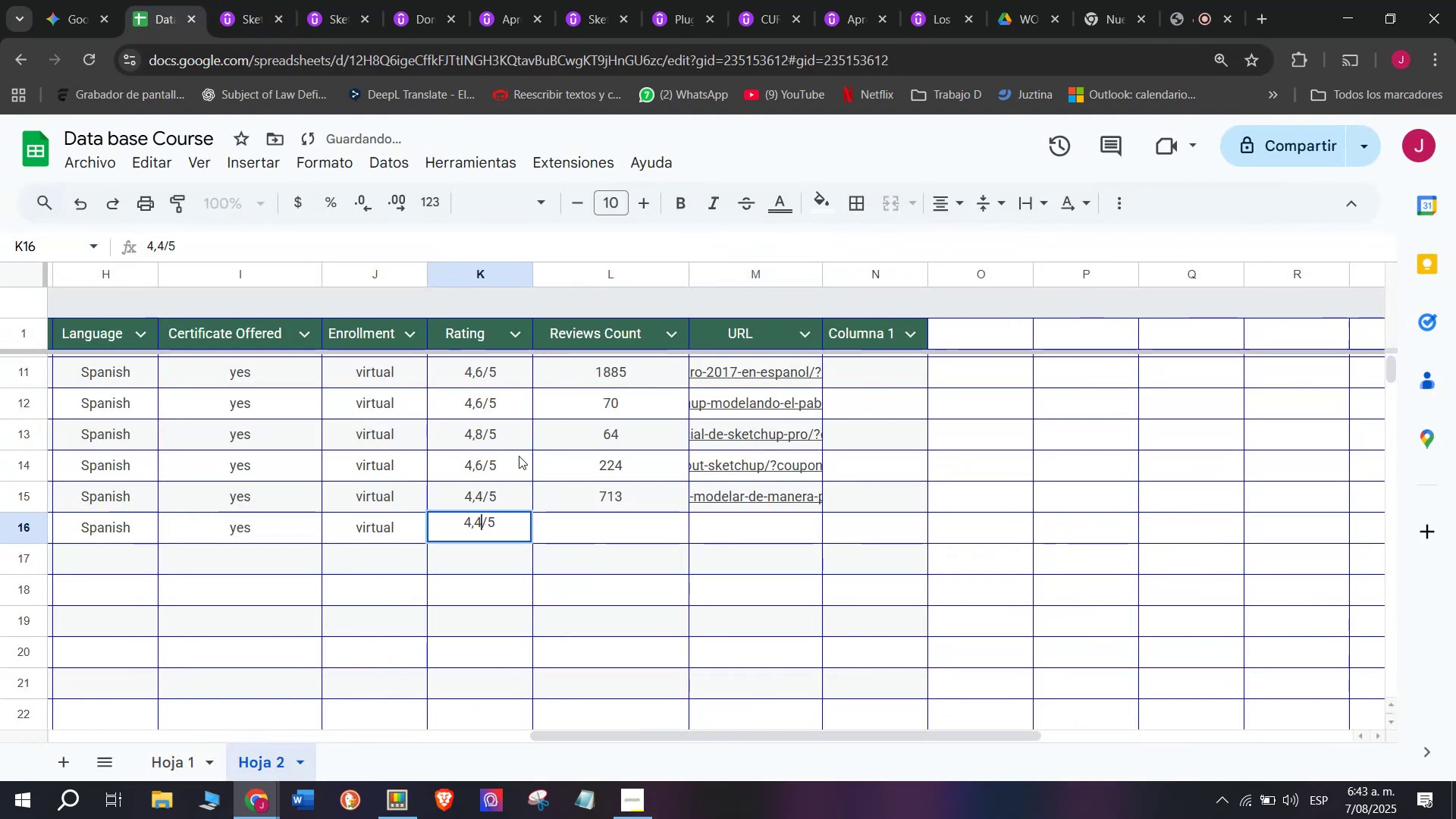 
type(q)
key(Backspace)
type(762)
 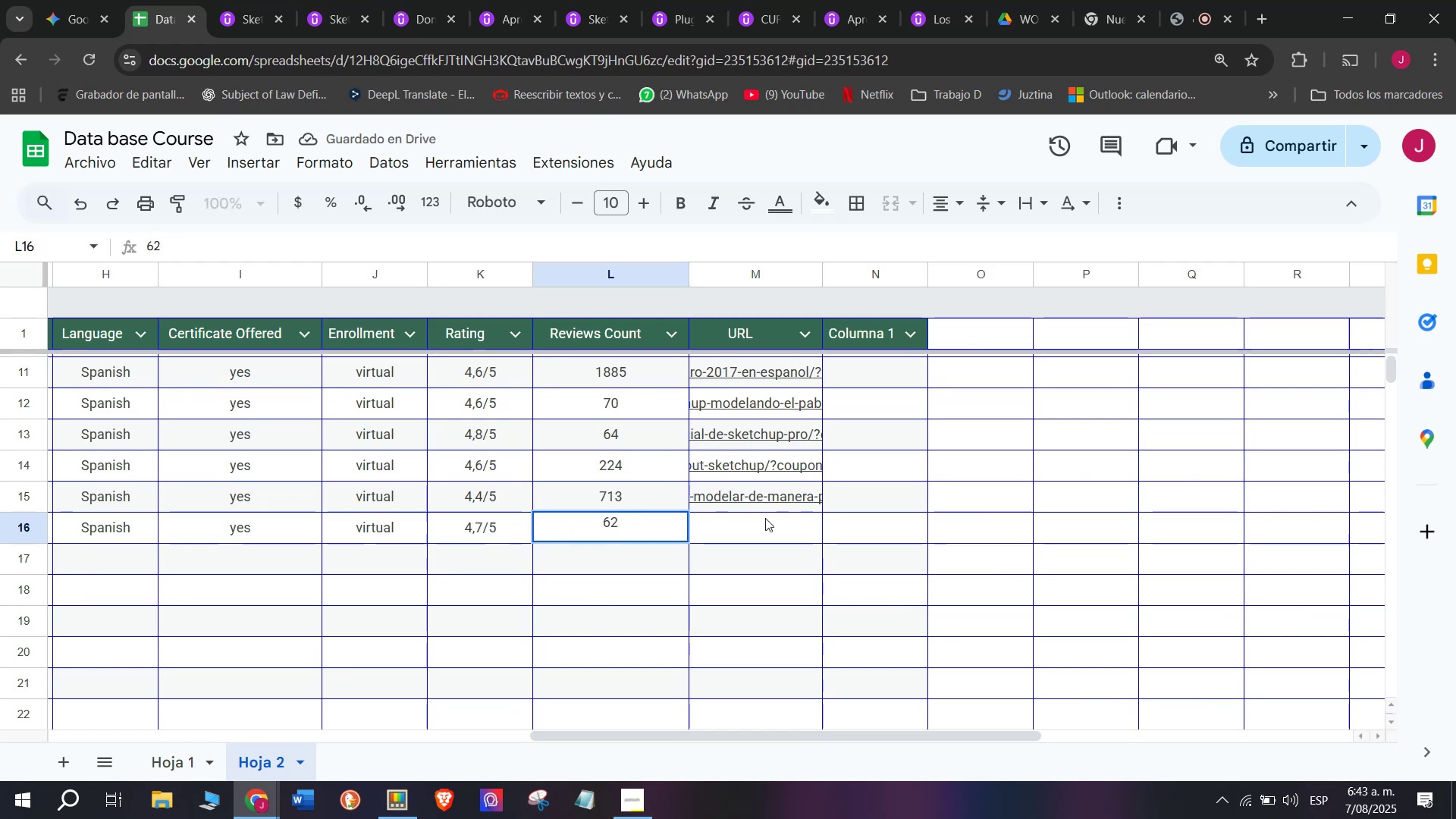 
left_click([769, 523])
 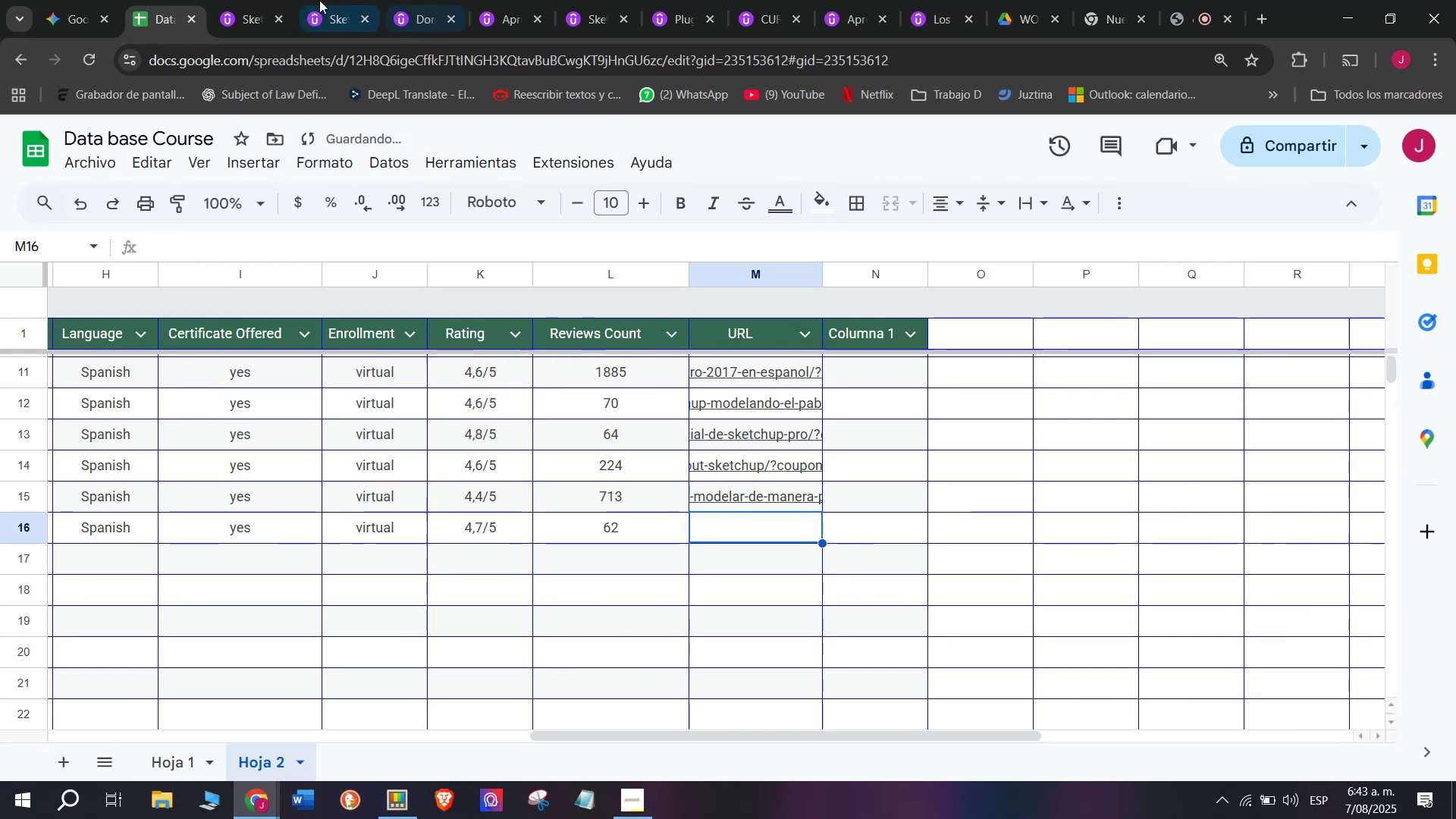 
left_click([215, 0])
 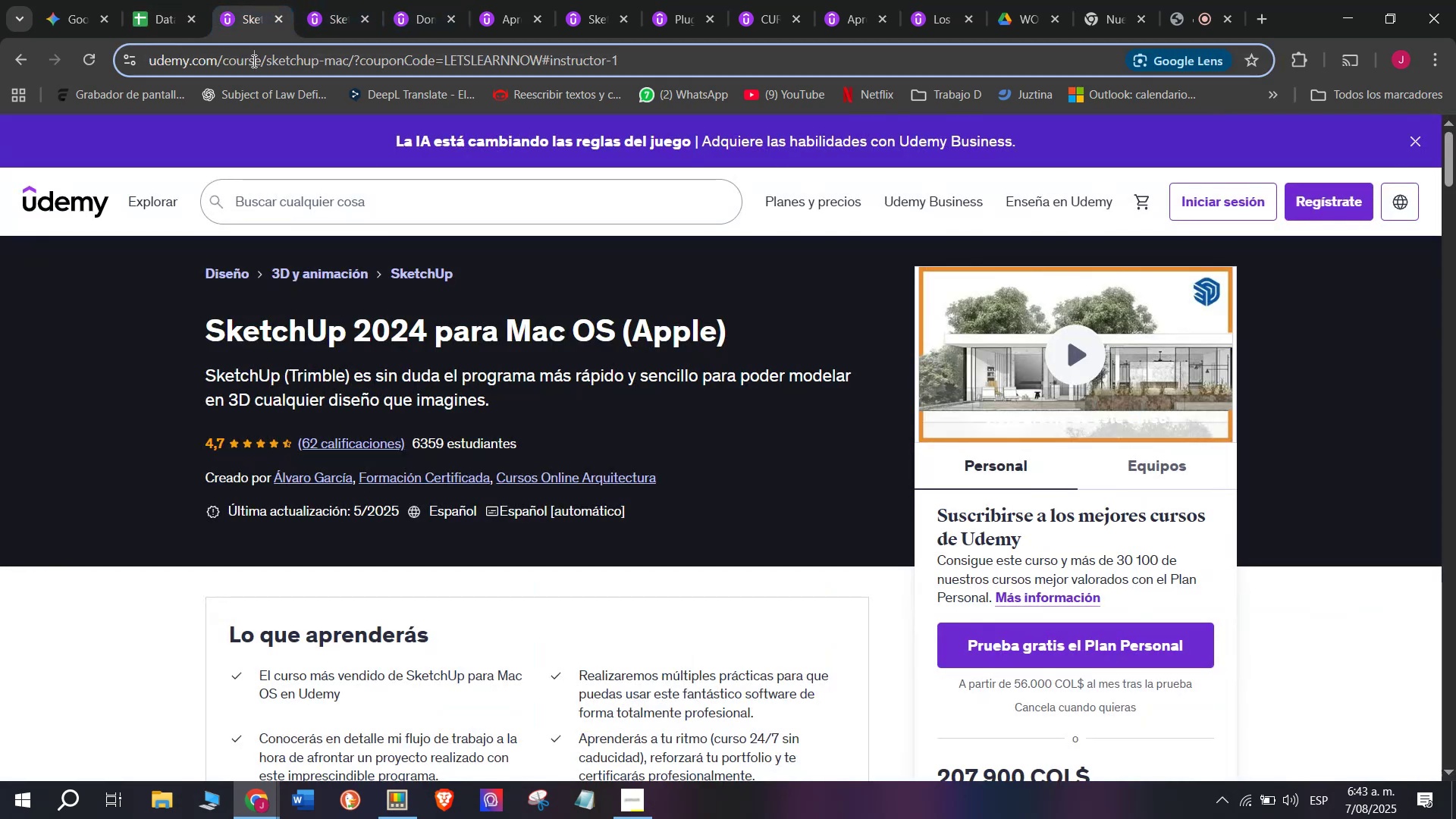 
double_click([253, 61])
 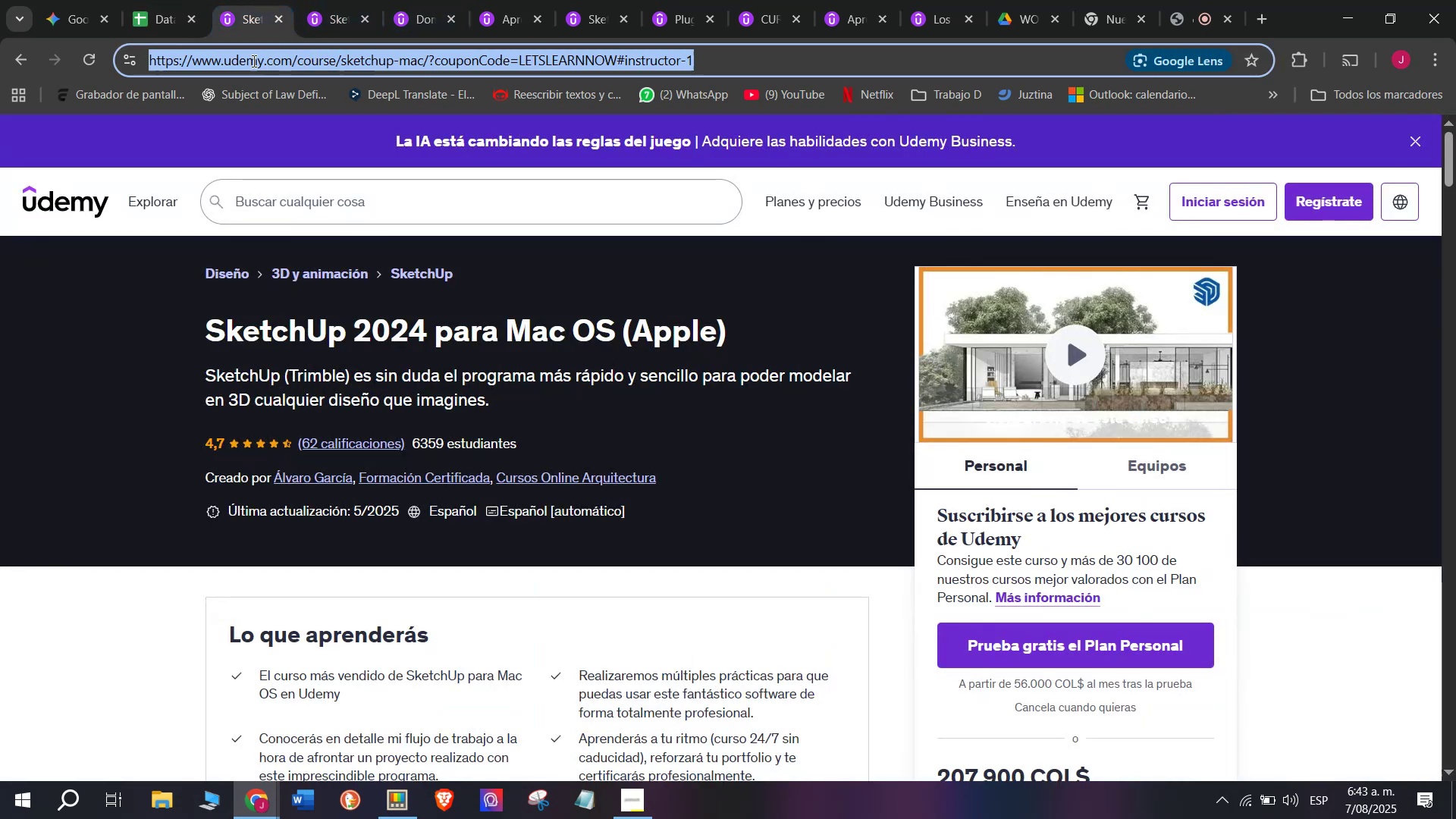 
triple_click([253, 61])
 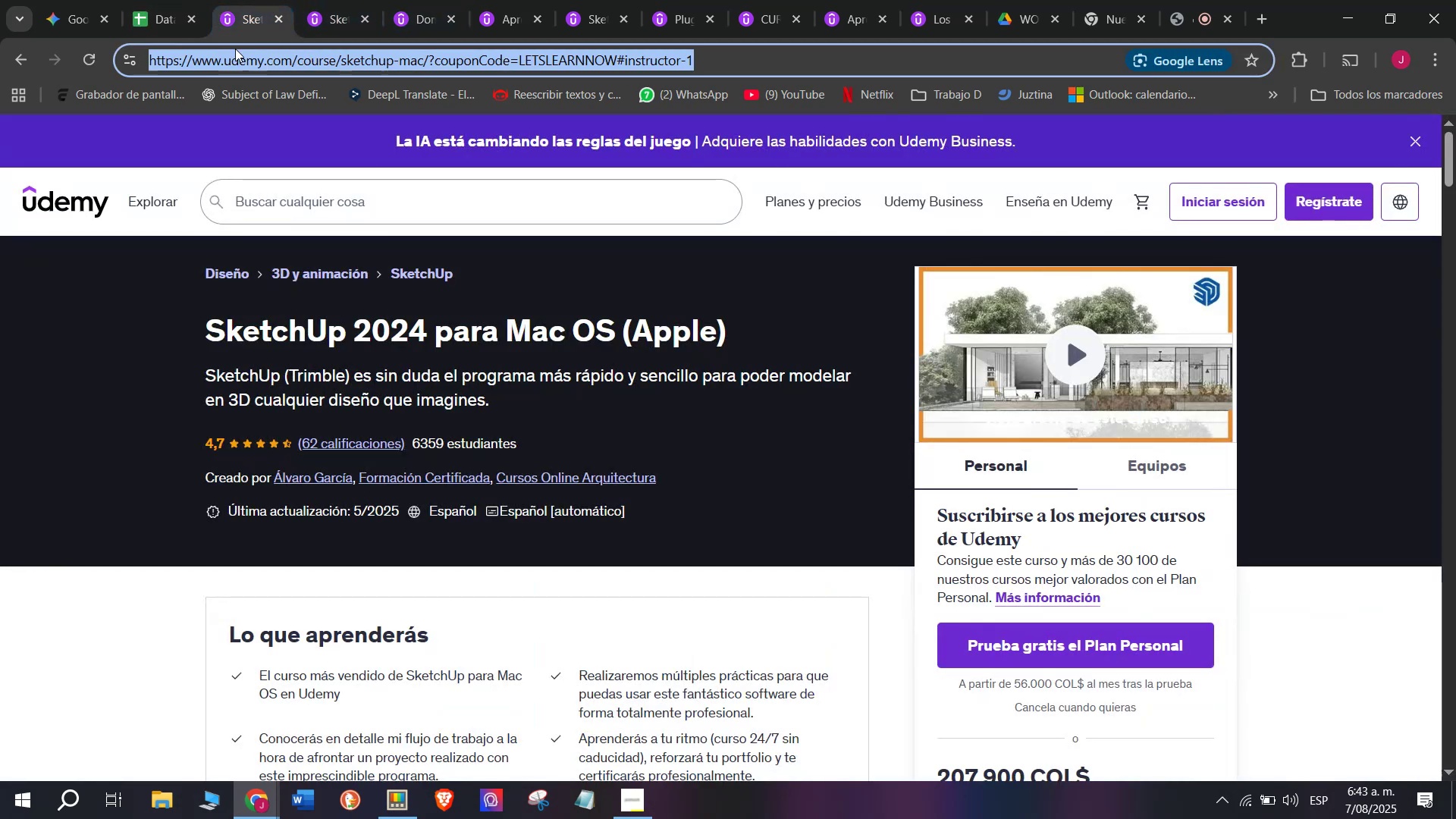 
key(Control+ControlLeft)
 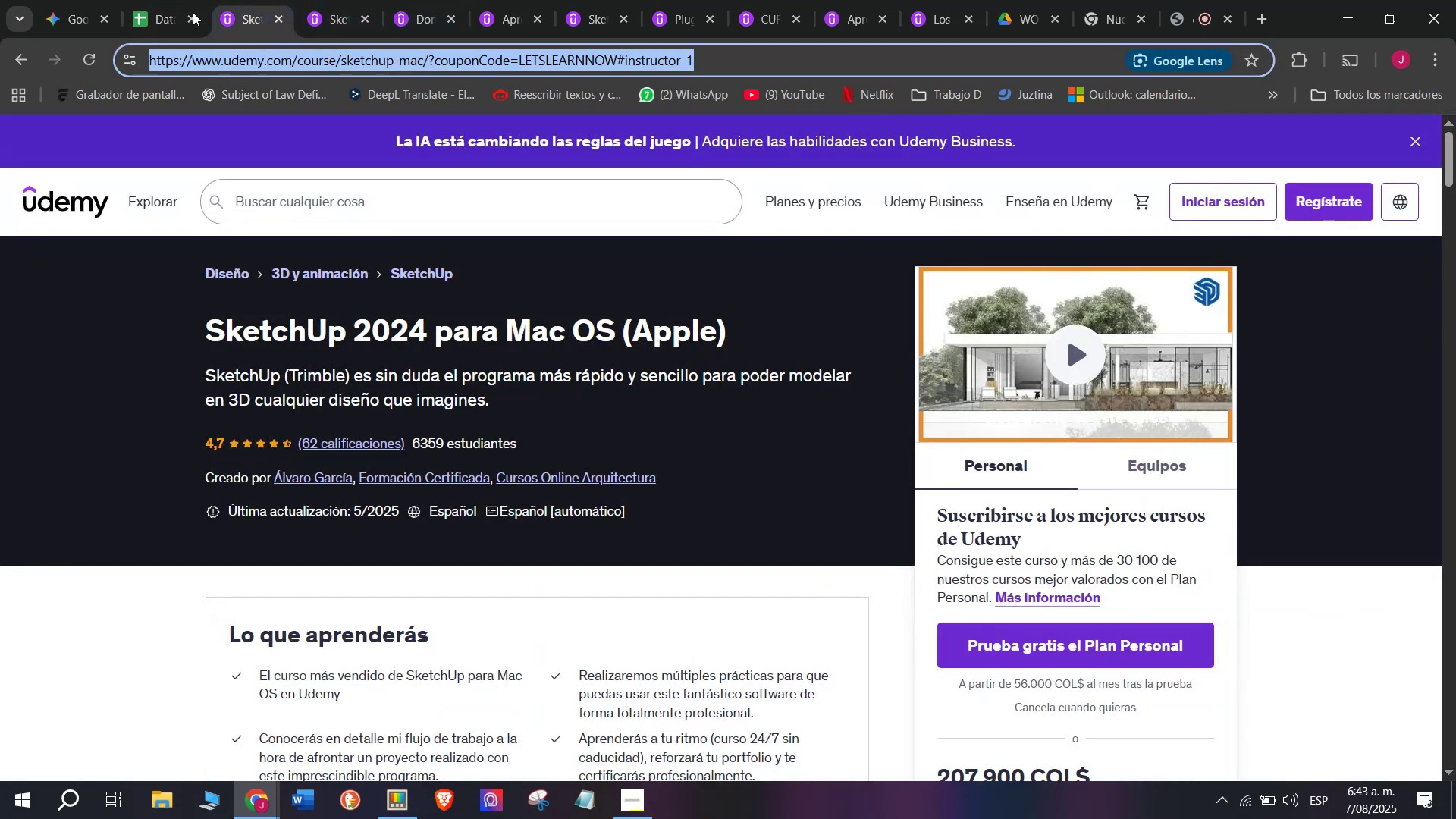 
key(Break)
 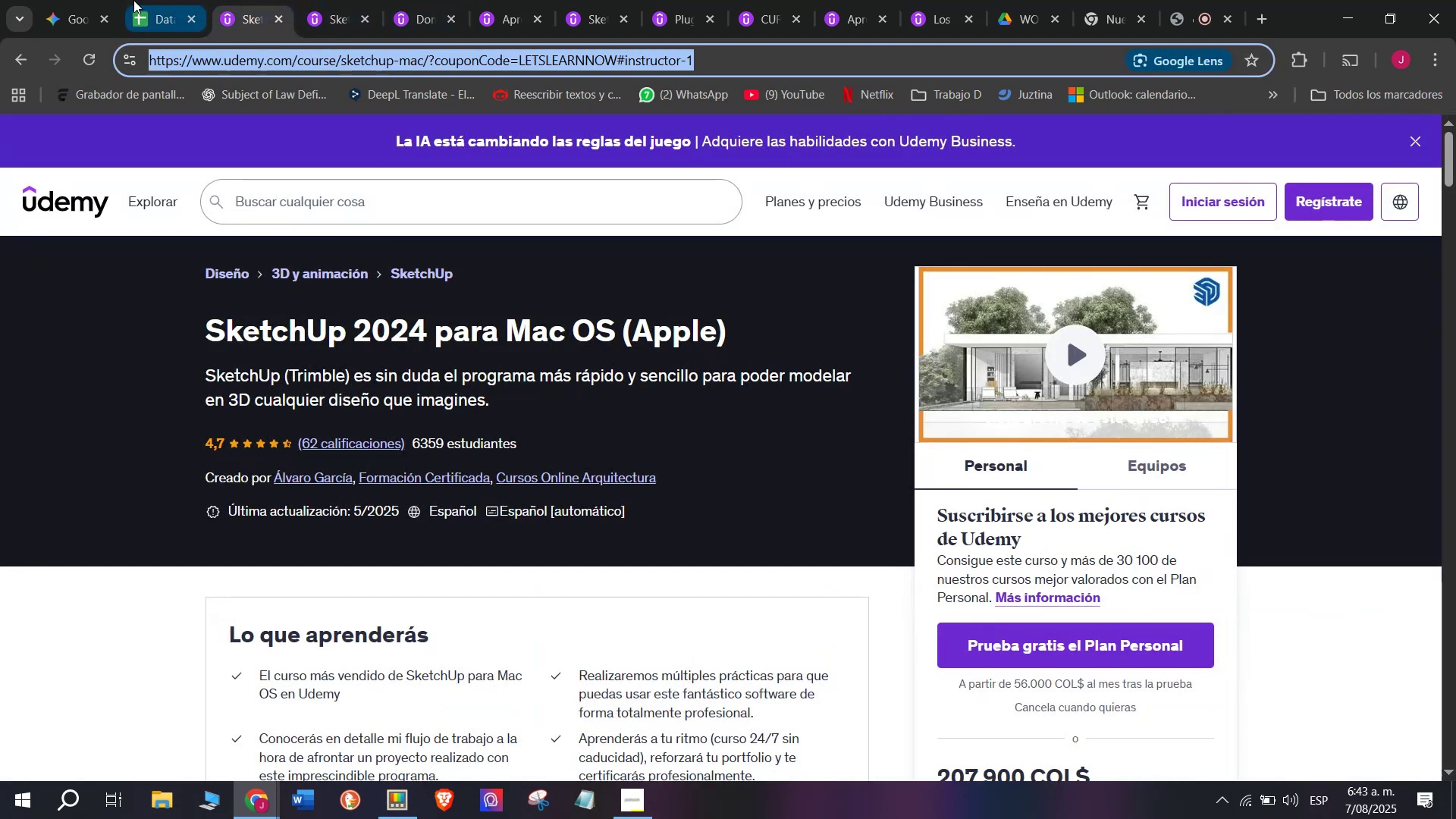 
key(Control+C)
 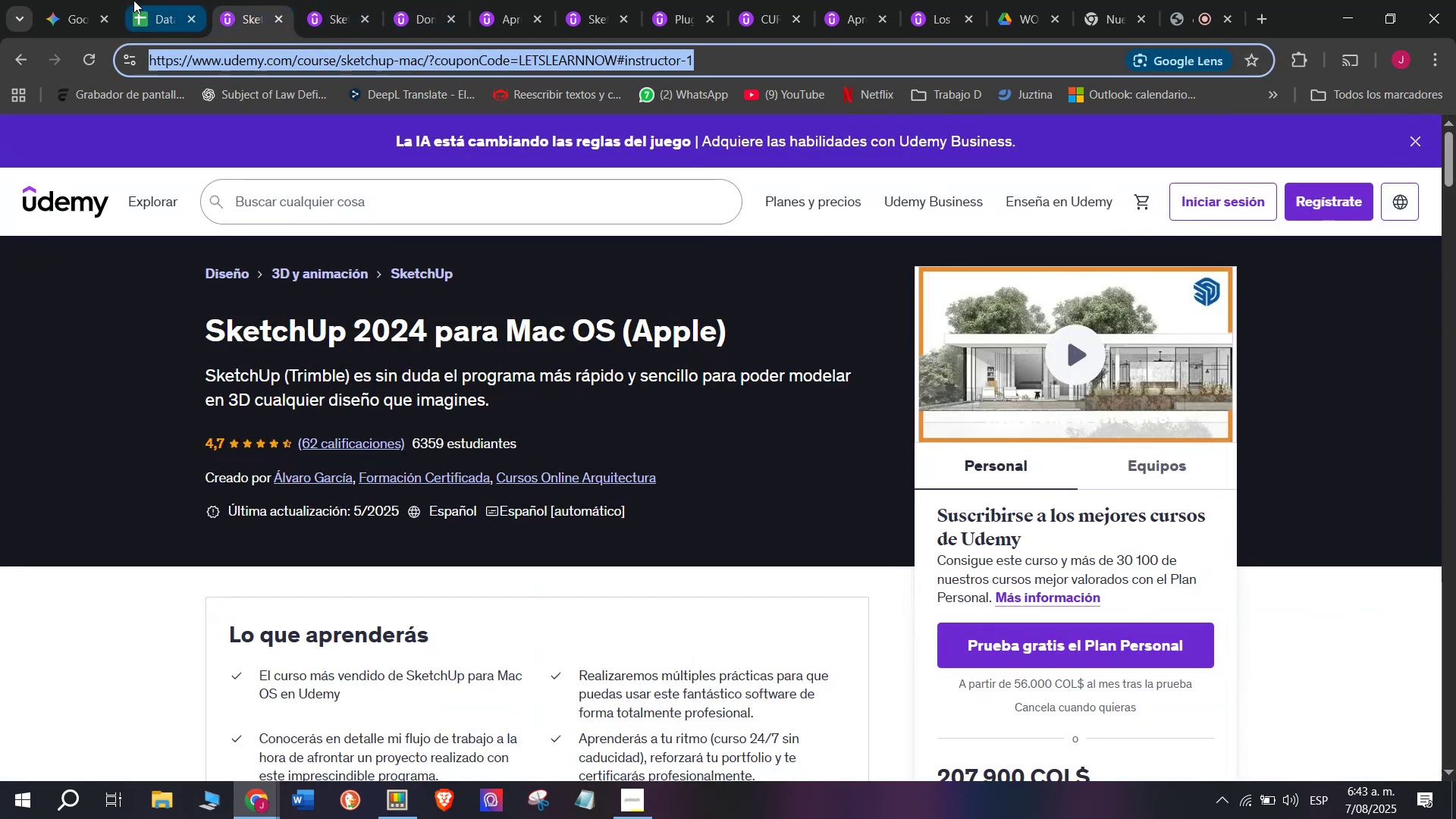 
left_click([133, 0])
 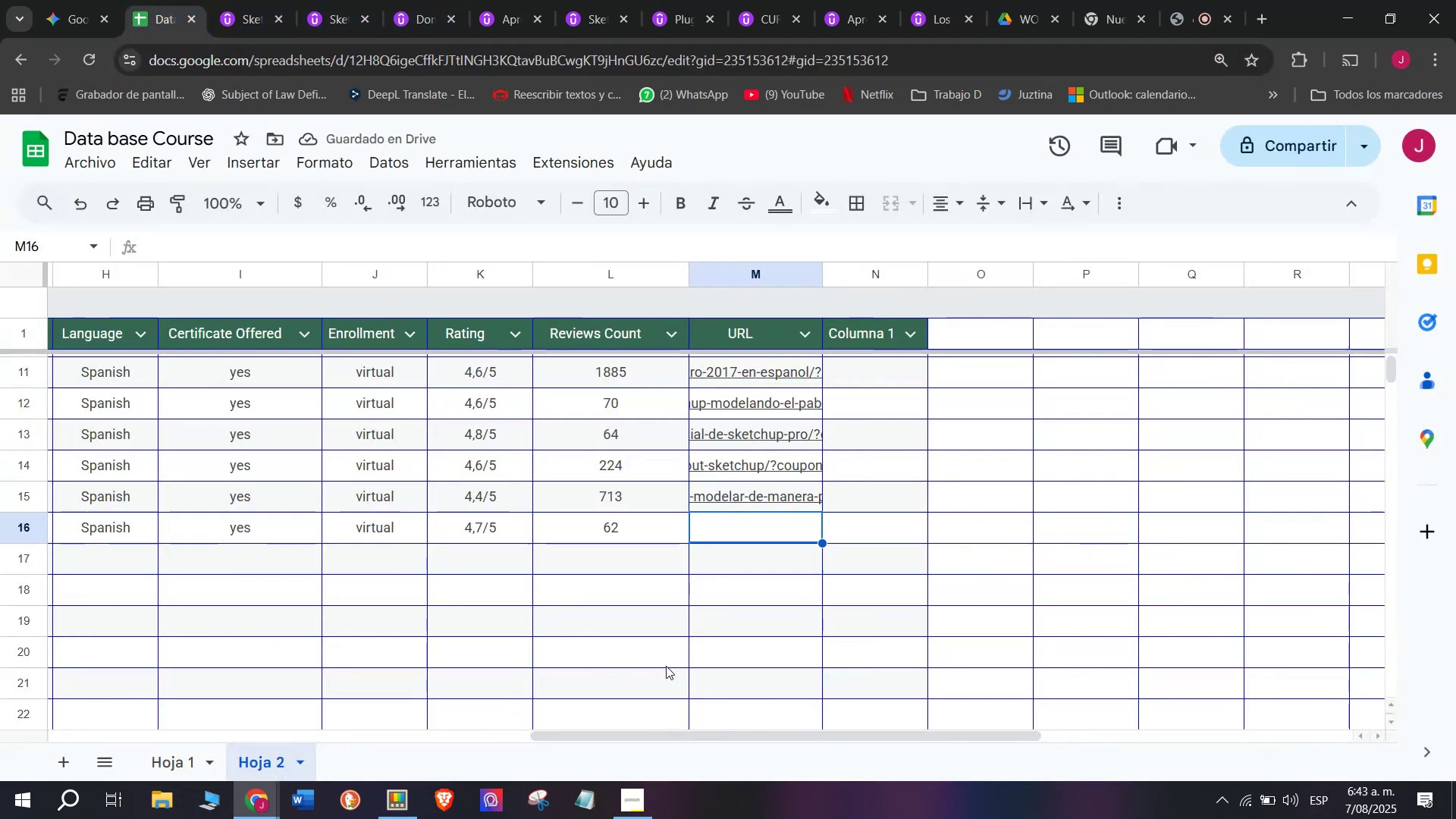 
key(Control+ControlLeft)
 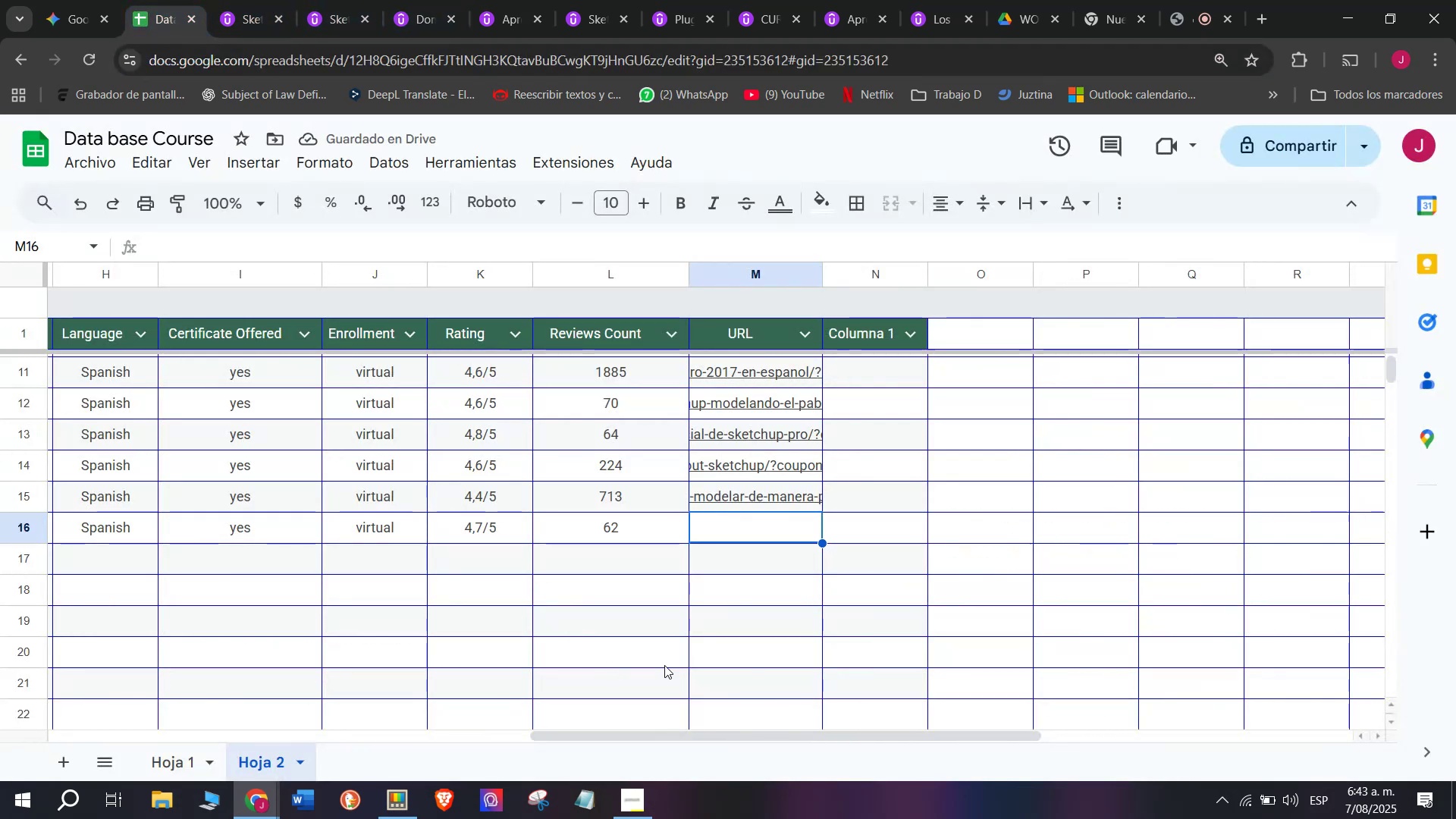 
key(Z)
 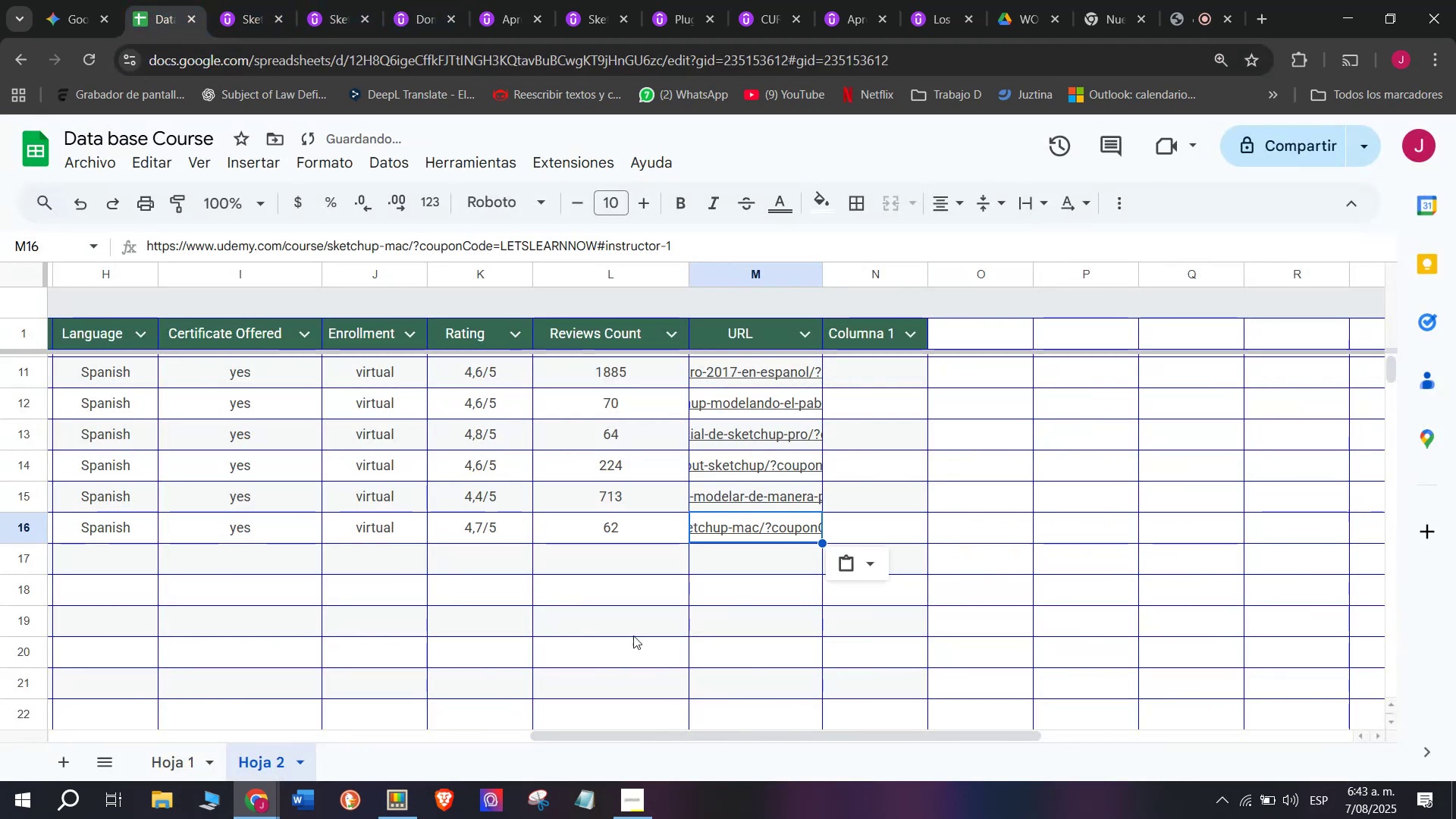 
key(Control+V)
 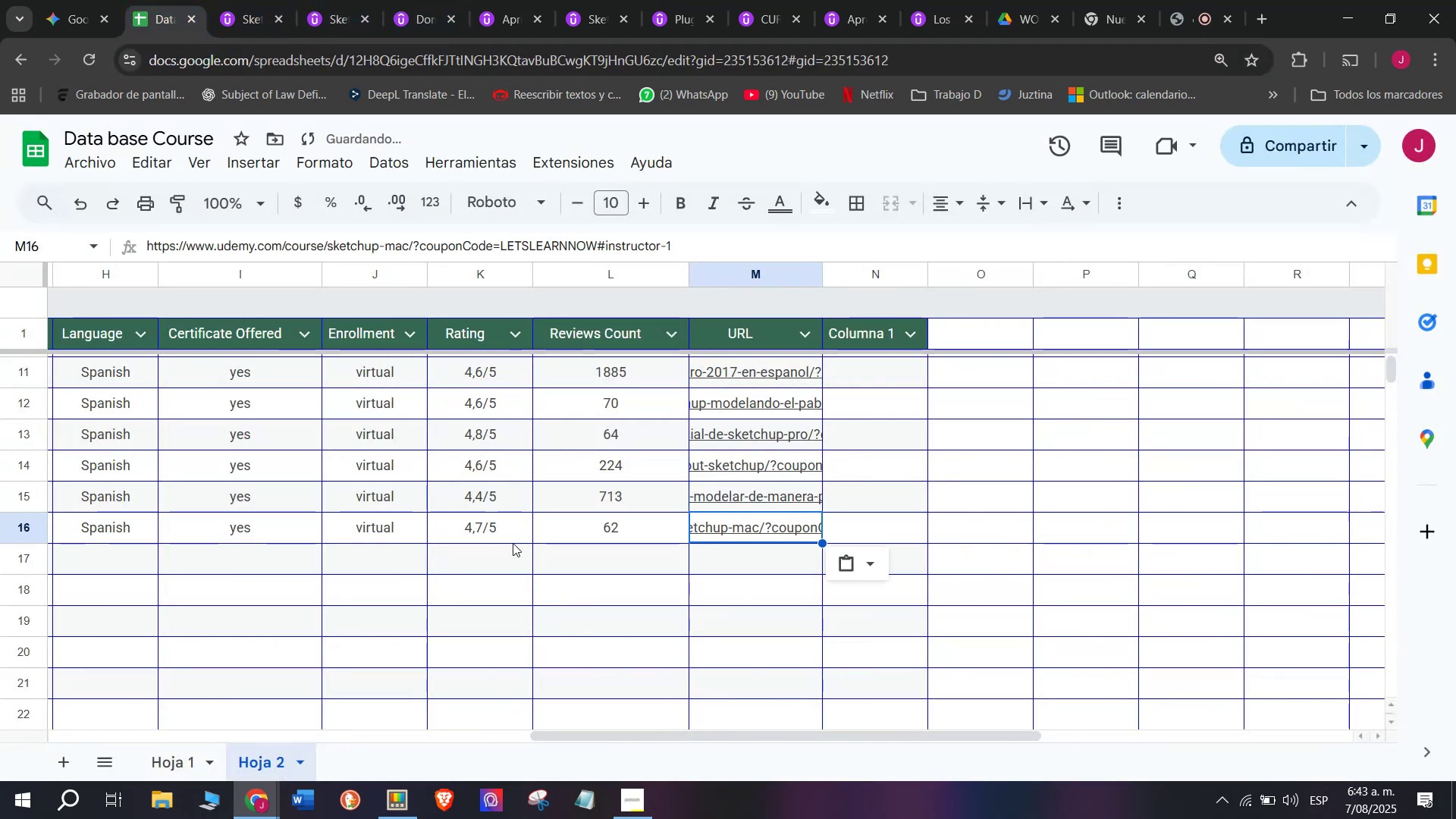 
scroll: coordinate [281, 556], scroll_direction: up, amount: 7.0
 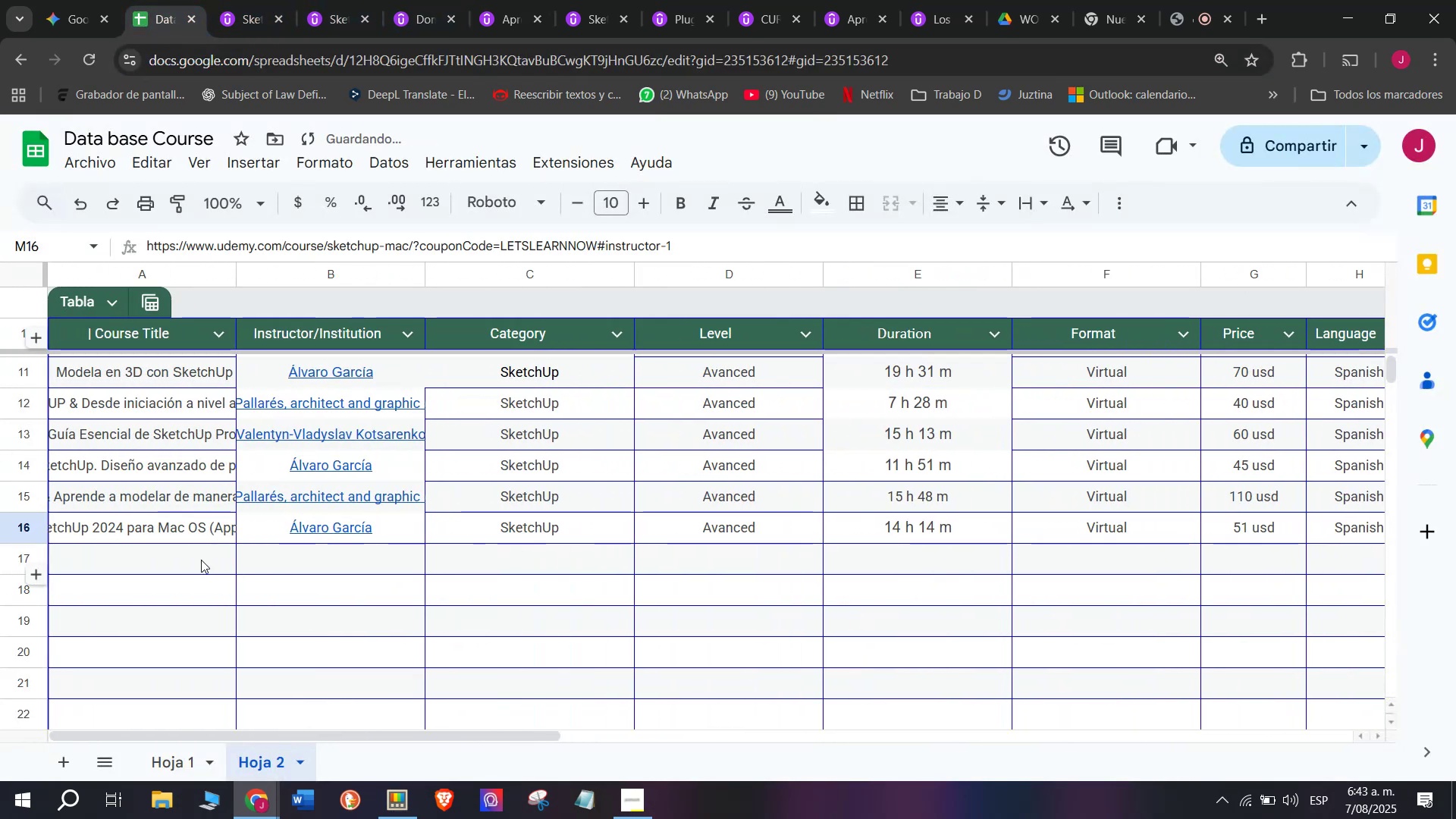 
left_click([197, 561])
 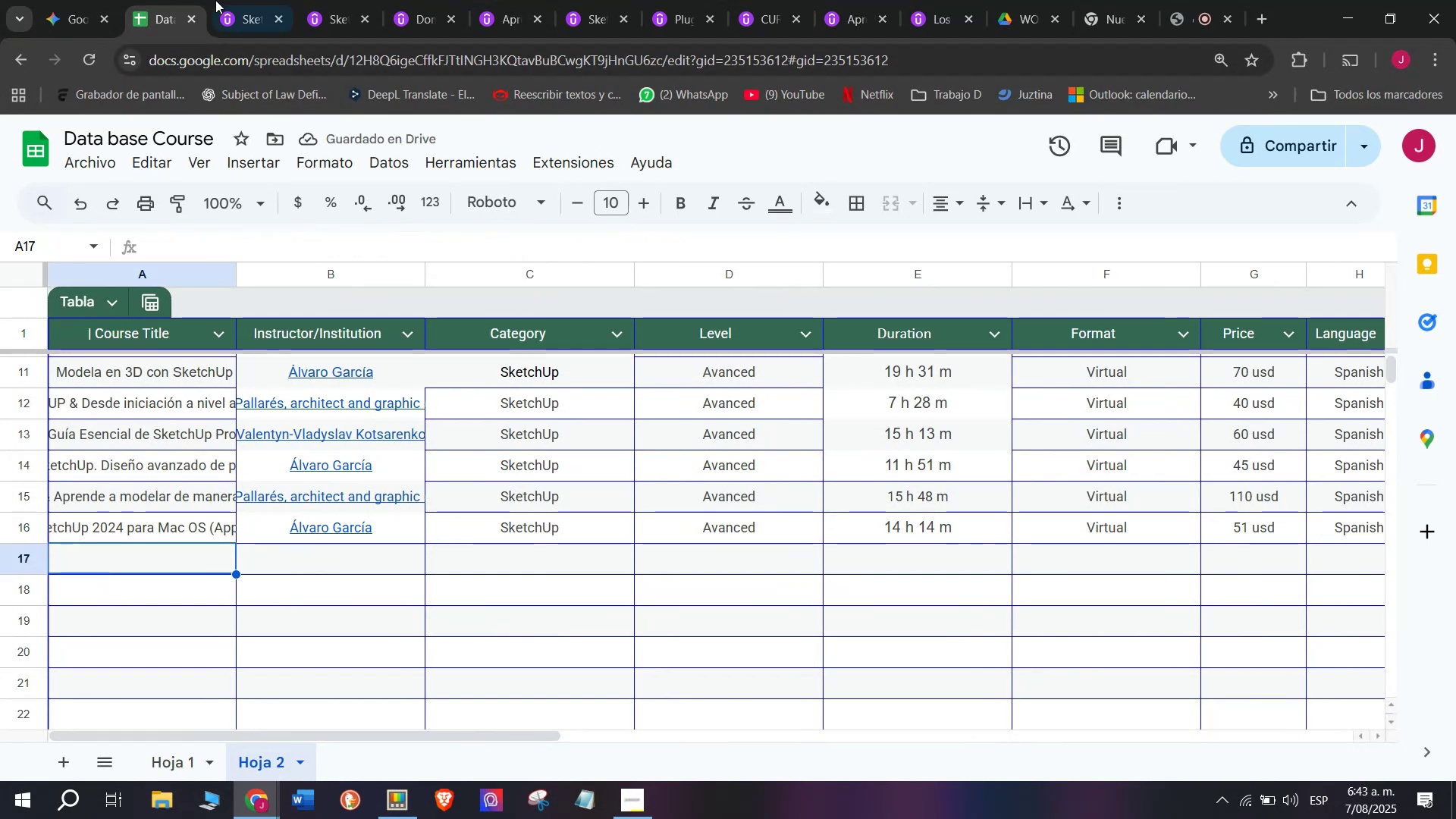 
left_click([224, 0])
 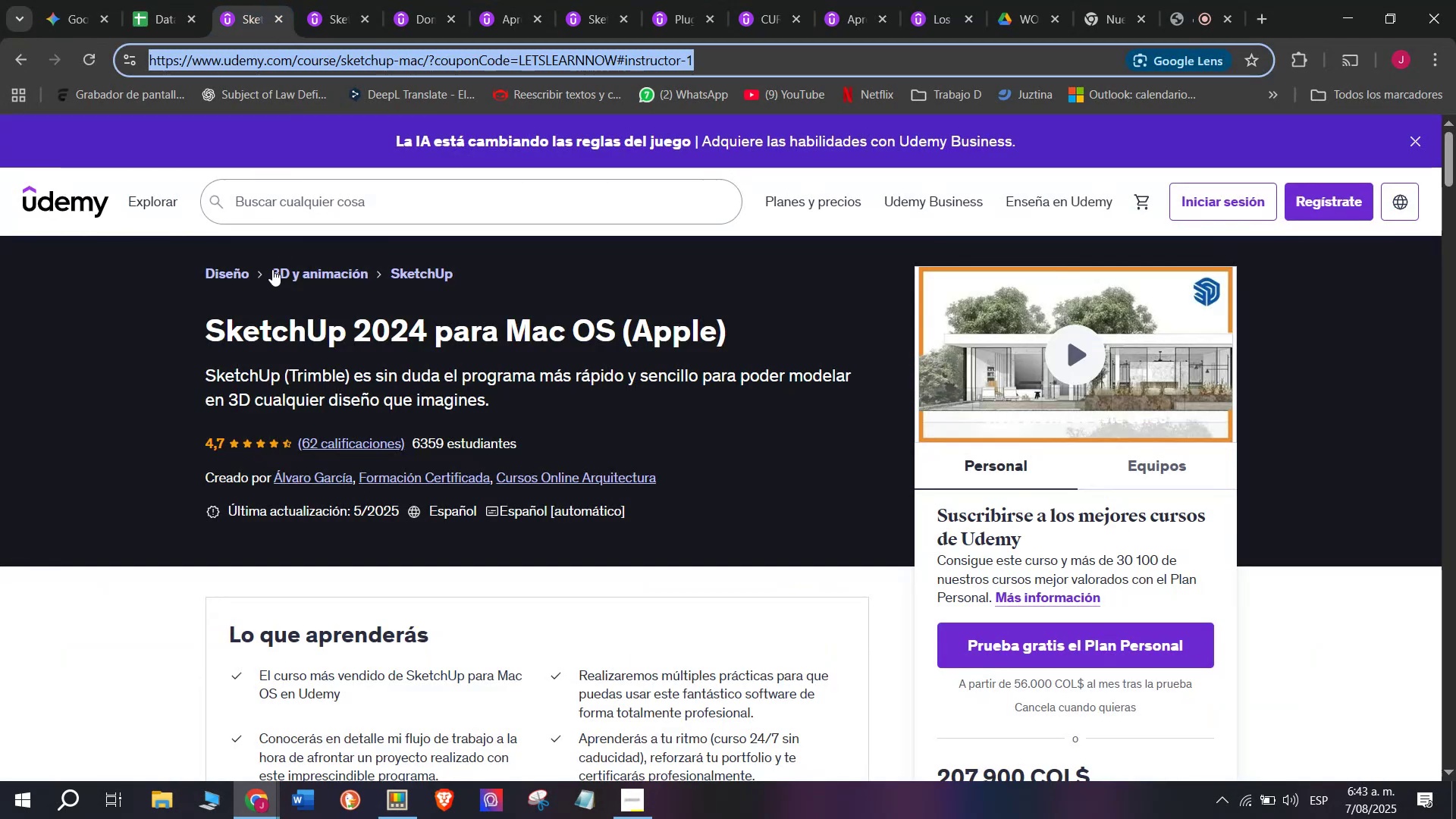 
key(Break)
 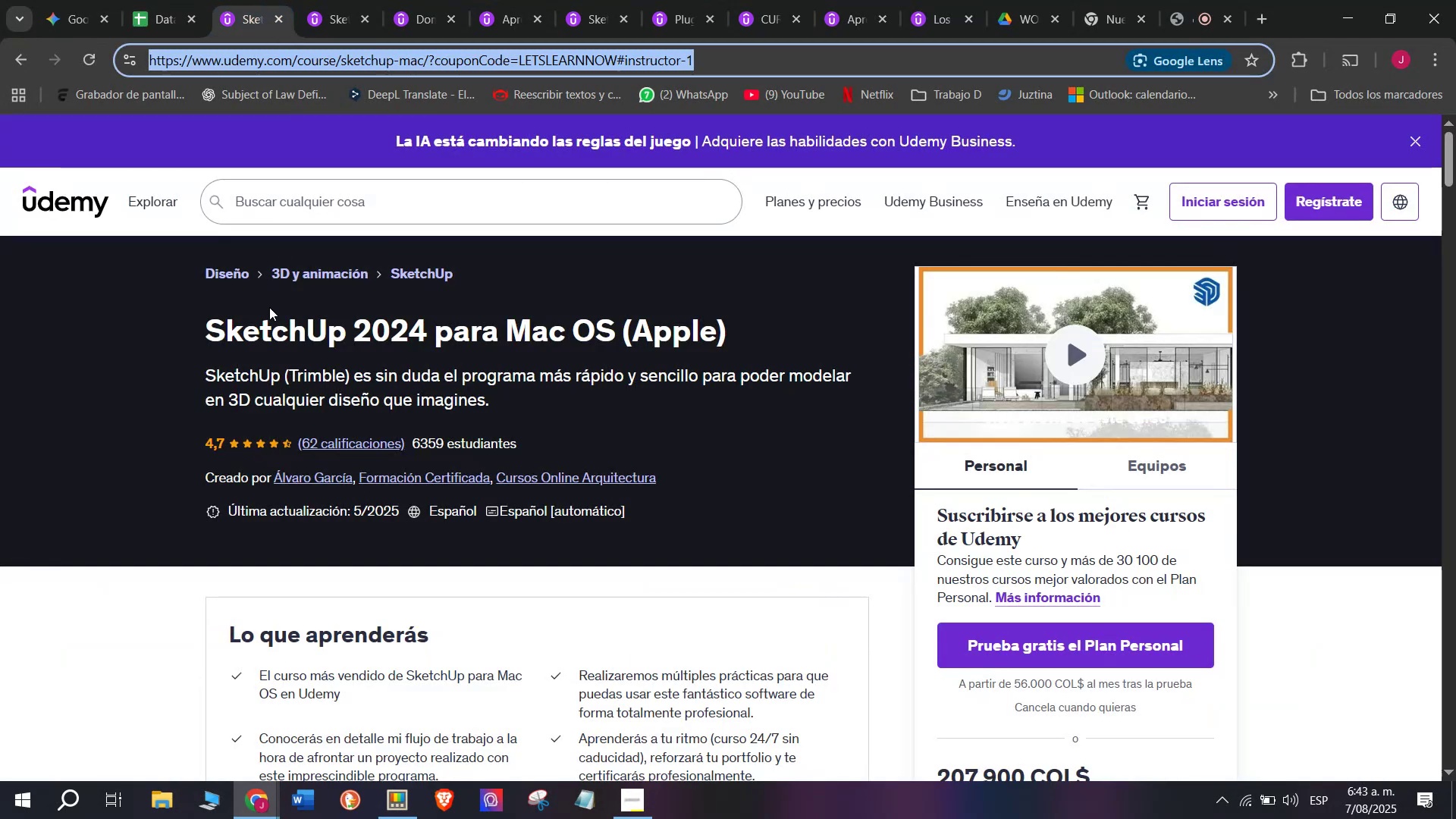 
key(Control+ControlLeft)
 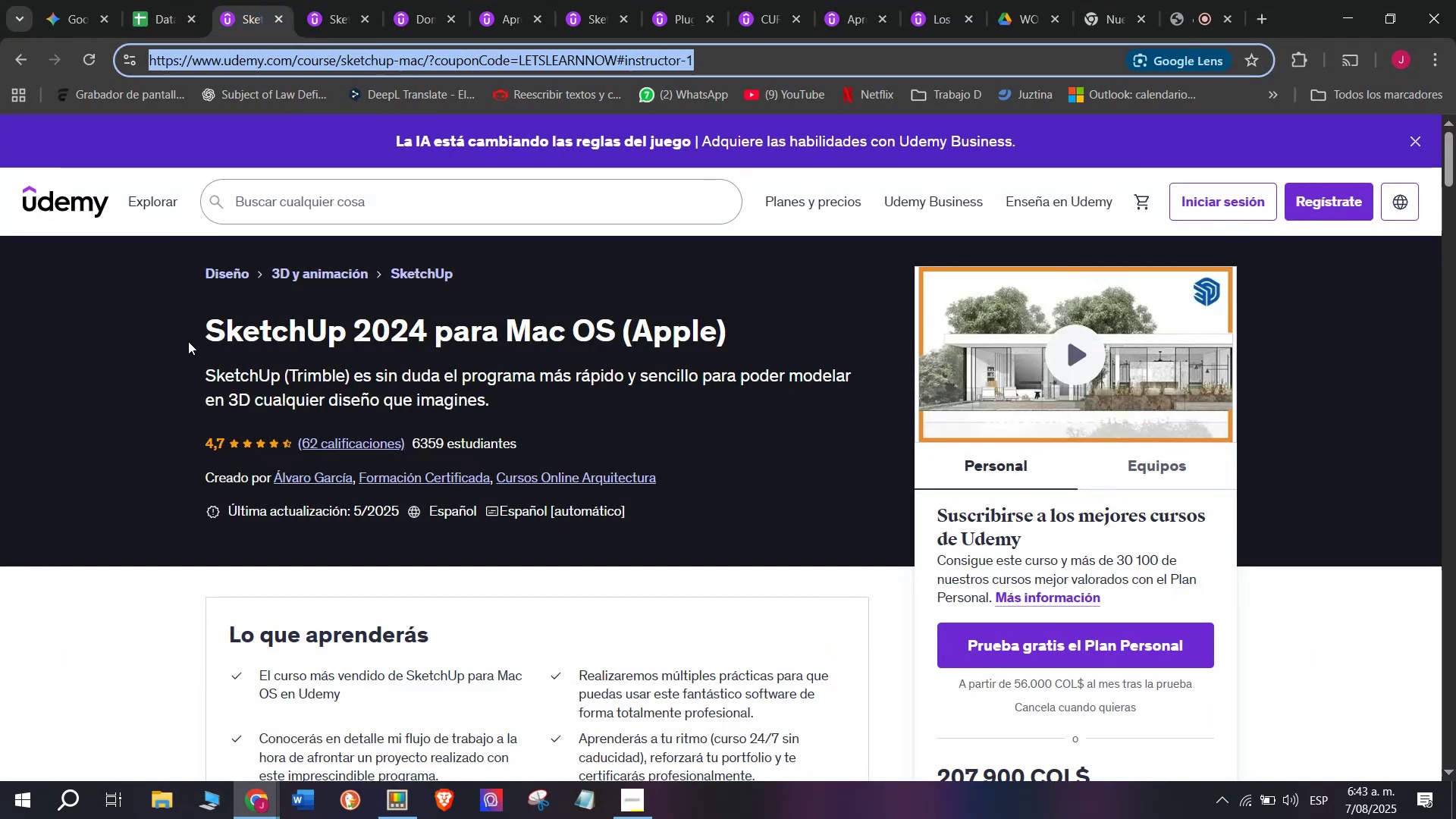 
key(Control+C)
 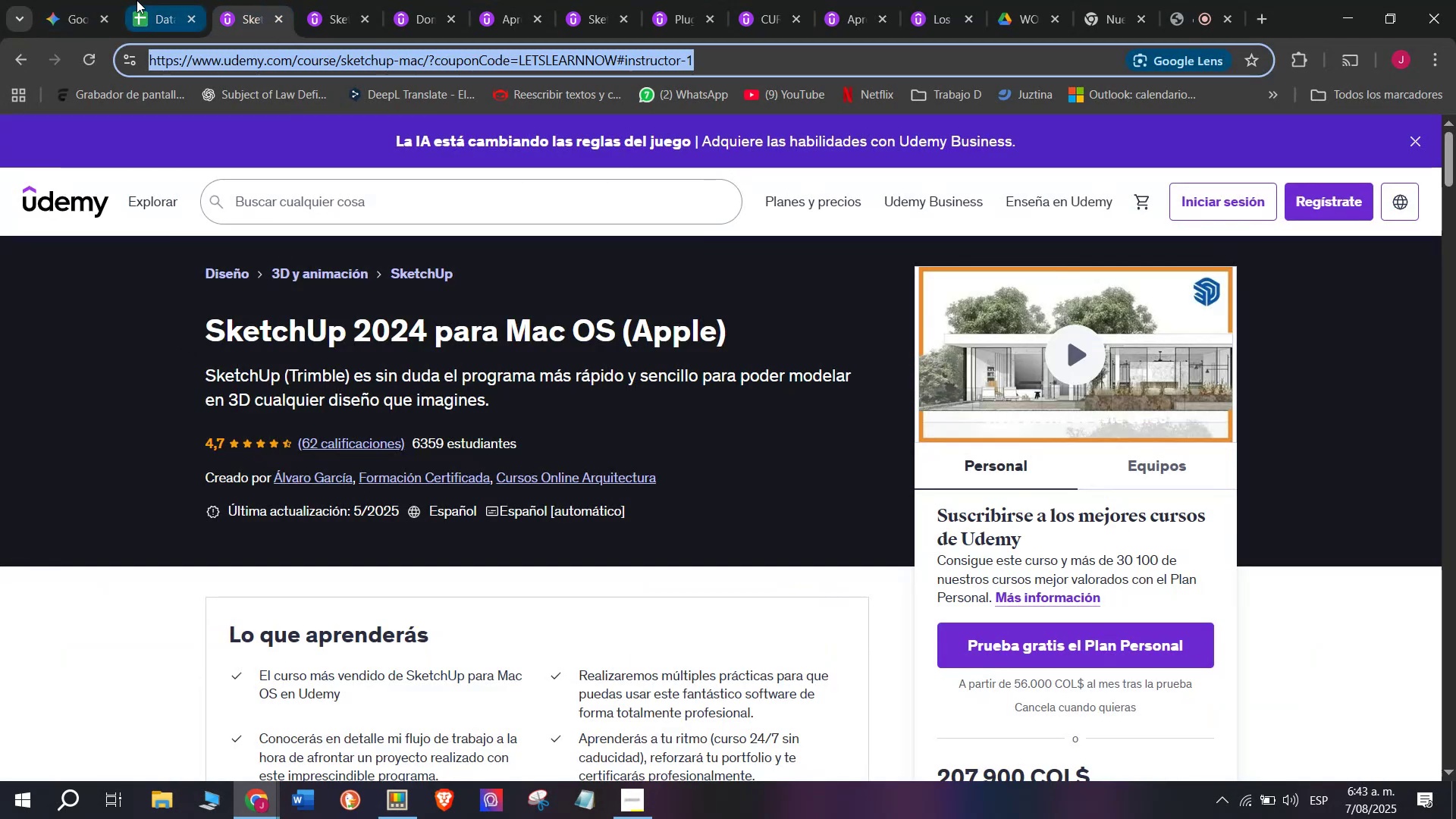 
left_click([166, 0])
 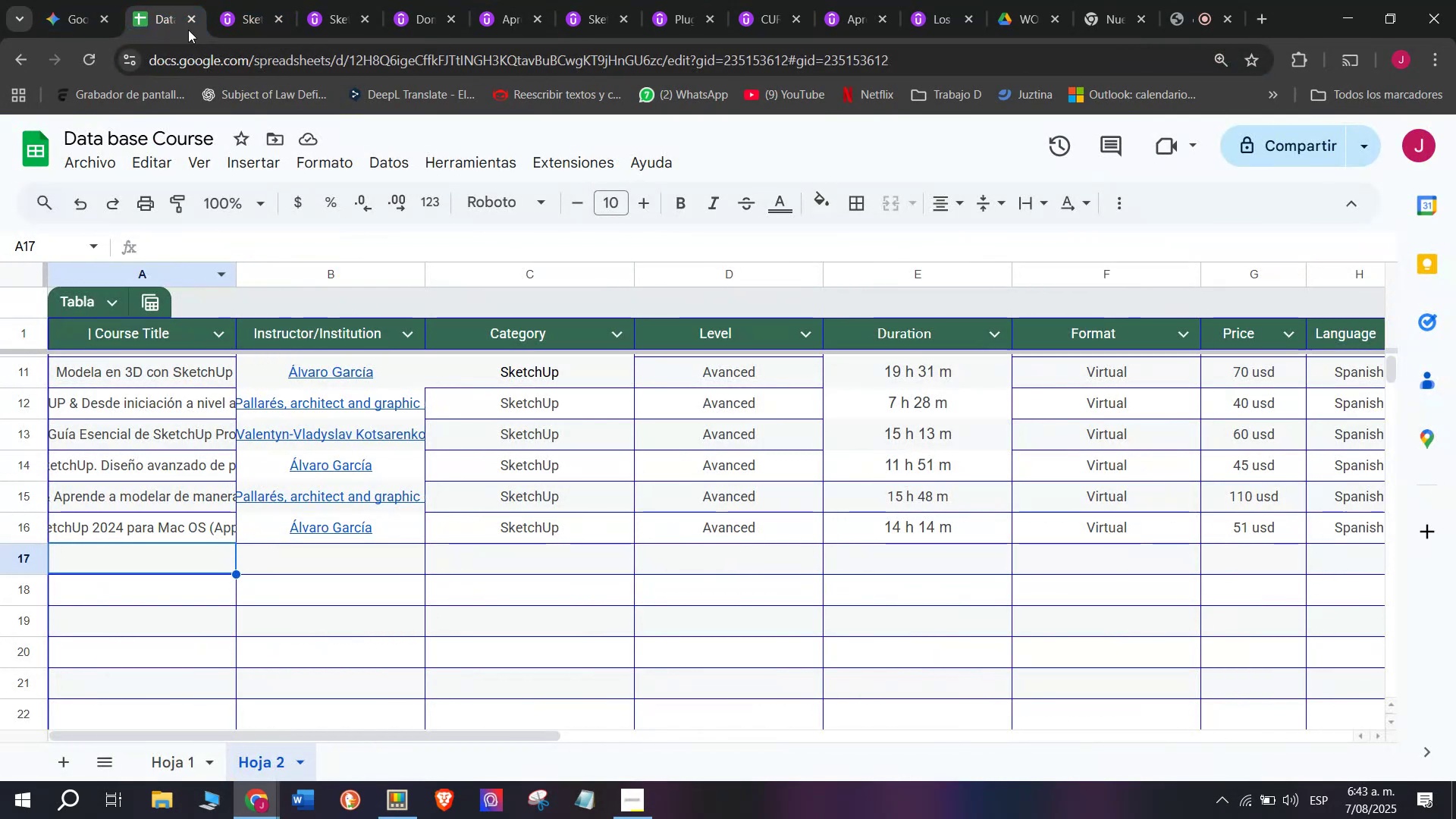 
left_click([234, 0])
 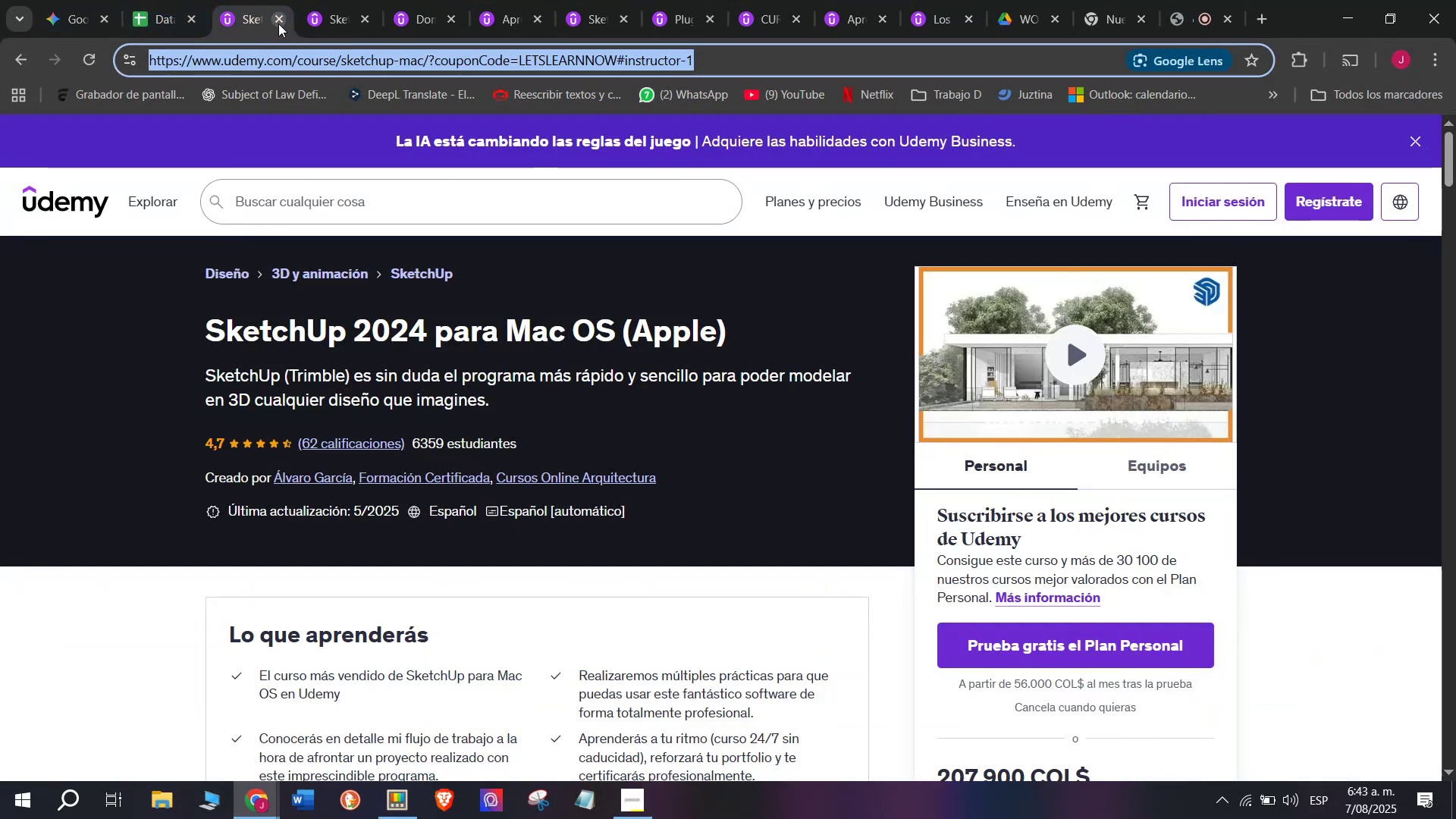 
left_click([278, 24])
 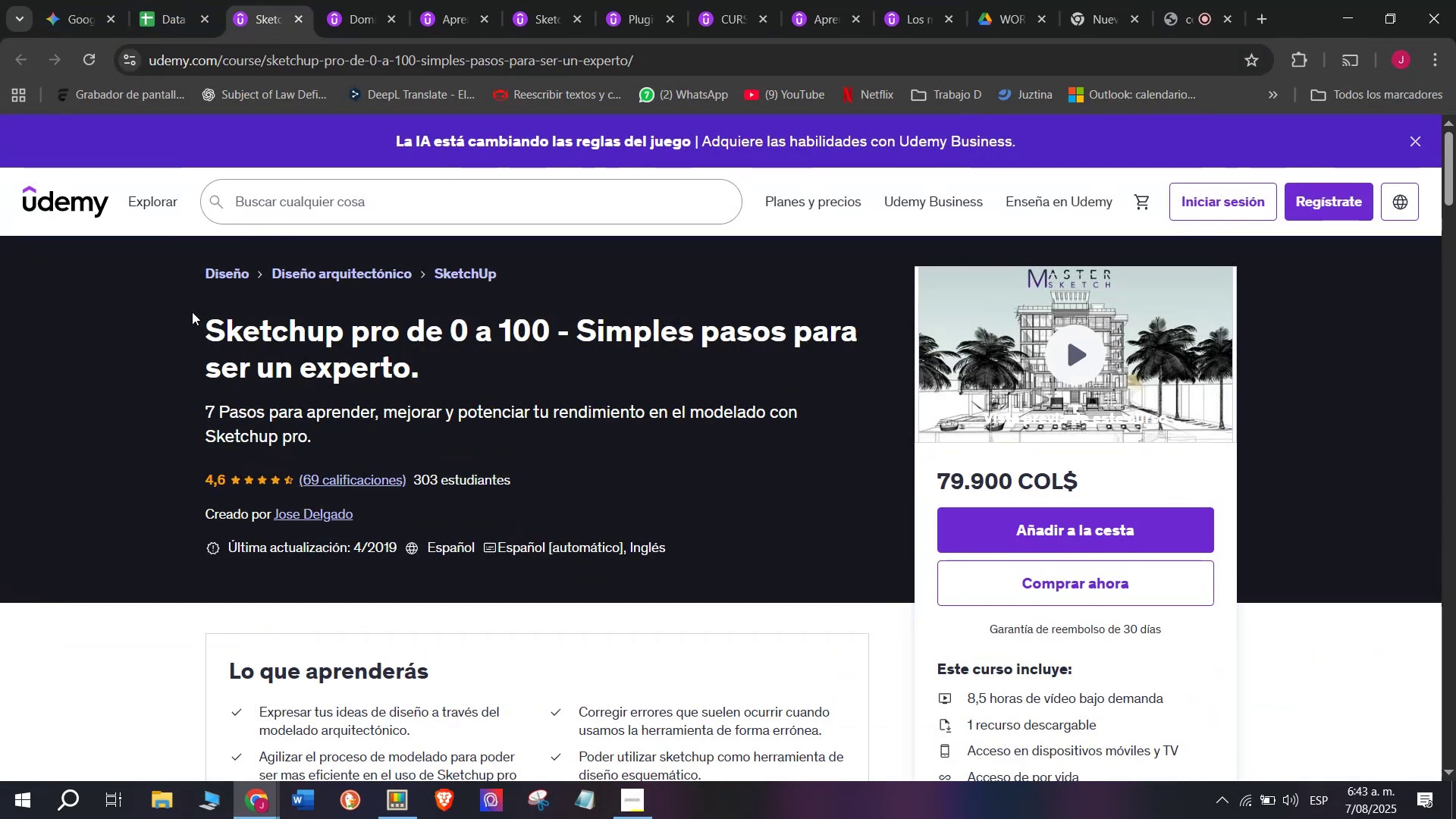 
left_click_drag(start_coordinate=[200, 327], to_coordinate=[522, 363])
 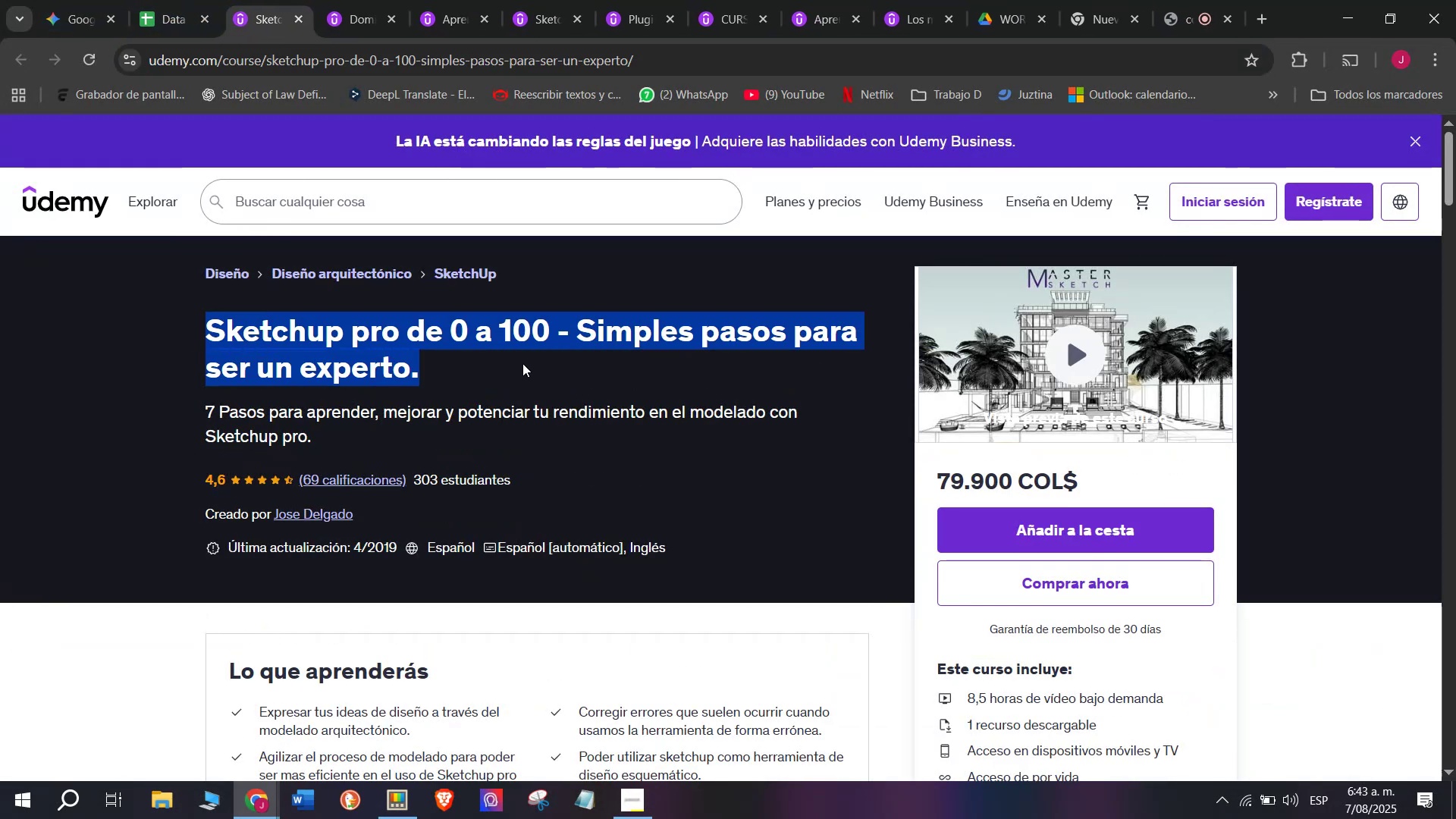 
key(Control+ControlLeft)
 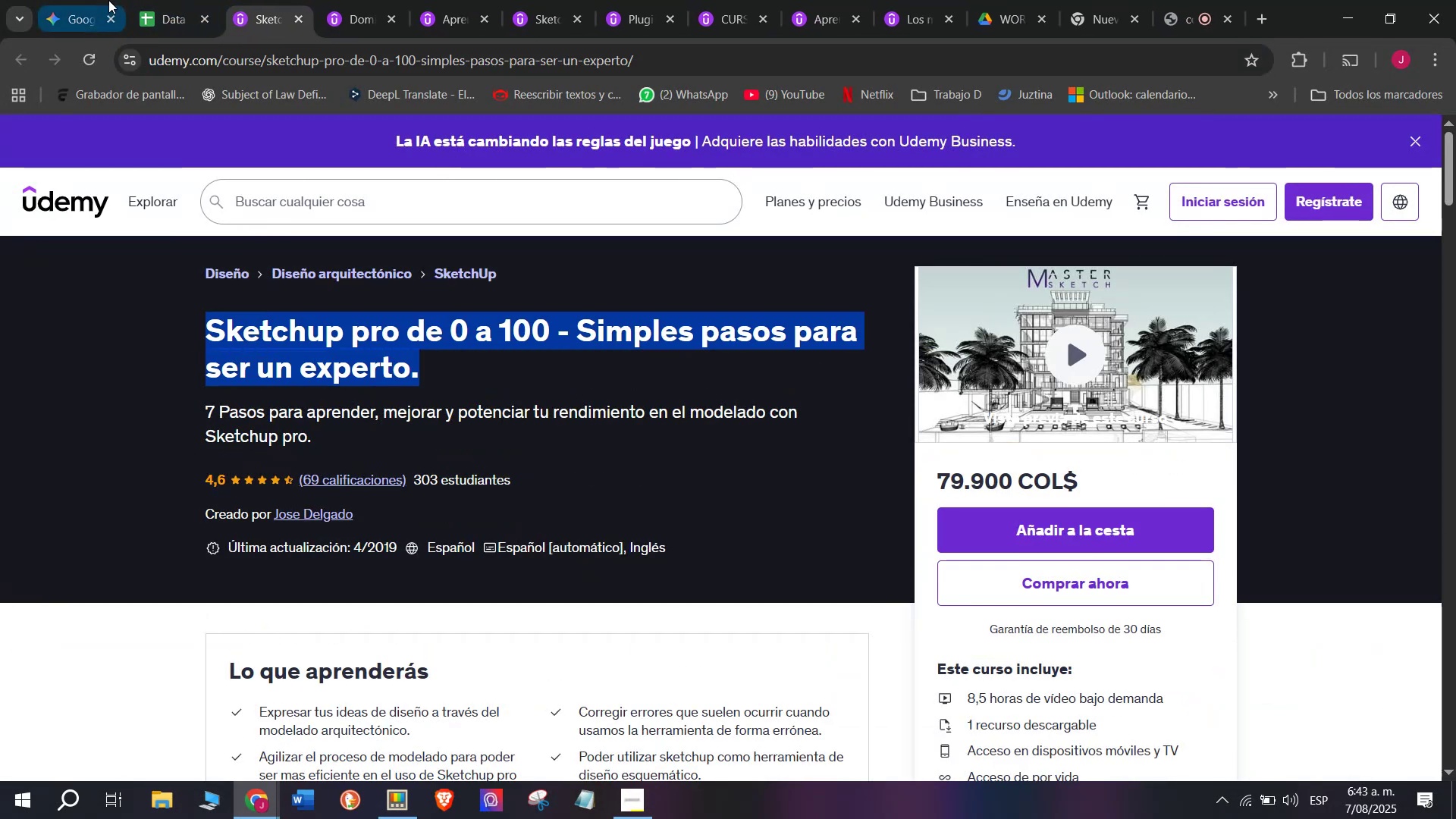 
key(Break)
 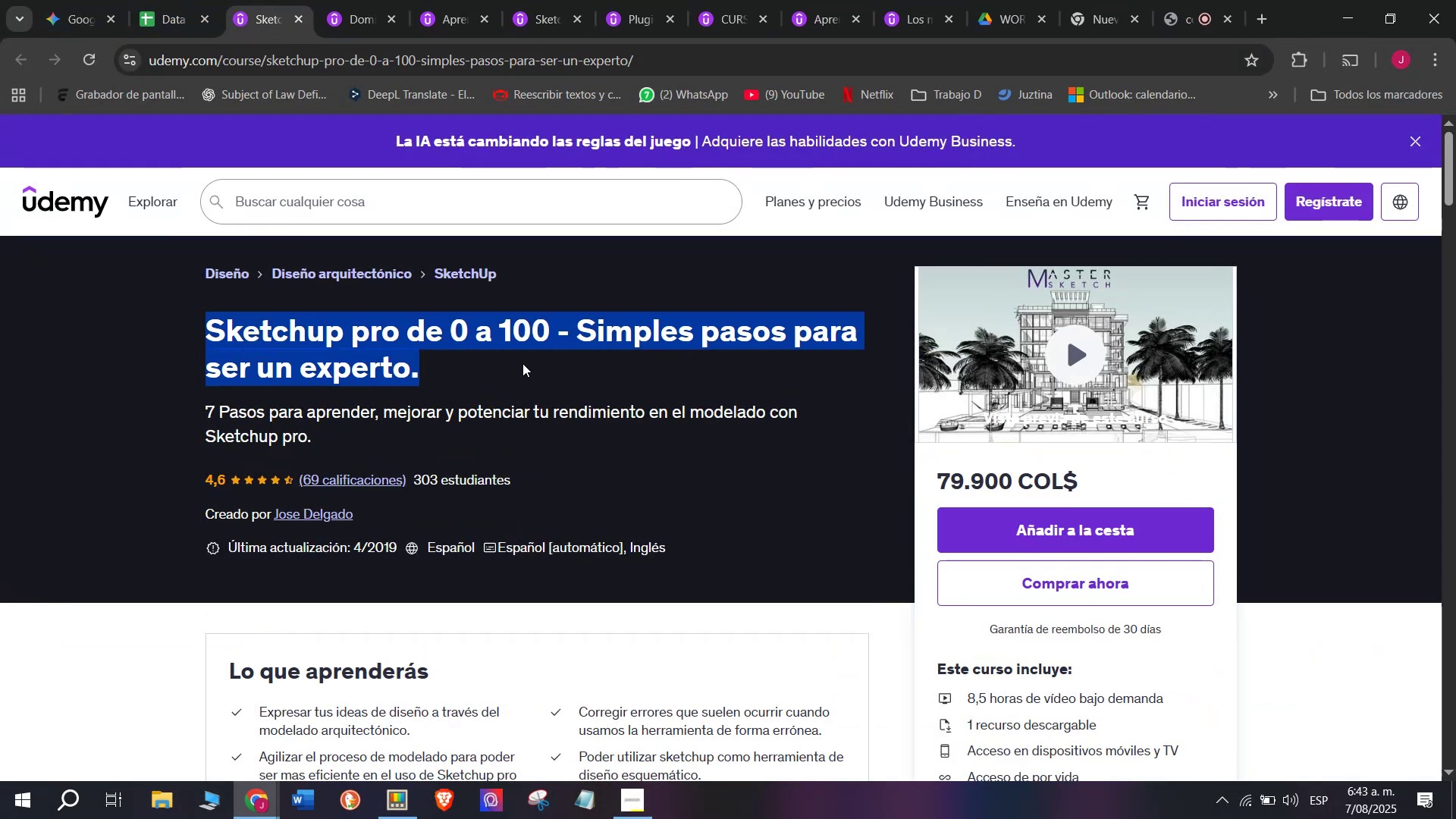 
key(Control+C)
 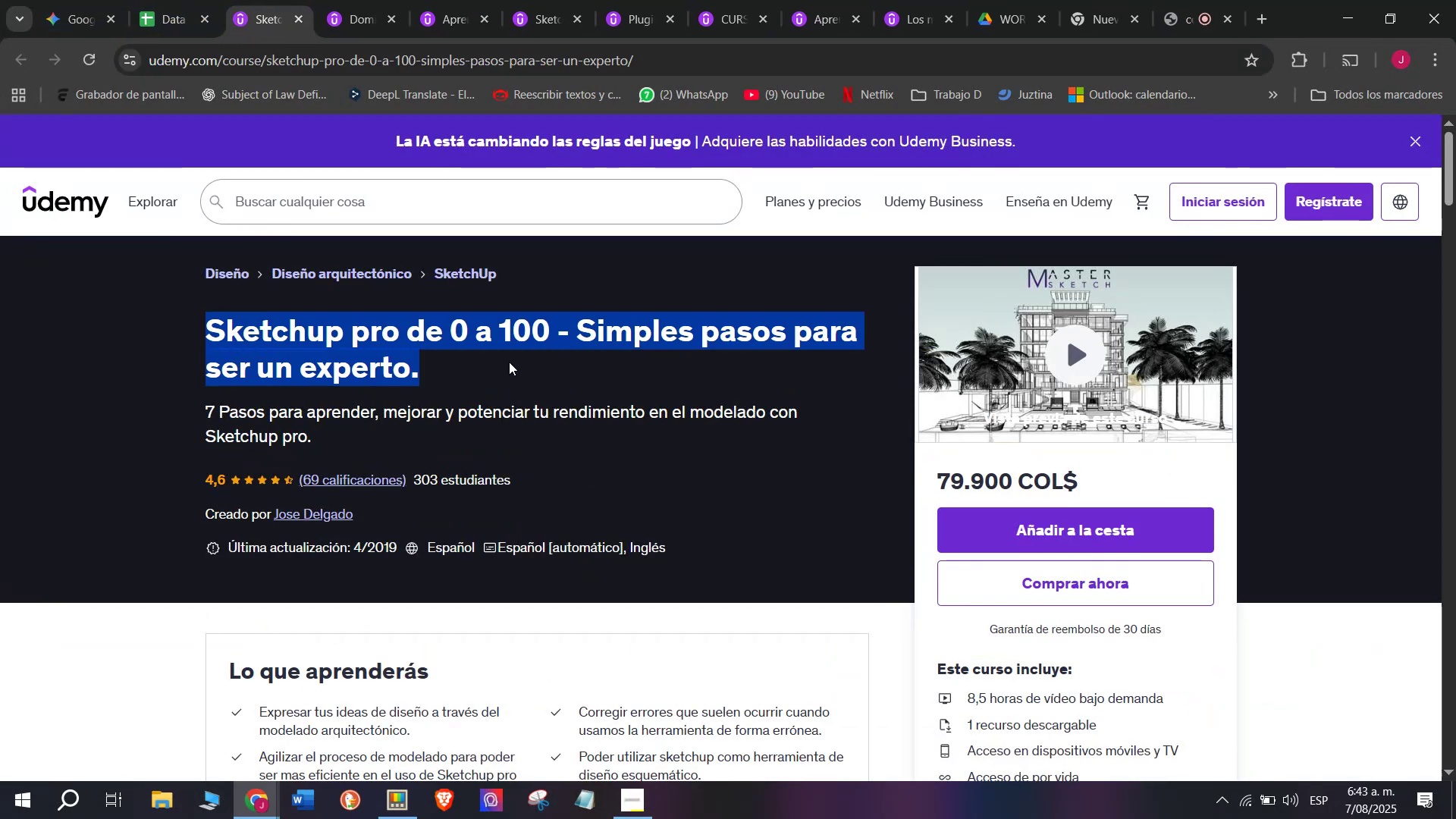 
key(Break)
 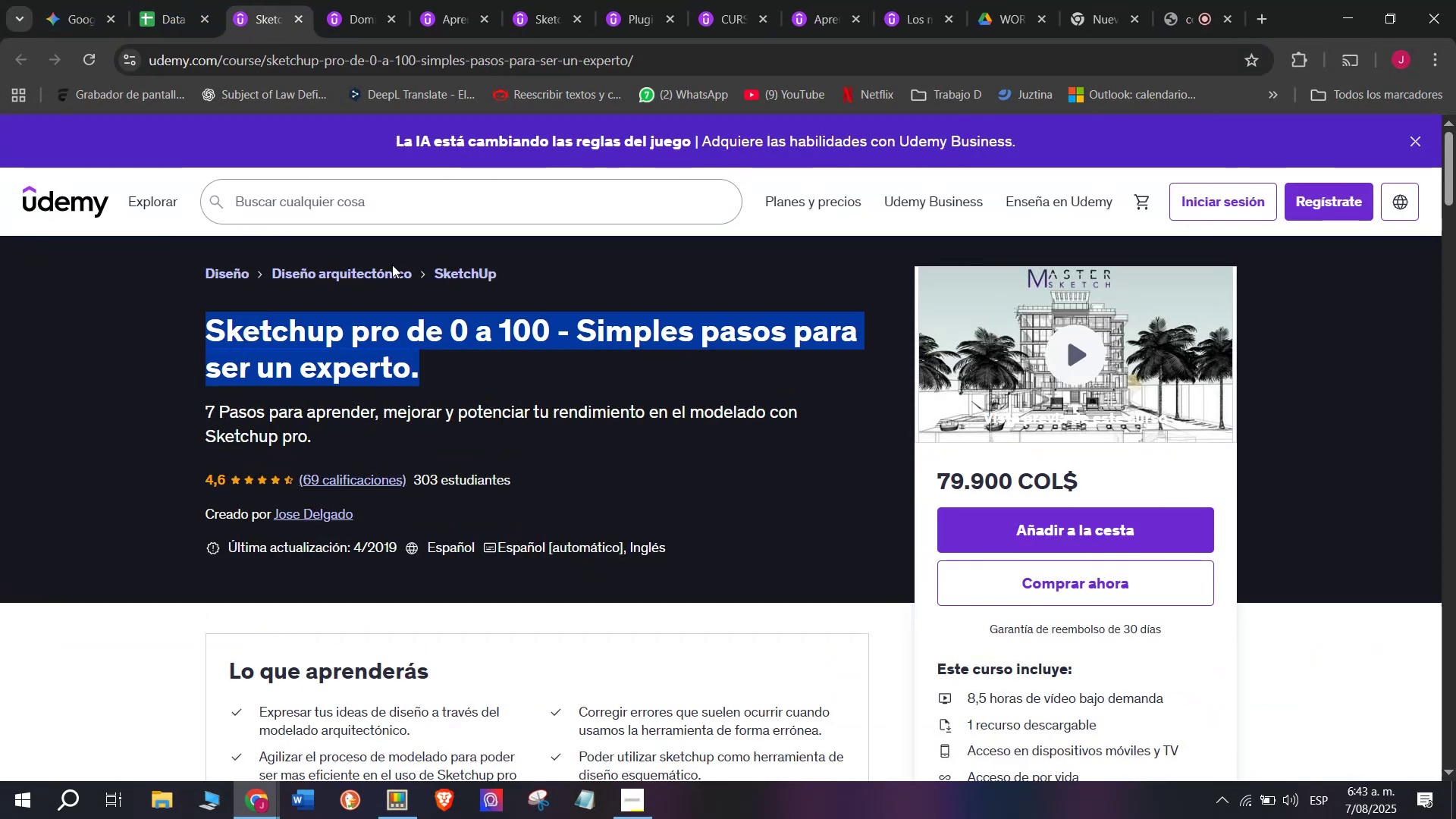 
key(Control+ControlLeft)
 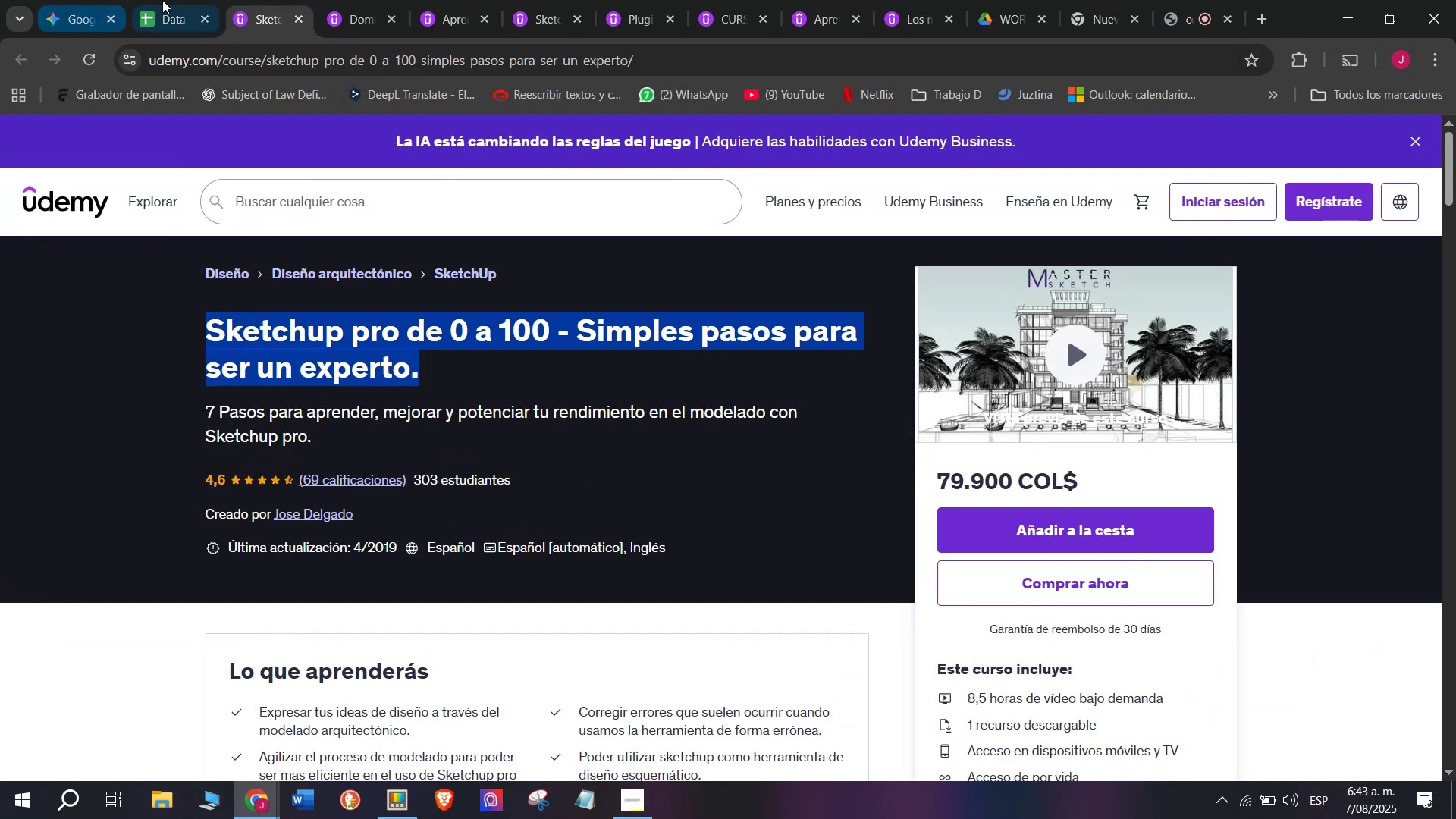 
key(Control+C)
 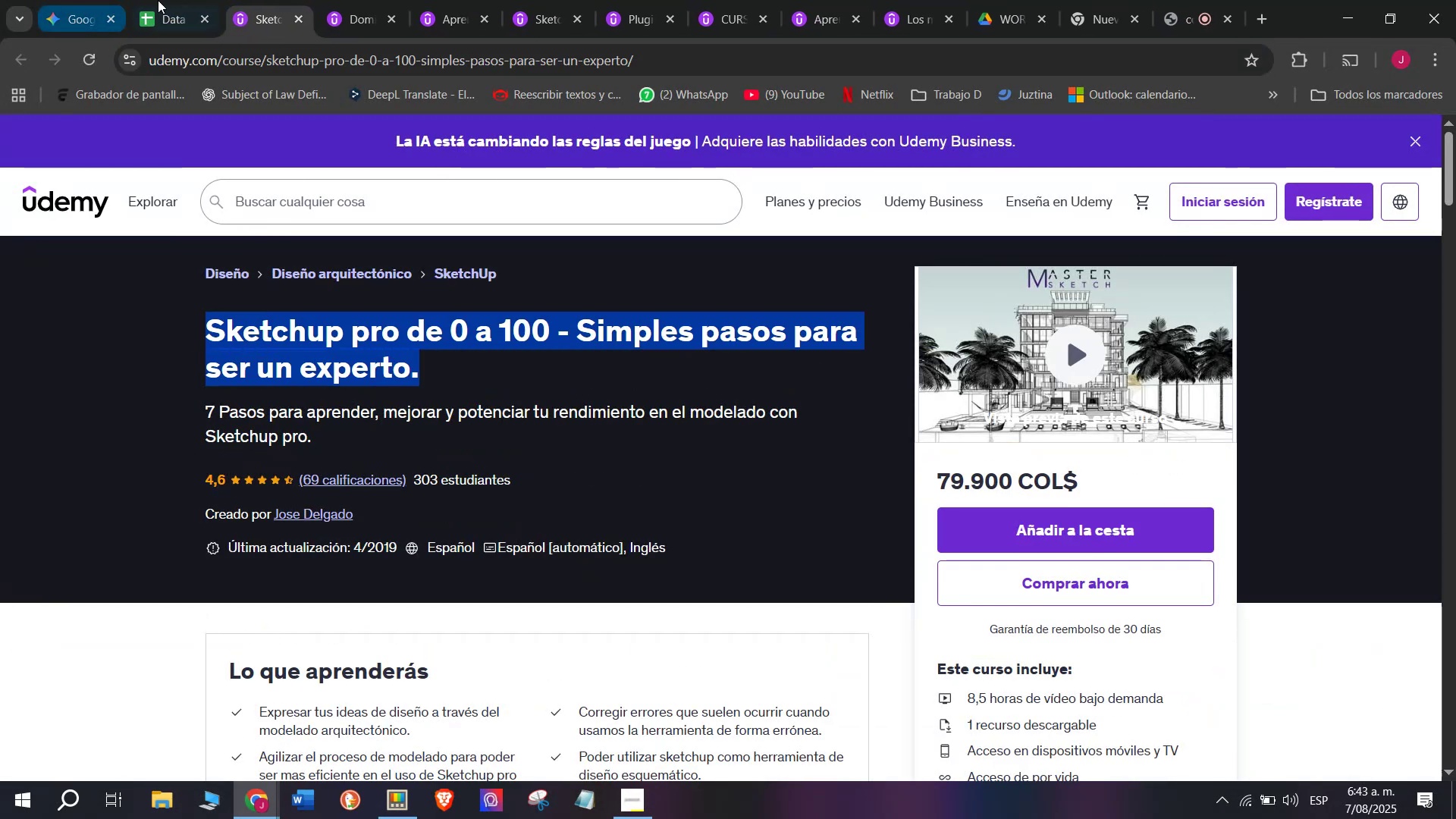 
left_click([164, 0])
 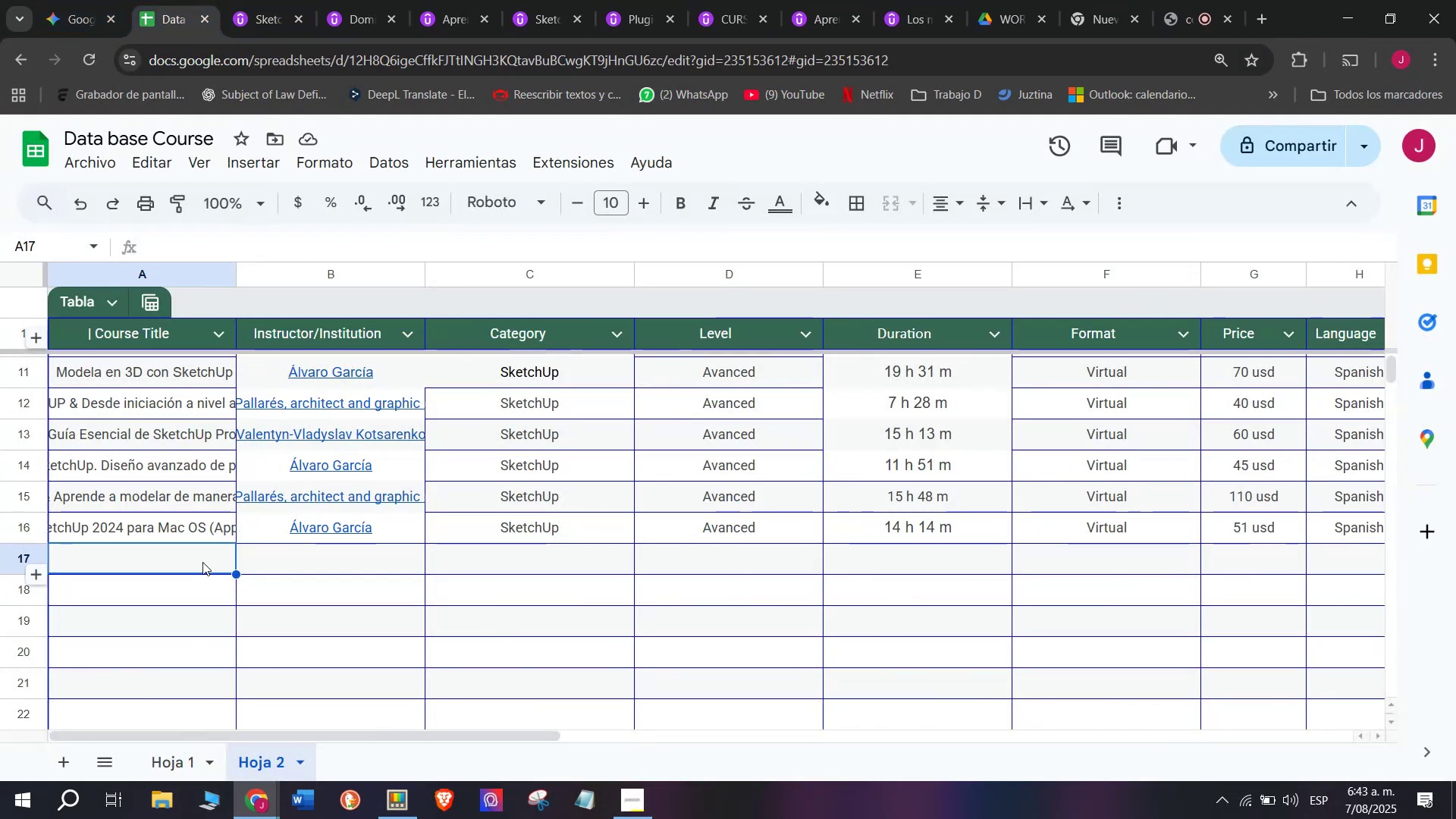 
double_click([202, 566])
 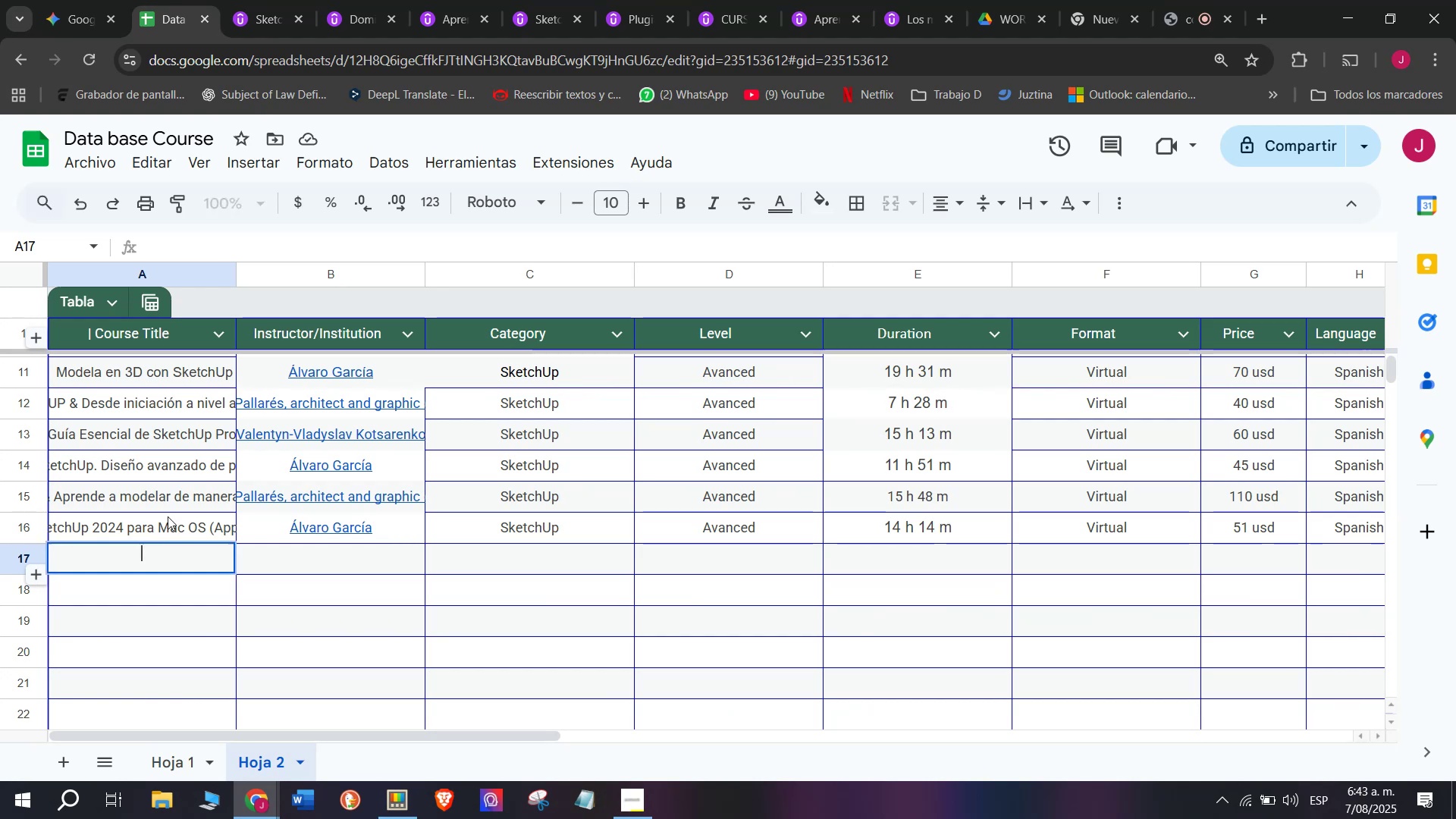 
key(Control+ControlLeft)
 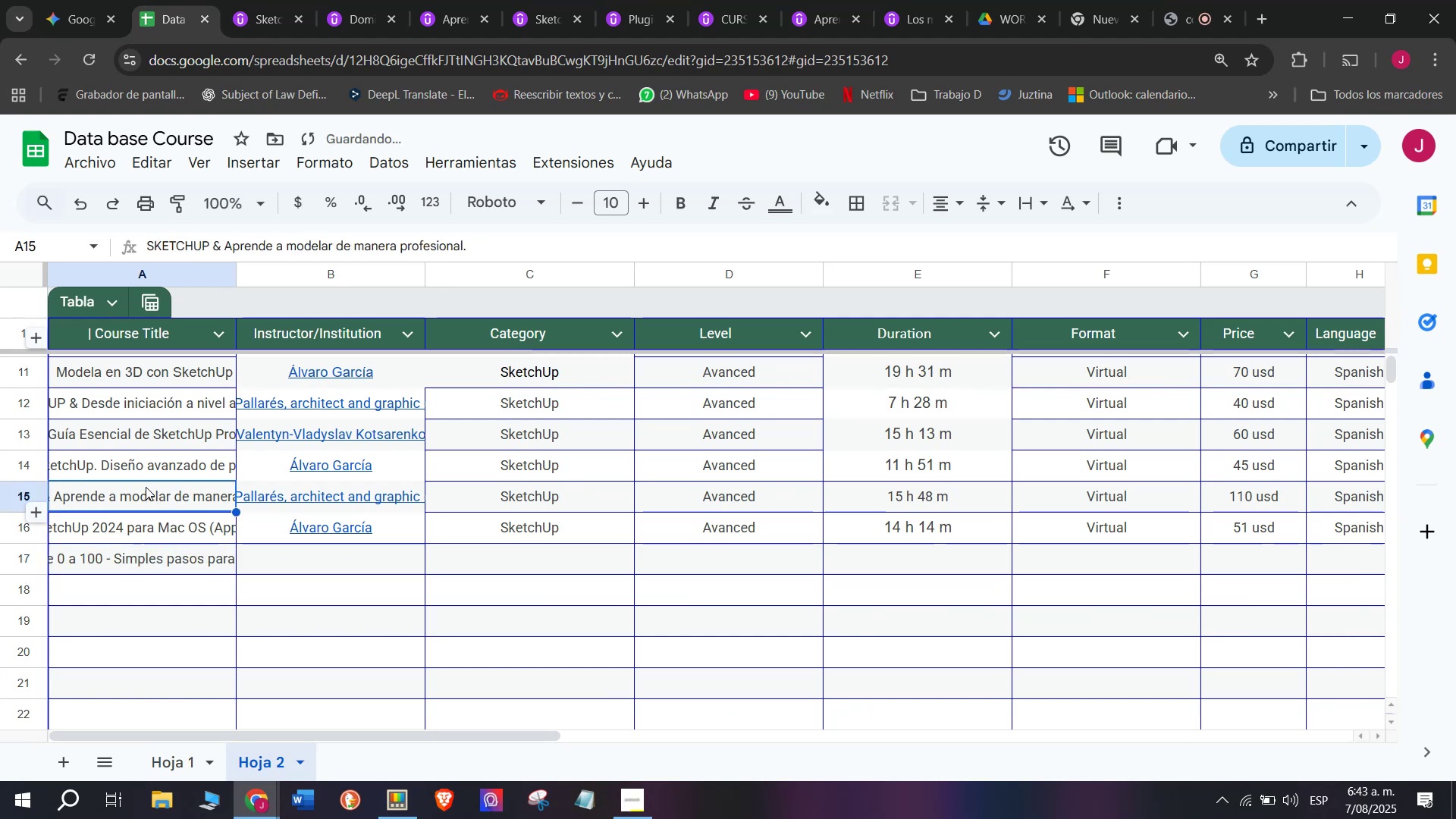 
key(Z)
 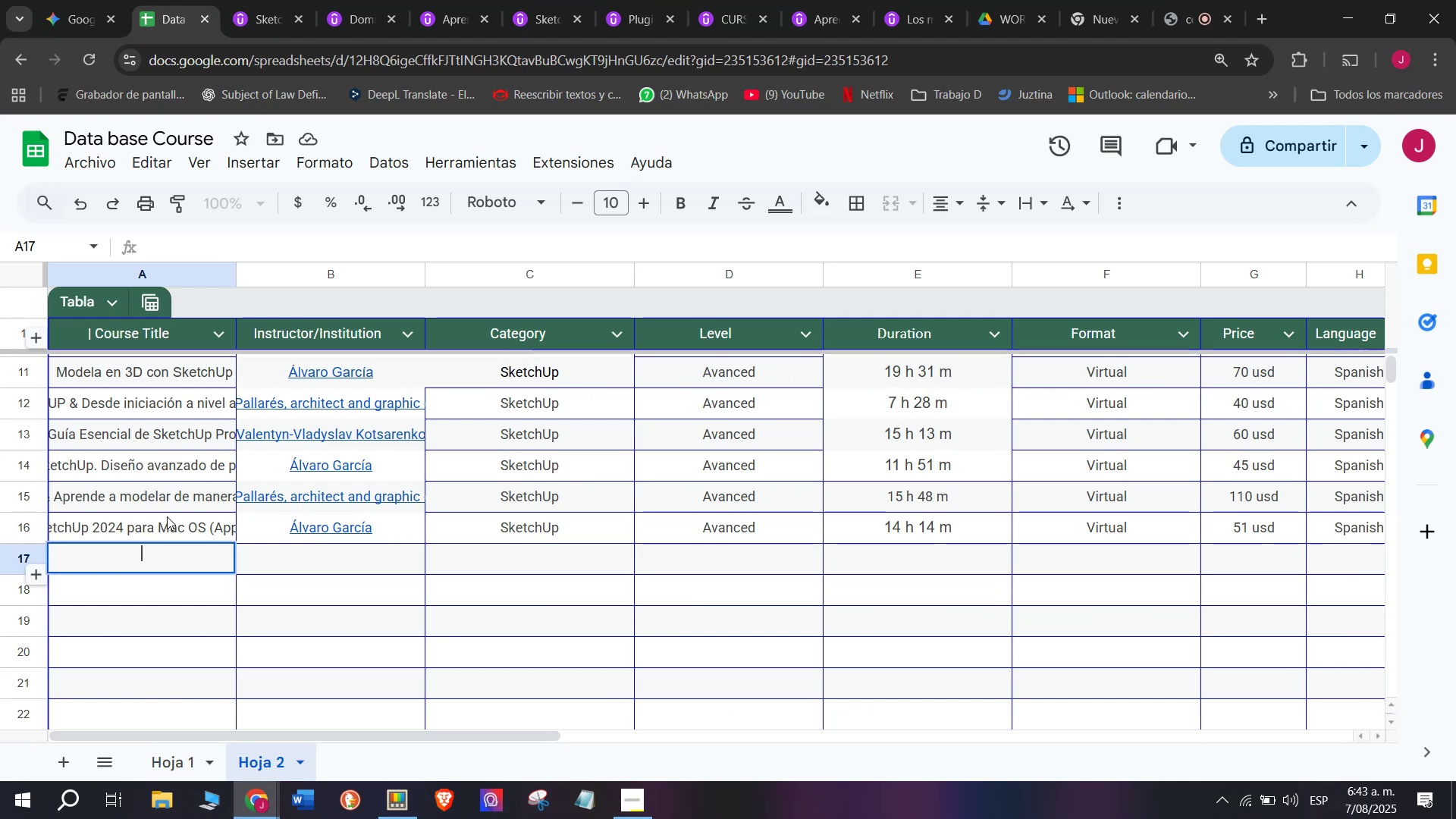 
key(Control+V)
 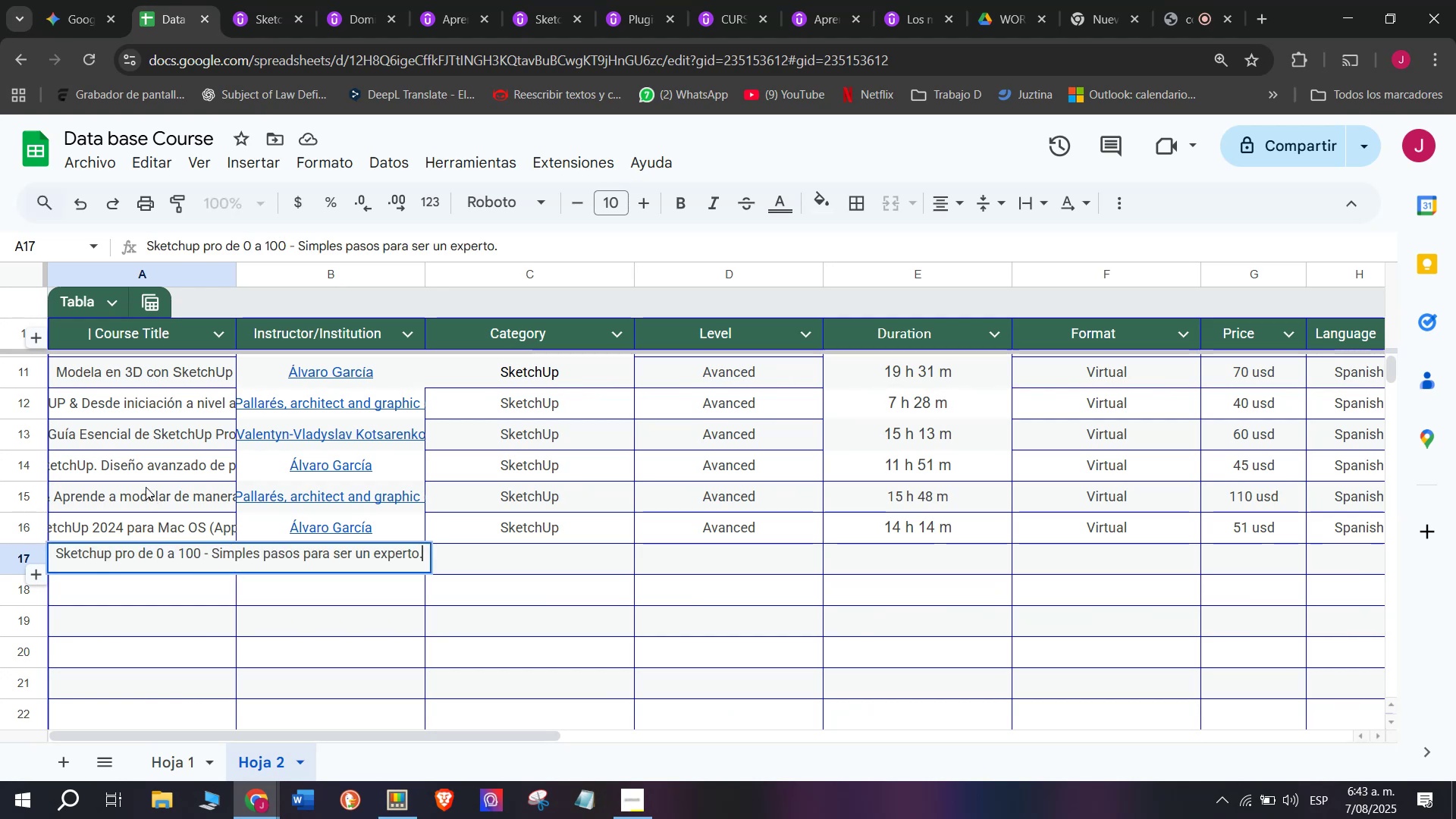 
left_click([146, 487])
 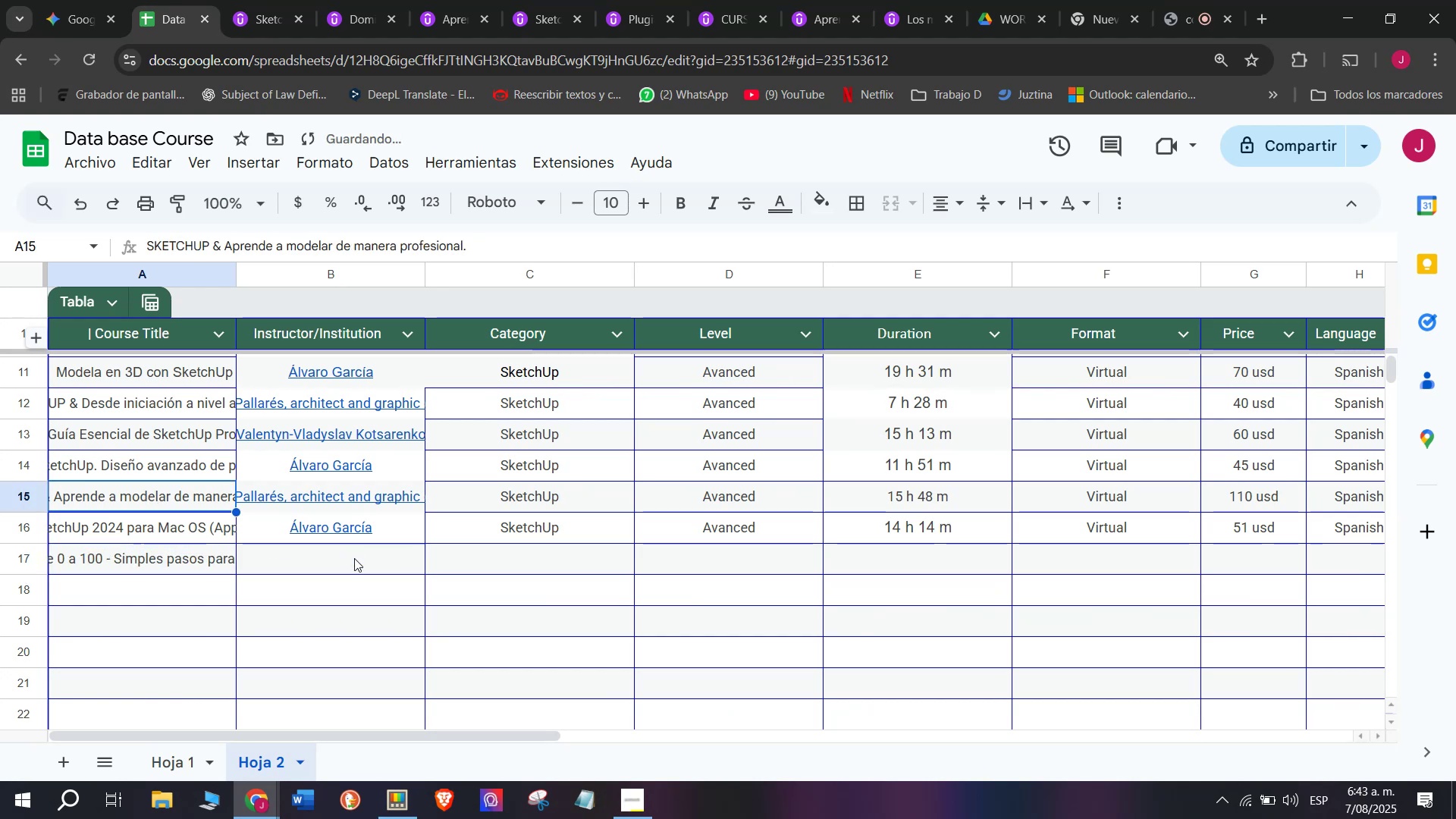 
left_click([356, 560])
 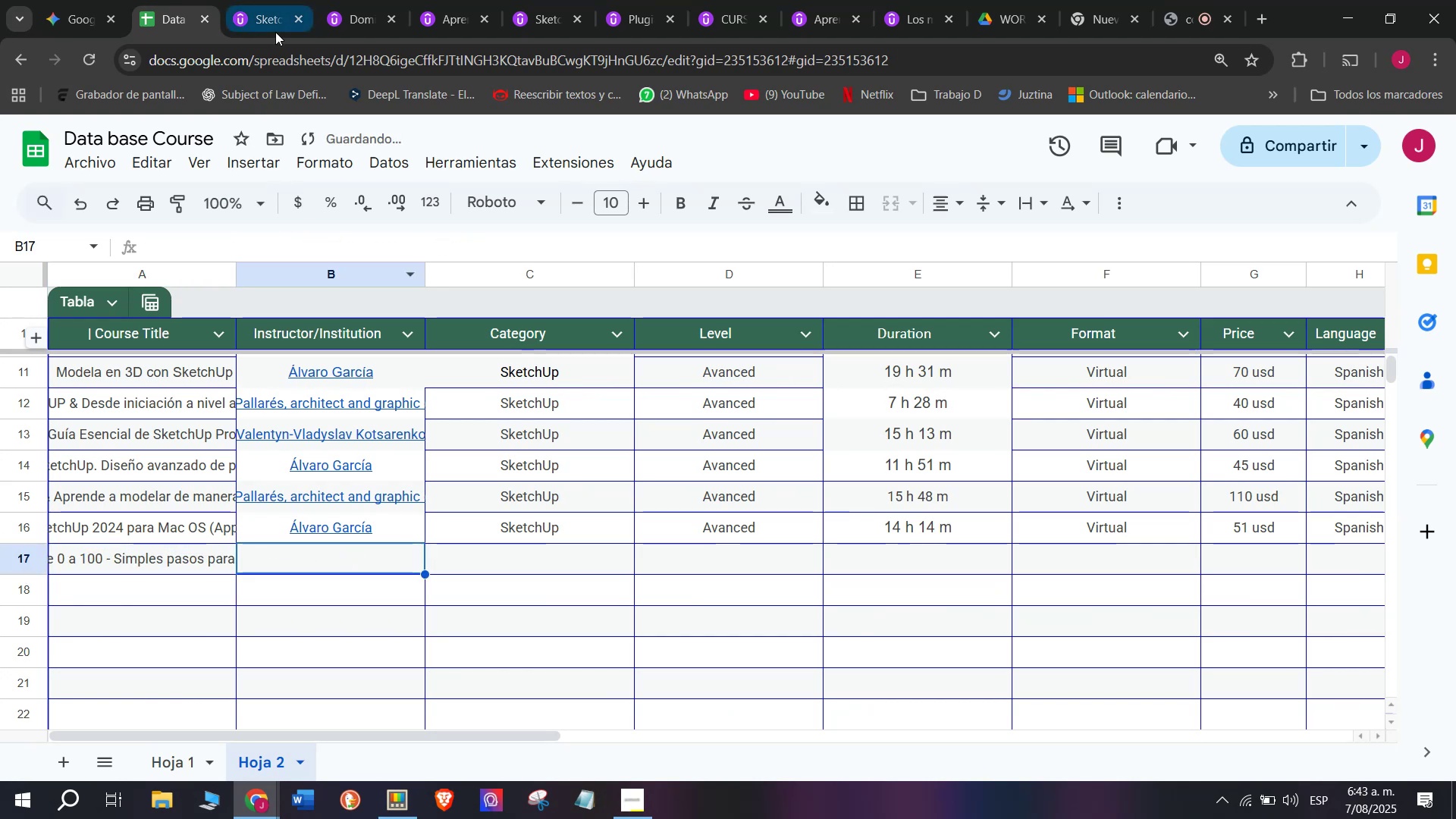 
left_click([268, 0])
 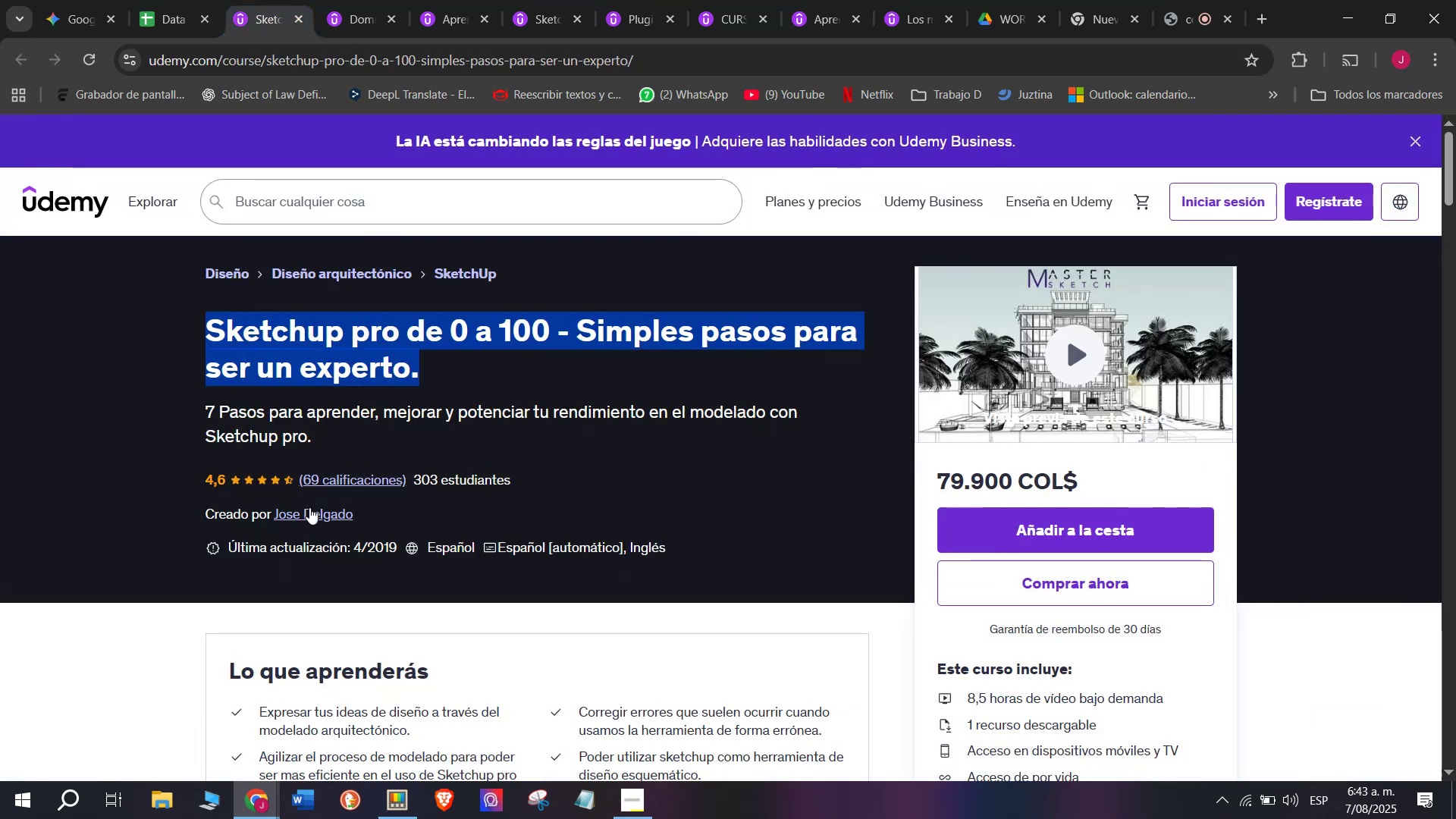 
left_click([309, 510])
 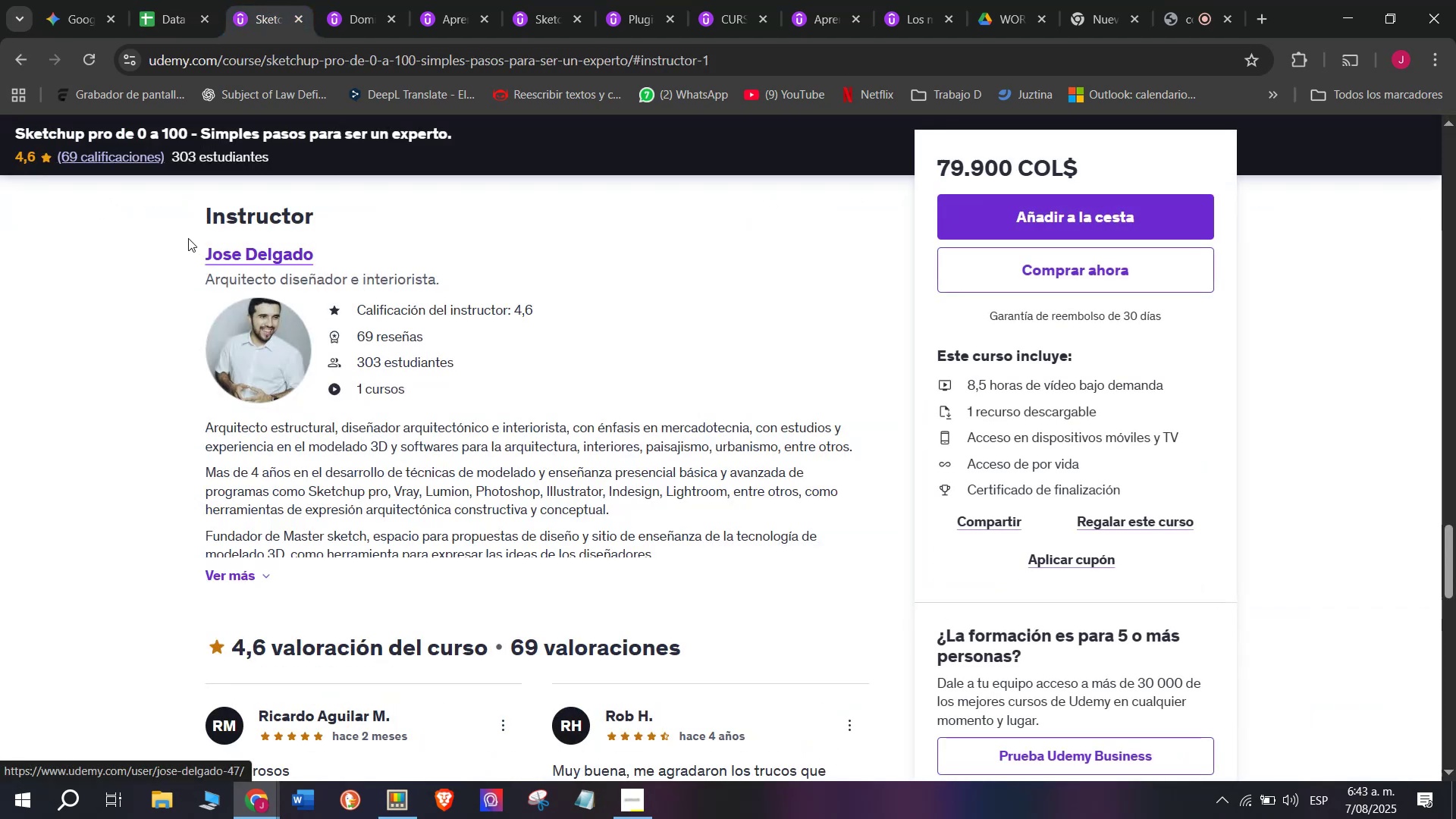 
left_click_drag(start_coordinate=[188, 238], to_coordinate=[360, 242])
 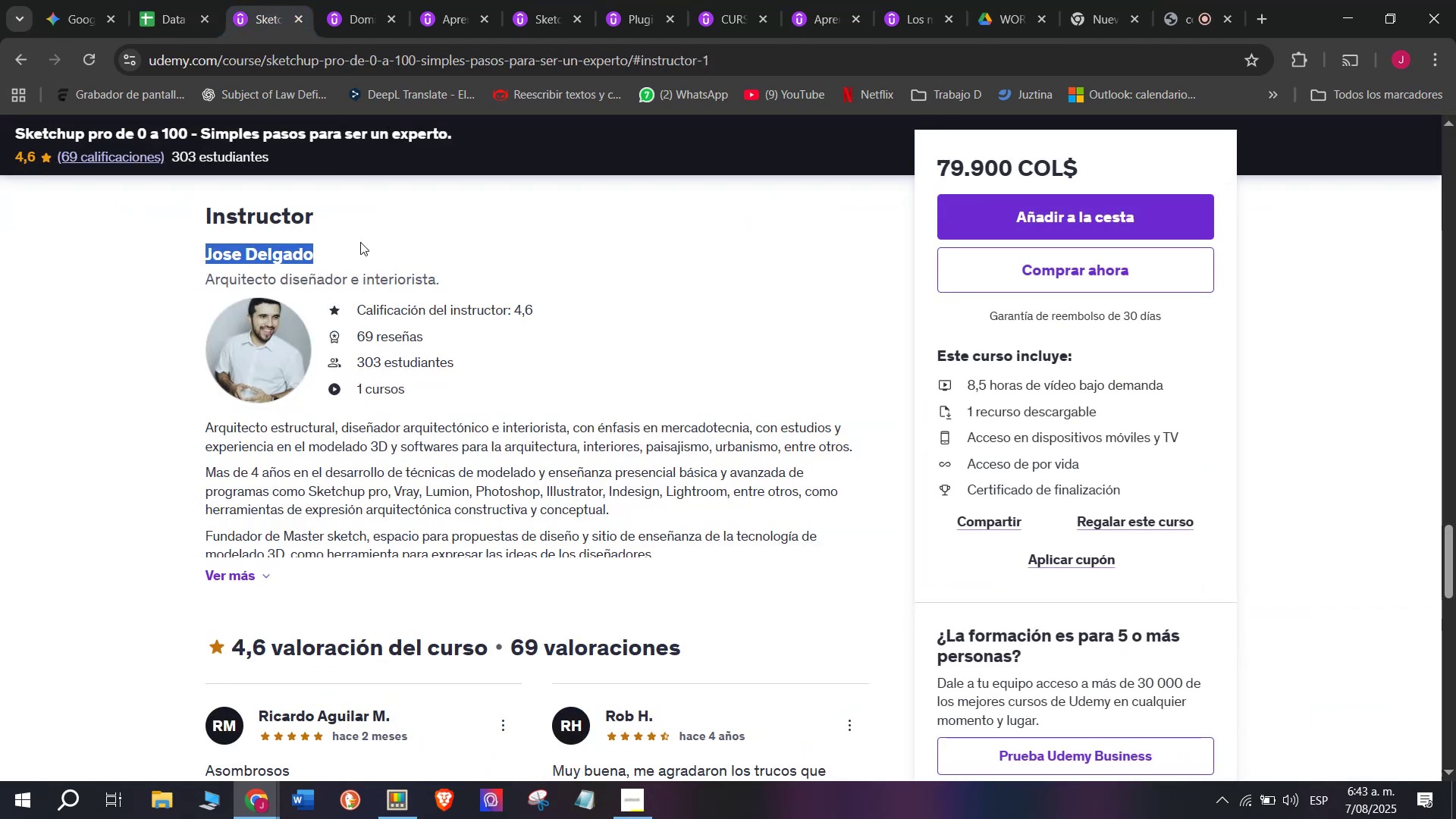 
key(Break)
 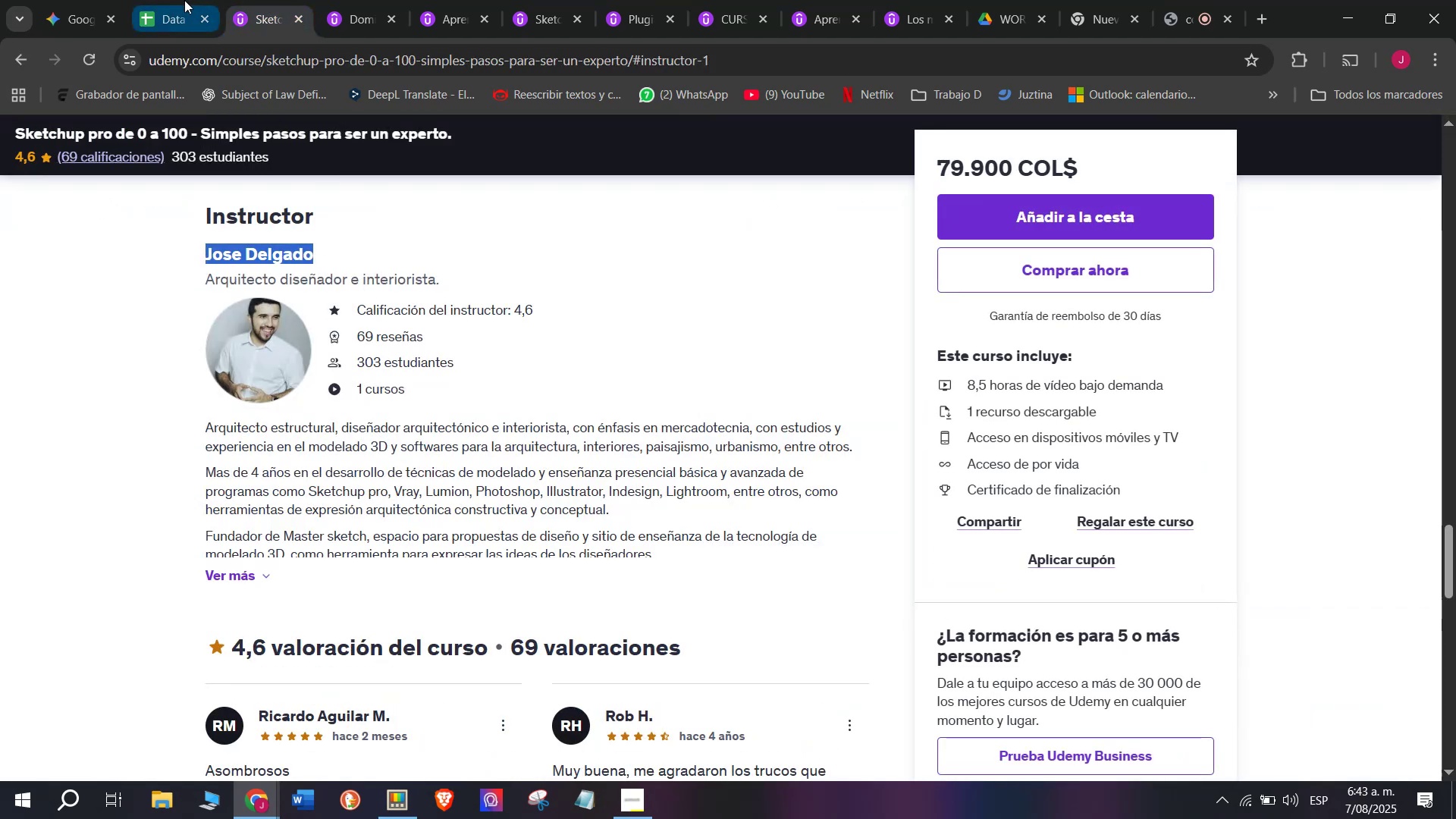 
key(Control+ControlLeft)
 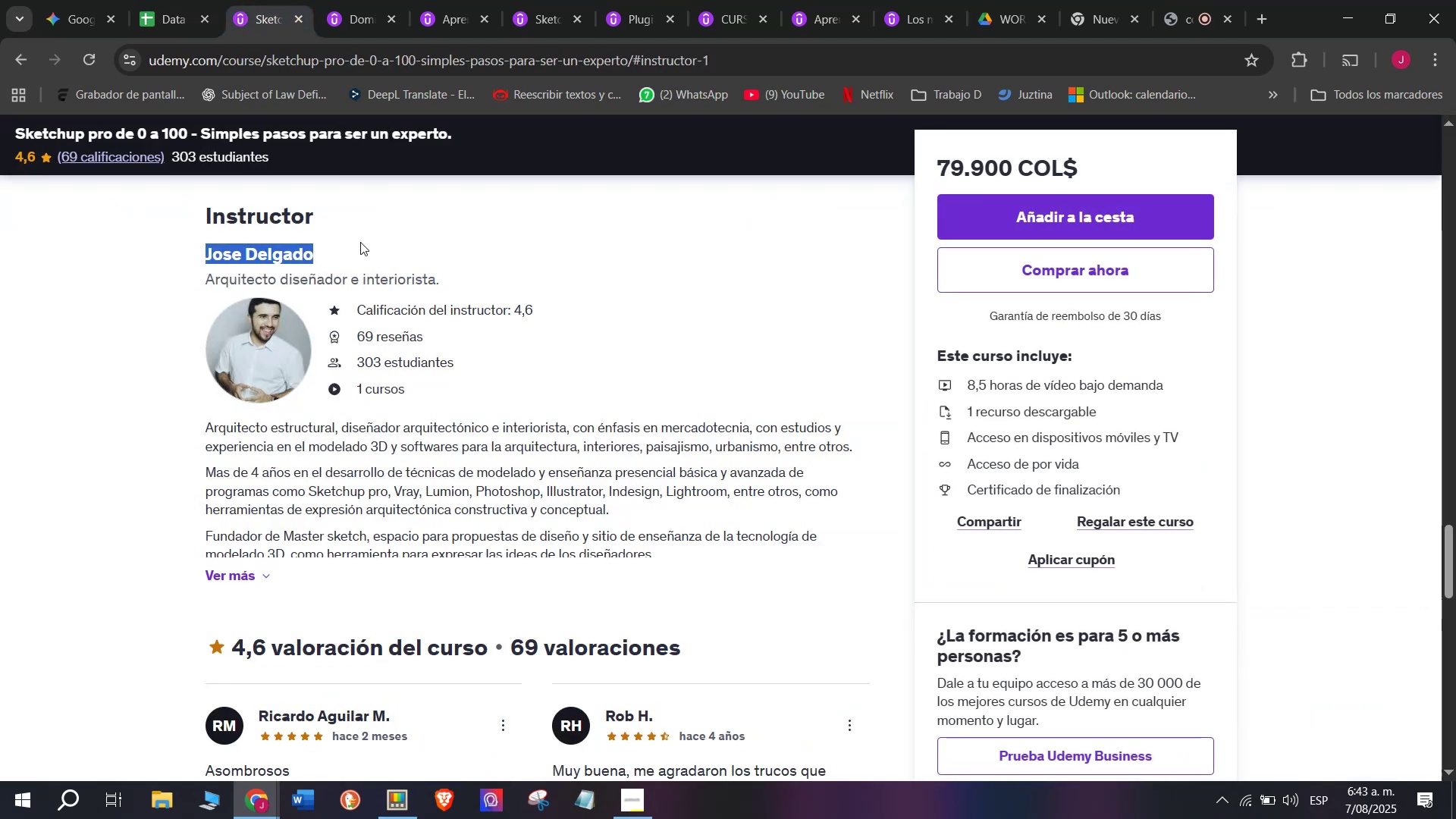 
key(Control+C)
 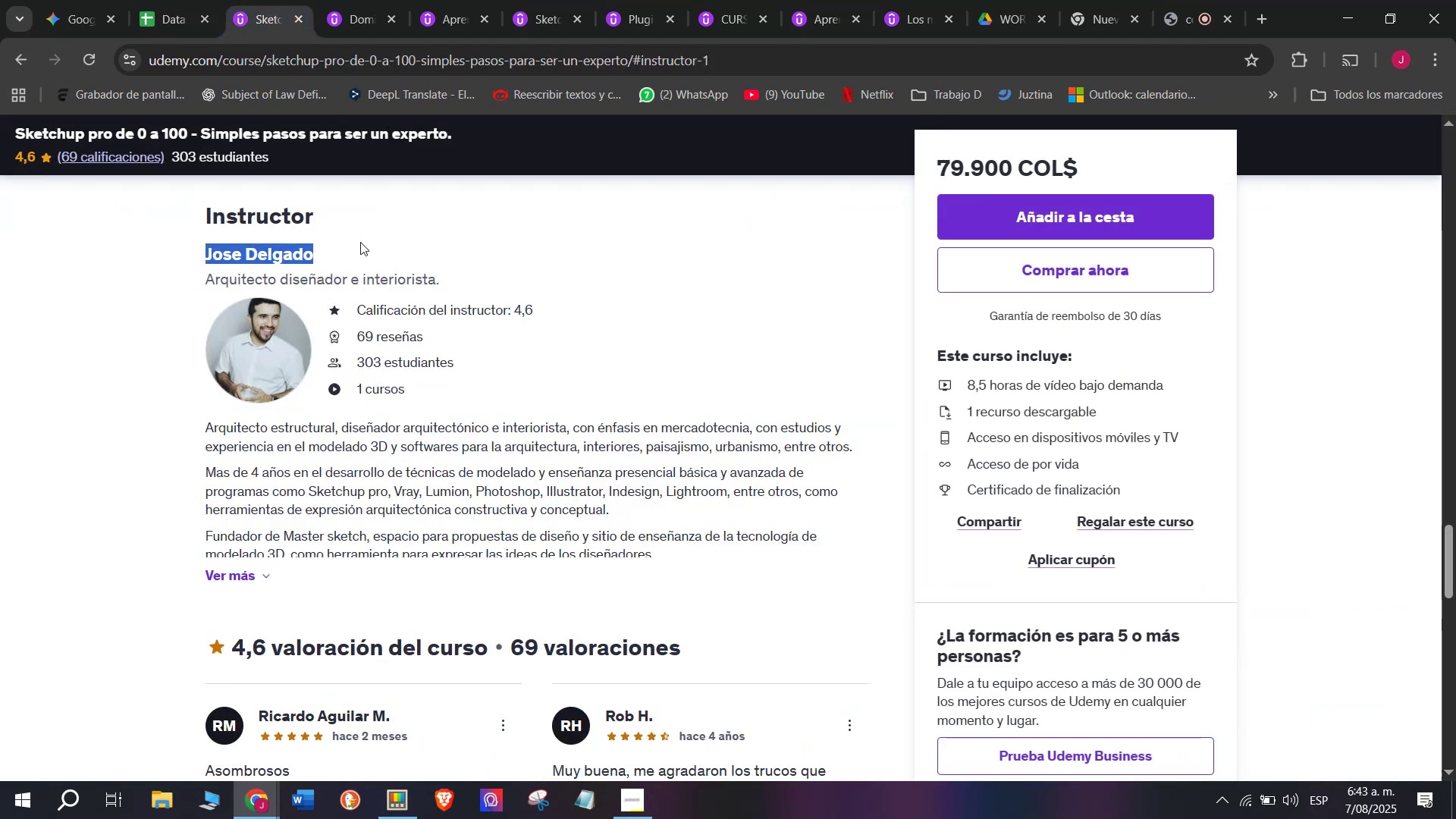 
key(Break)
 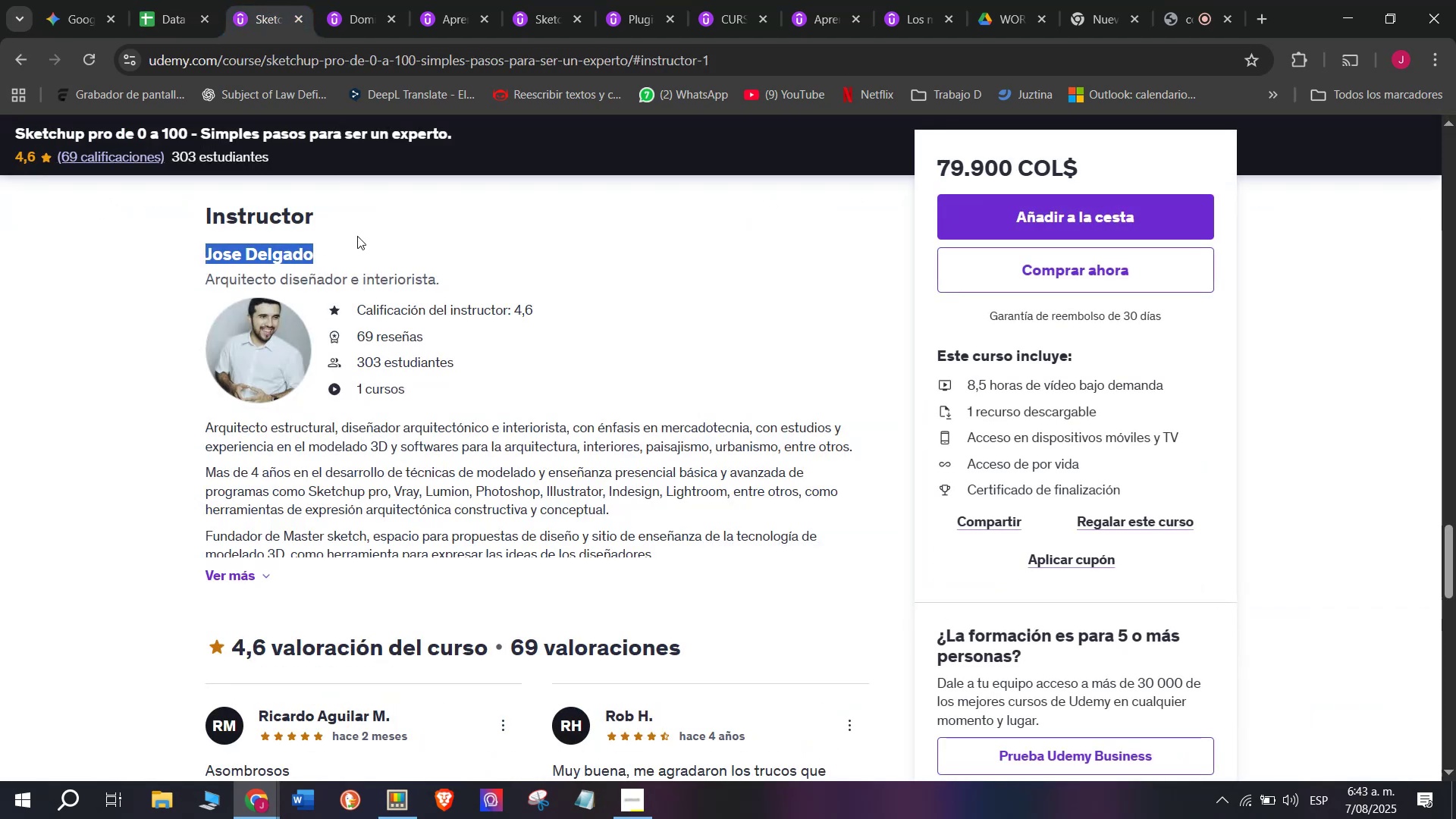 
key(Control+ControlLeft)
 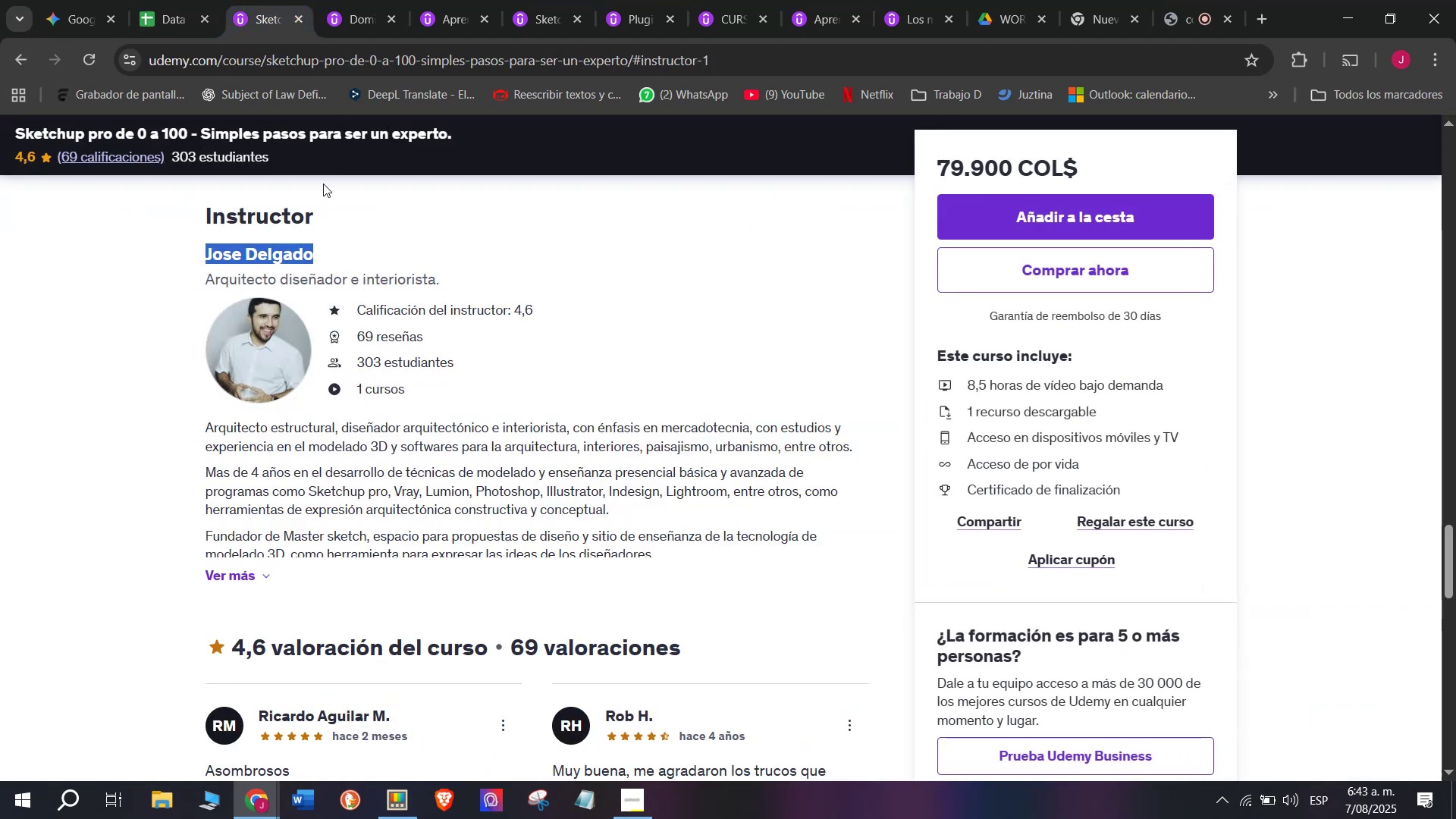 
key(Control+C)
 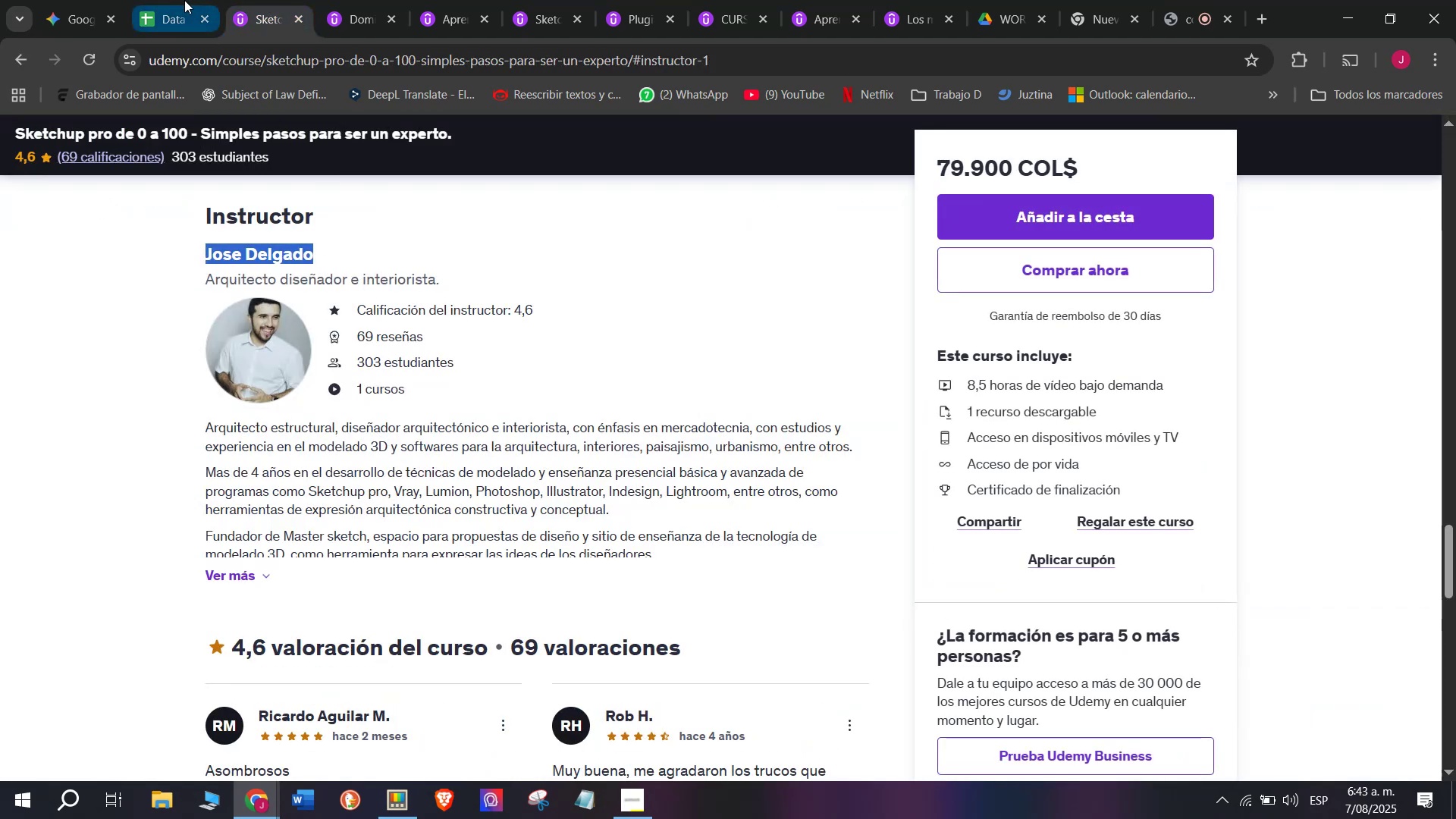 
left_click([184, 0])
 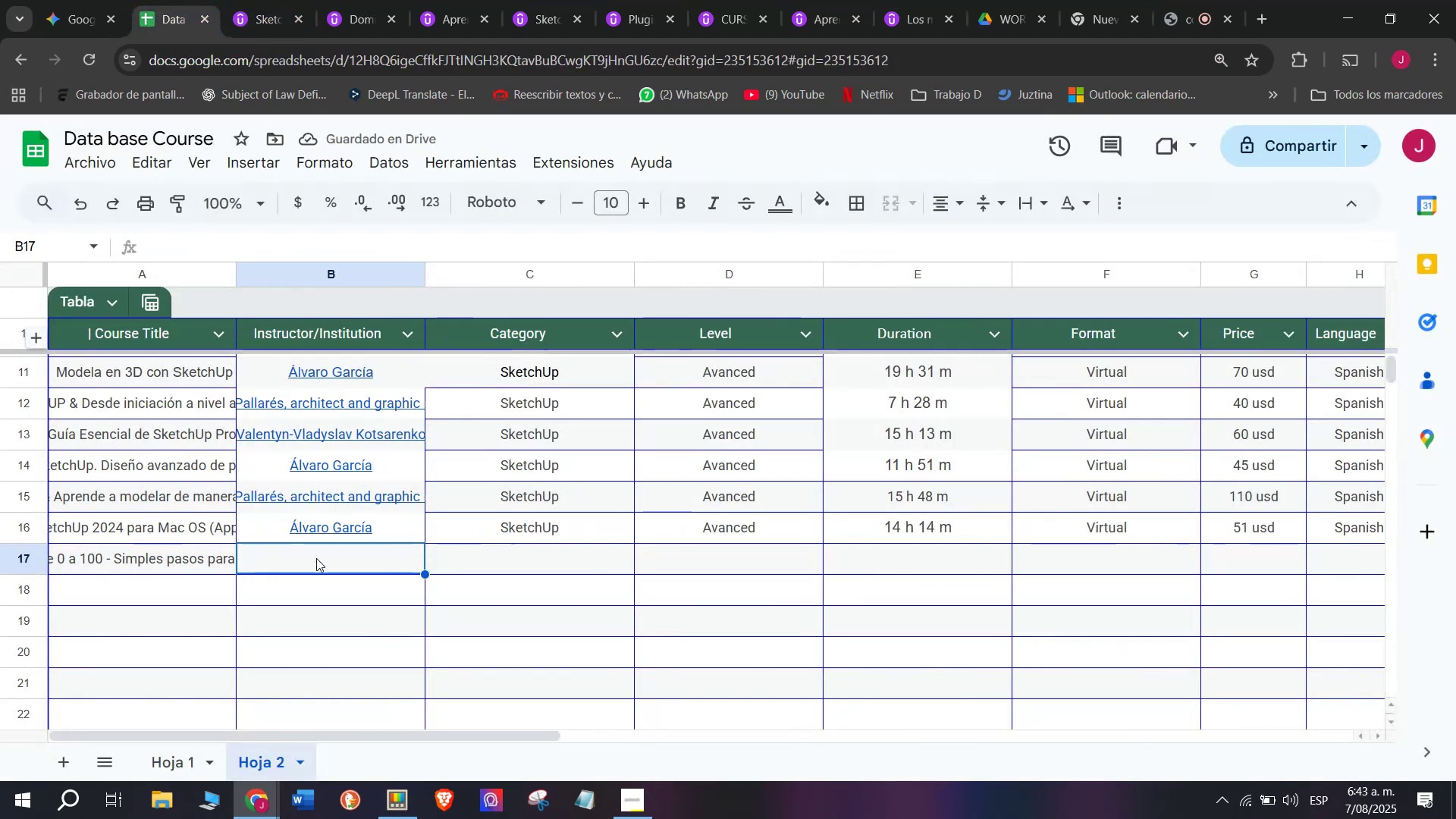 
key(Z)
 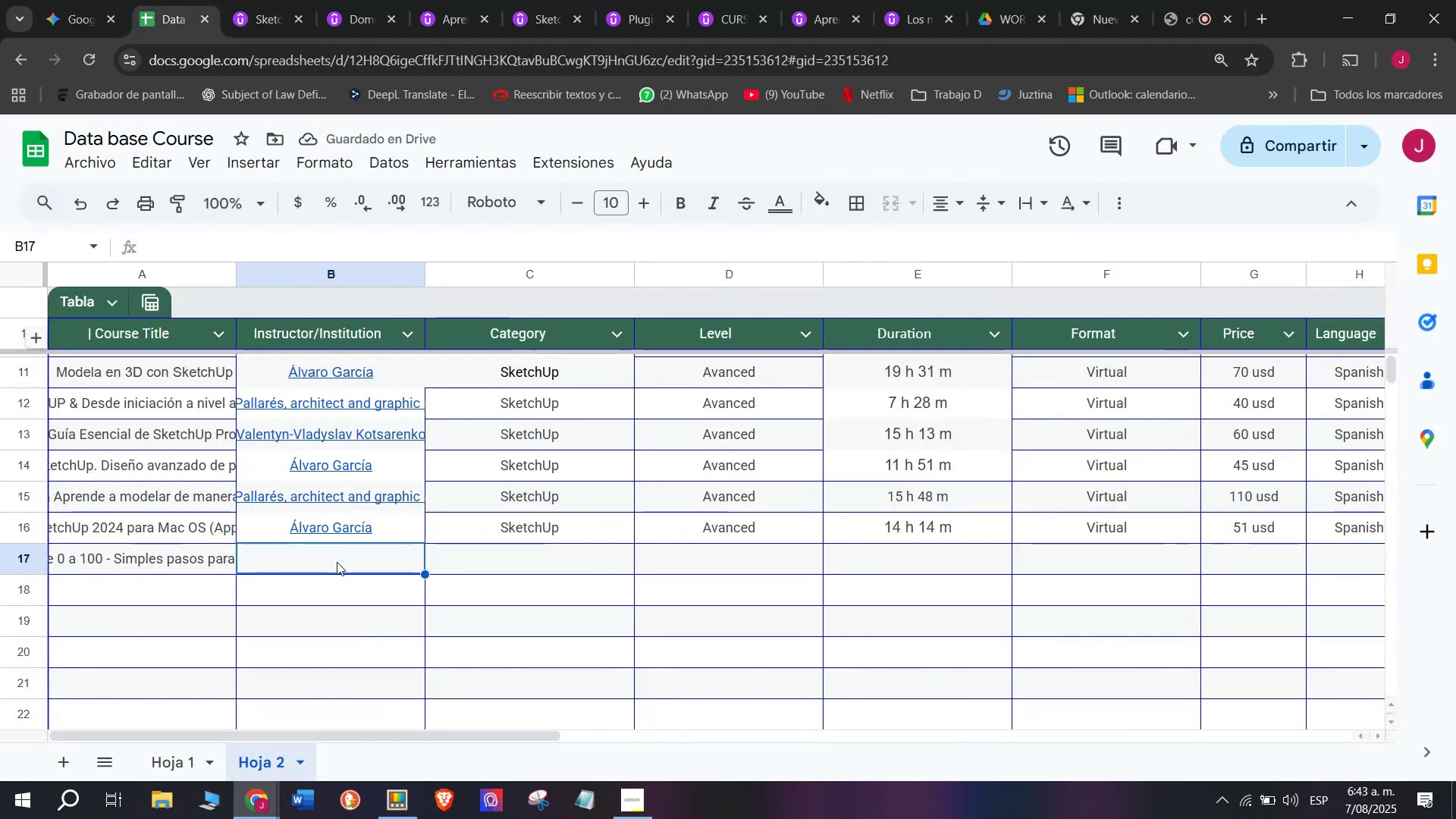 
key(Control+ControlLeft)
 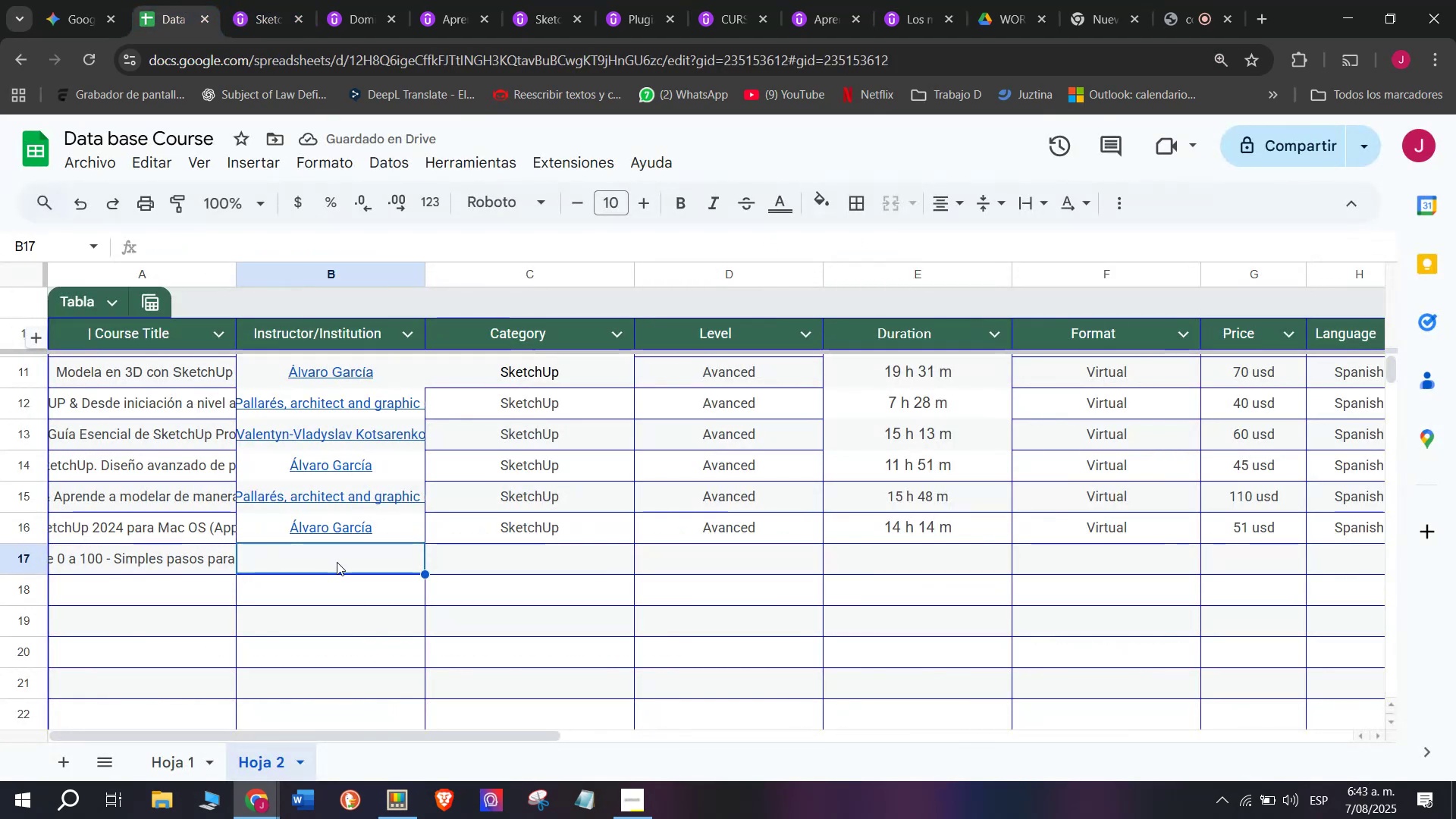 
key(Control+V)
 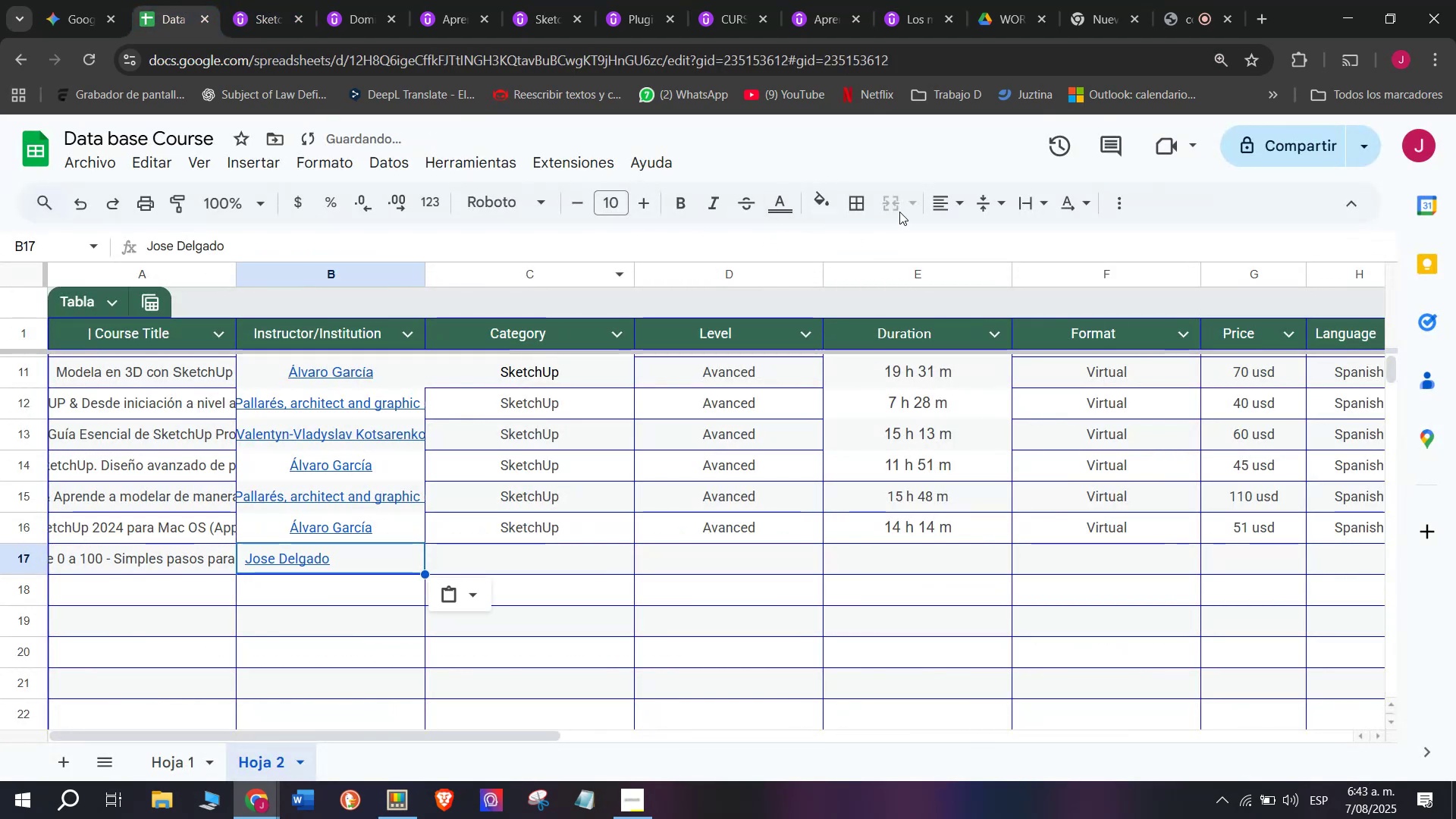 
left_click([948, 199])
 